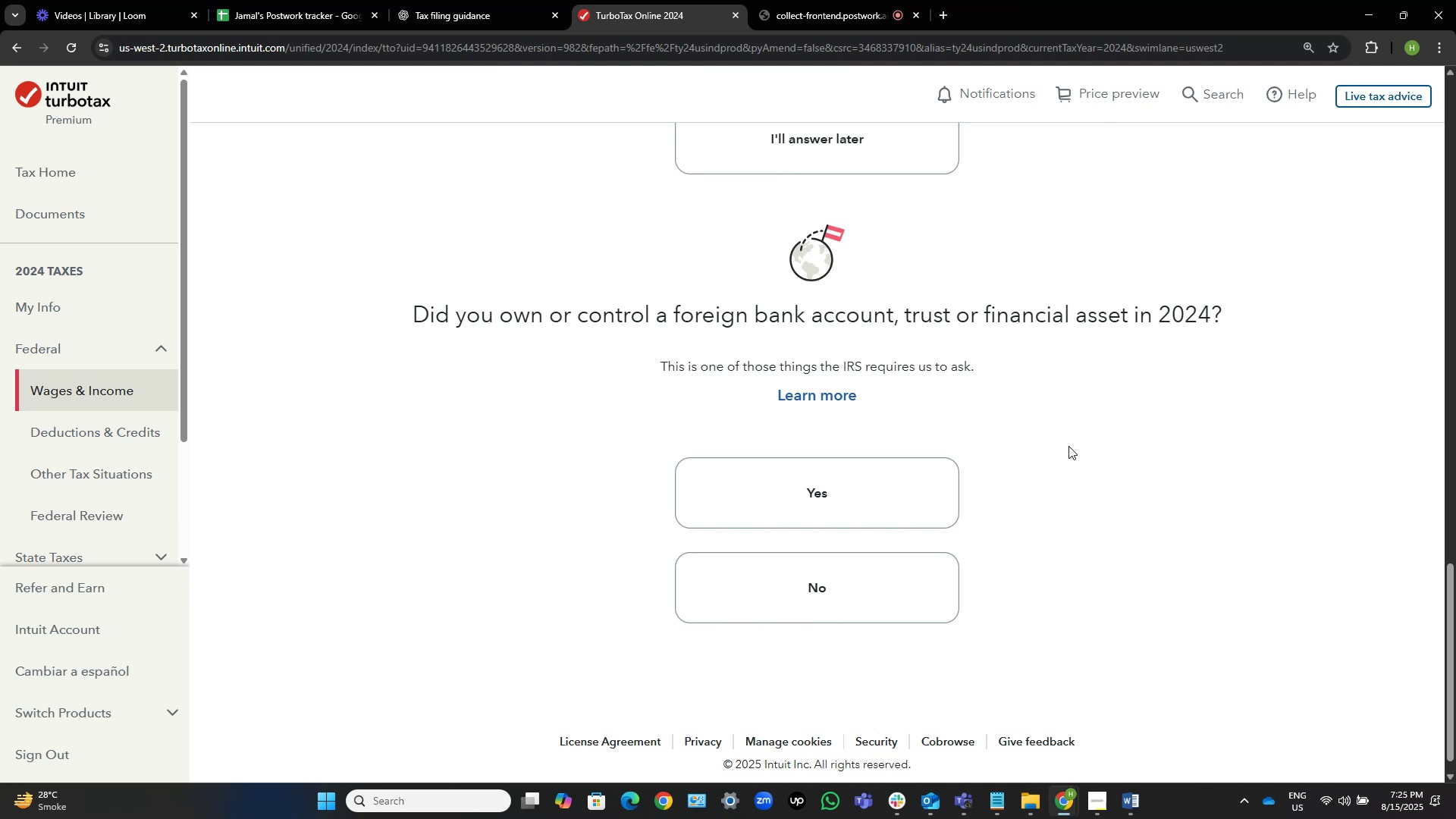 
wait(36.28)
 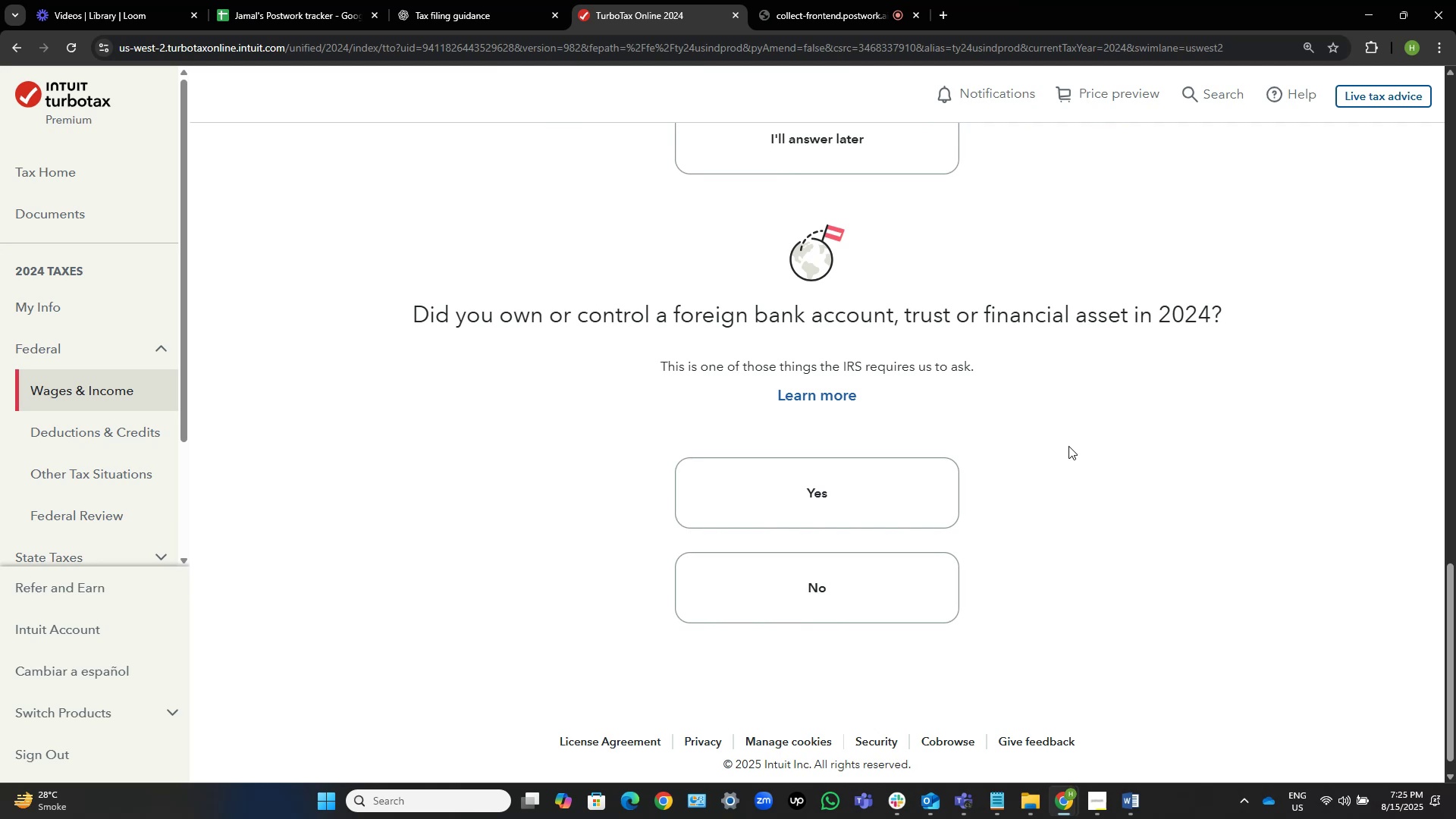 
scroll: coordinate [717, 372], scroll_direction: up, amount: 1.0
 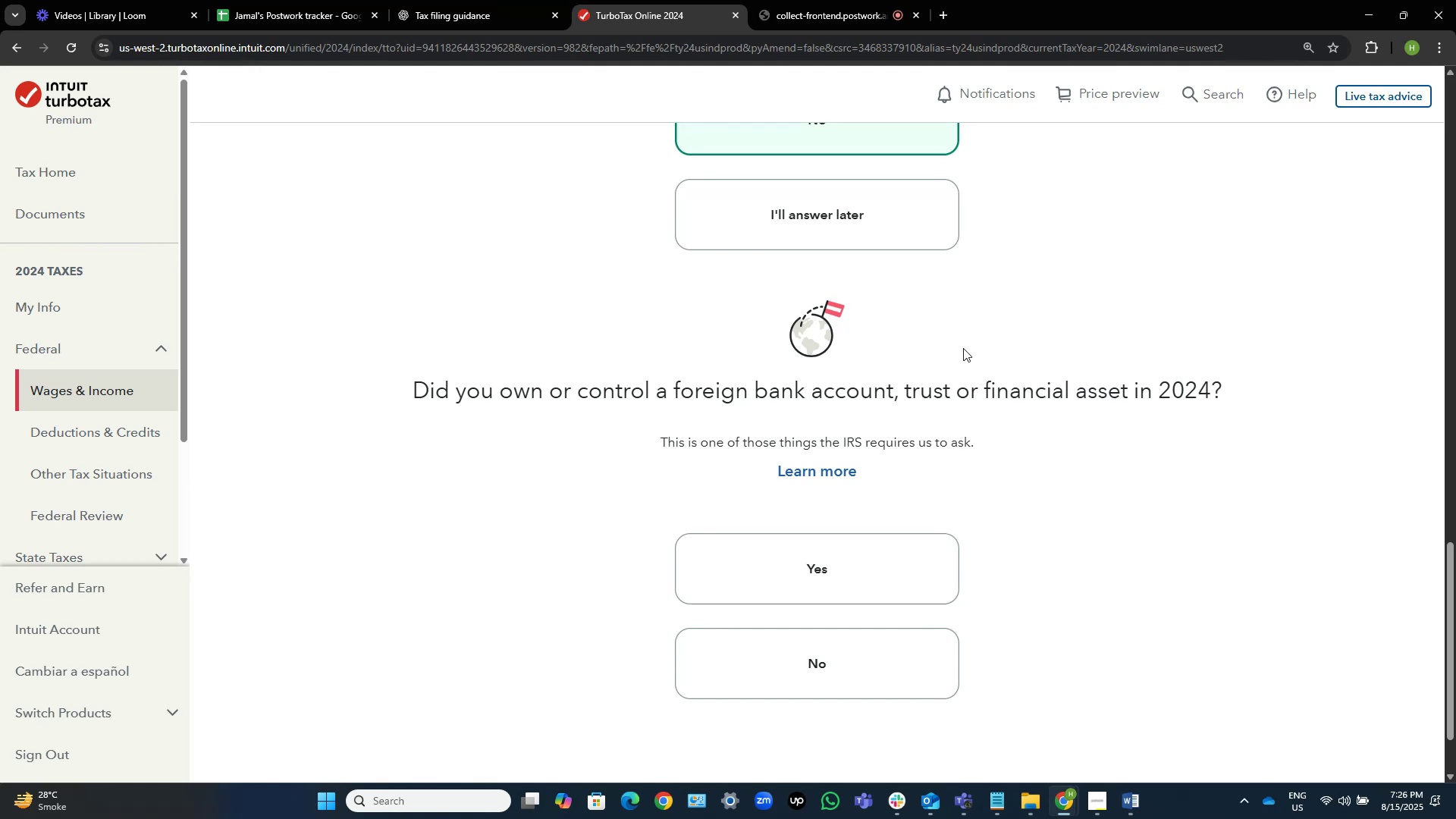 
wait(60.74)
 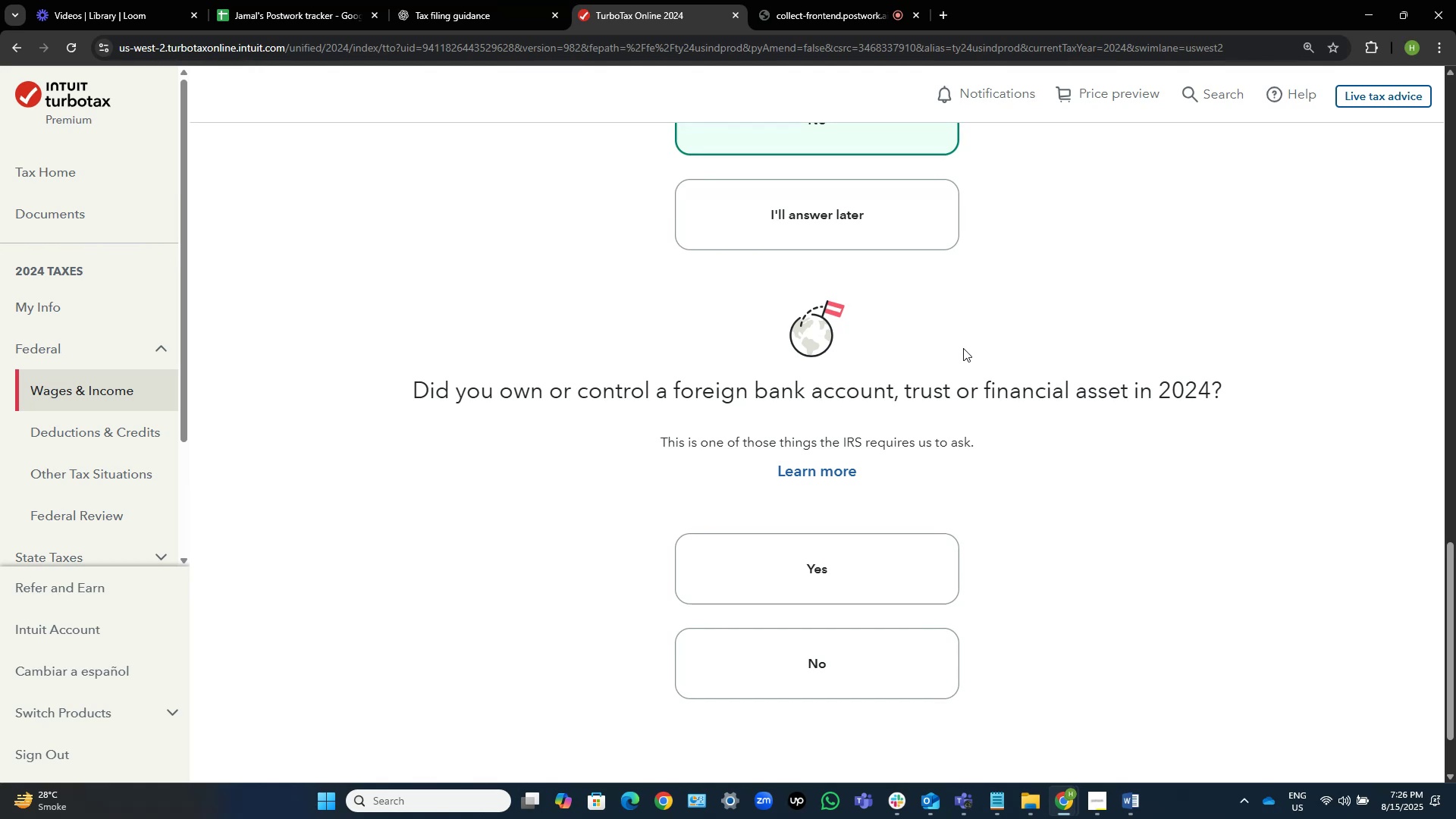 
left_click([836, 644])
 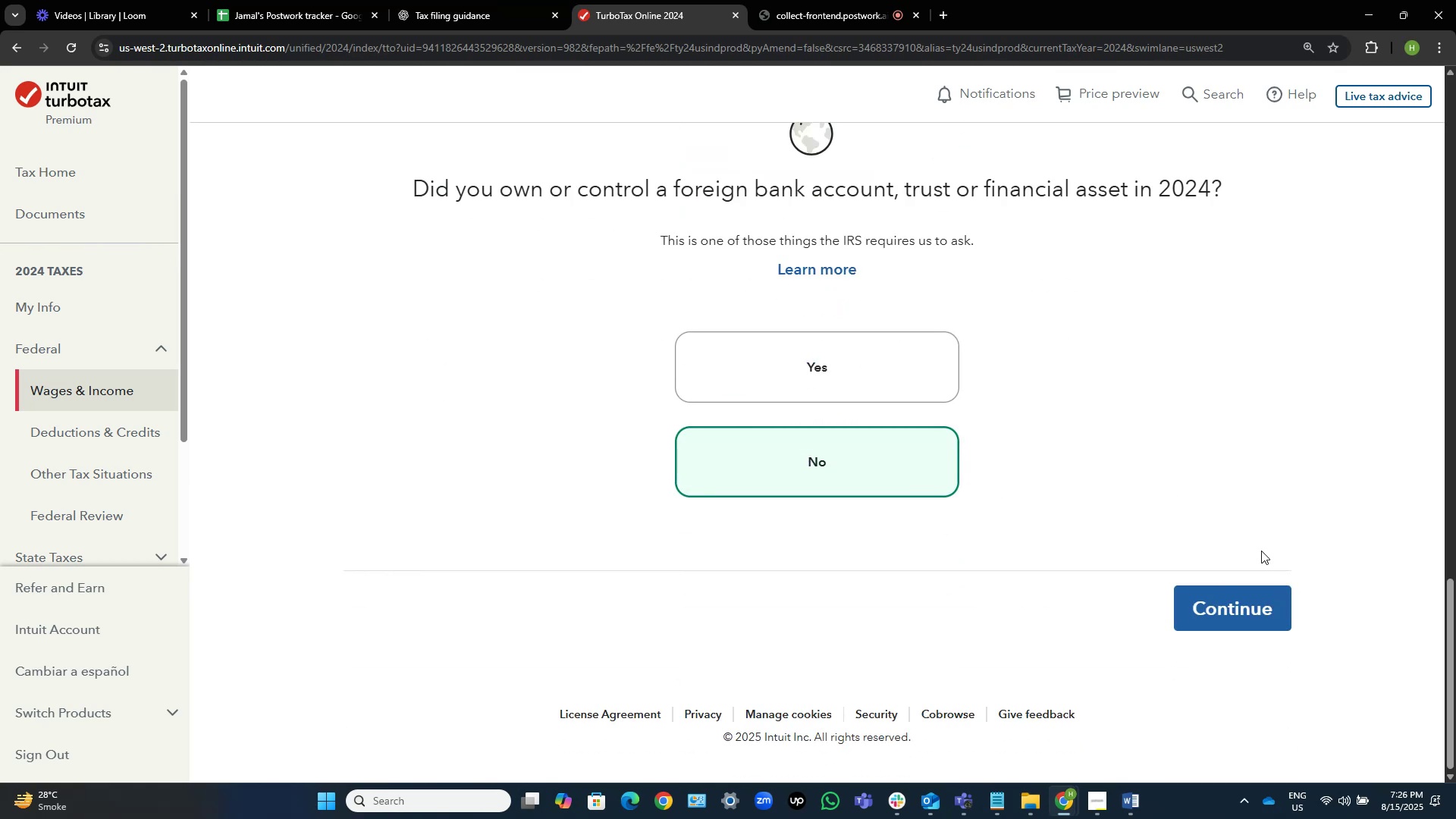 
left_click([1219, 595])
 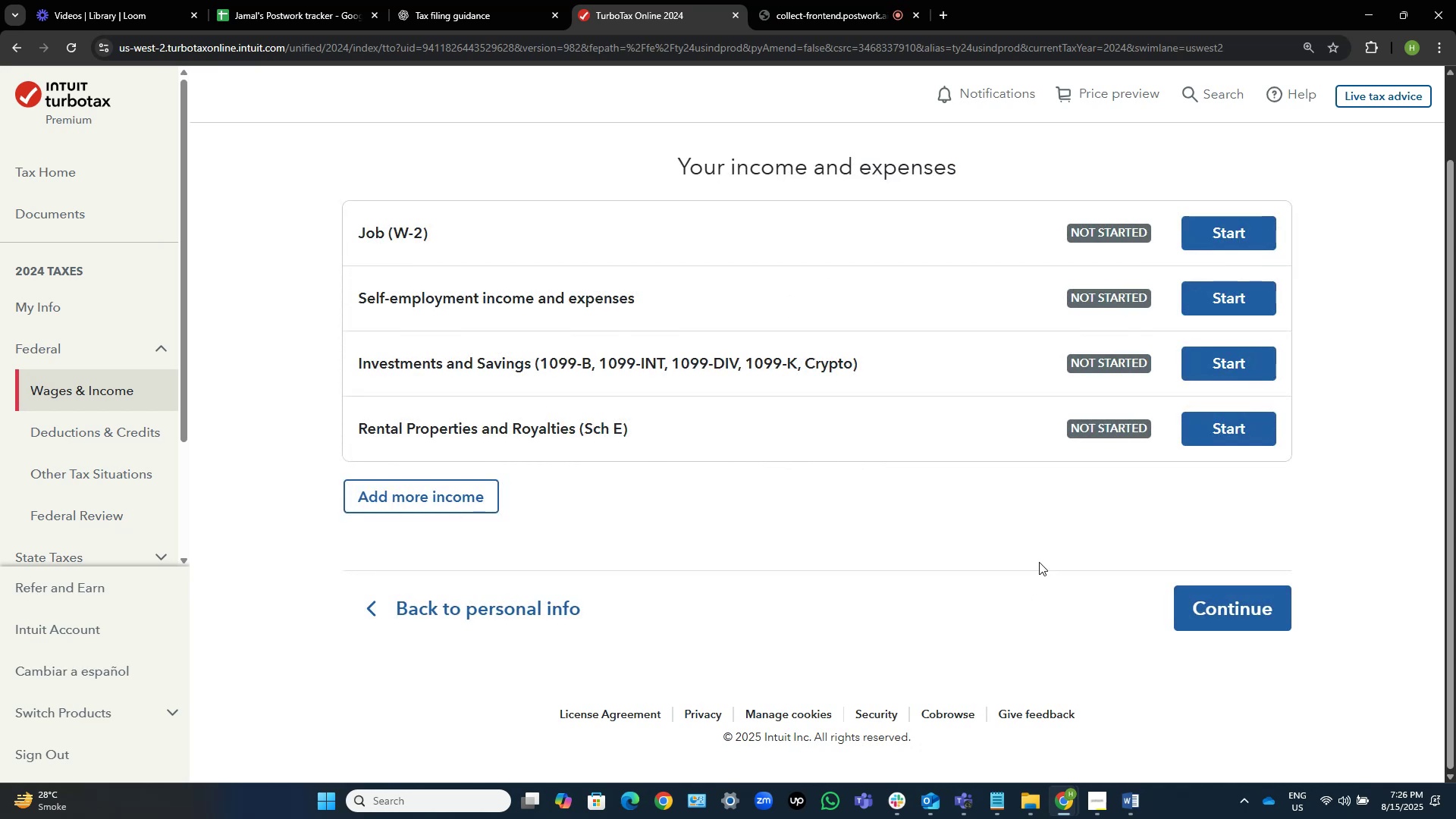 
scroll: coordinate [1310, 484], scroll_direction: up, amount: 8.0
 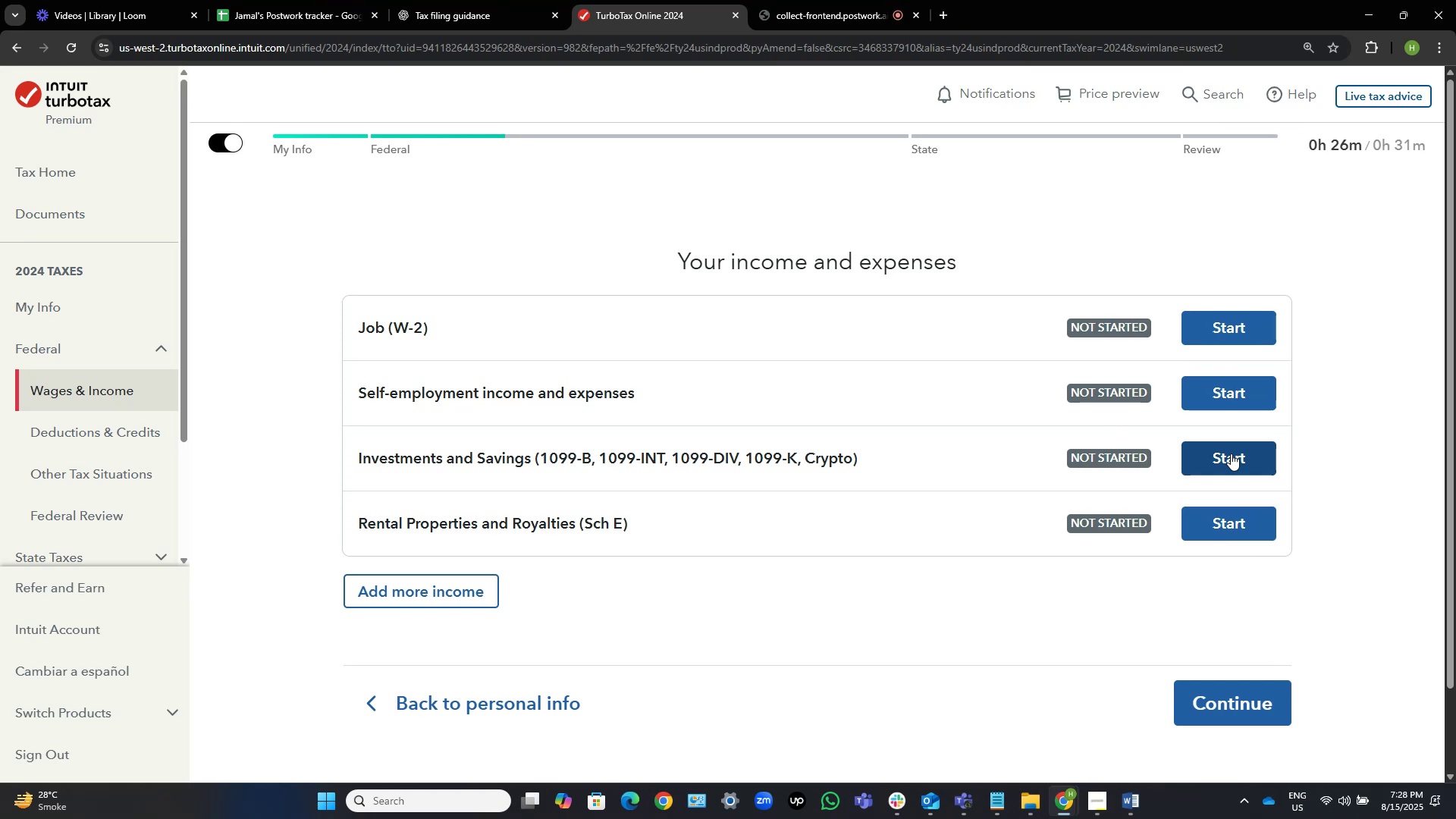 
wait(101.24)
 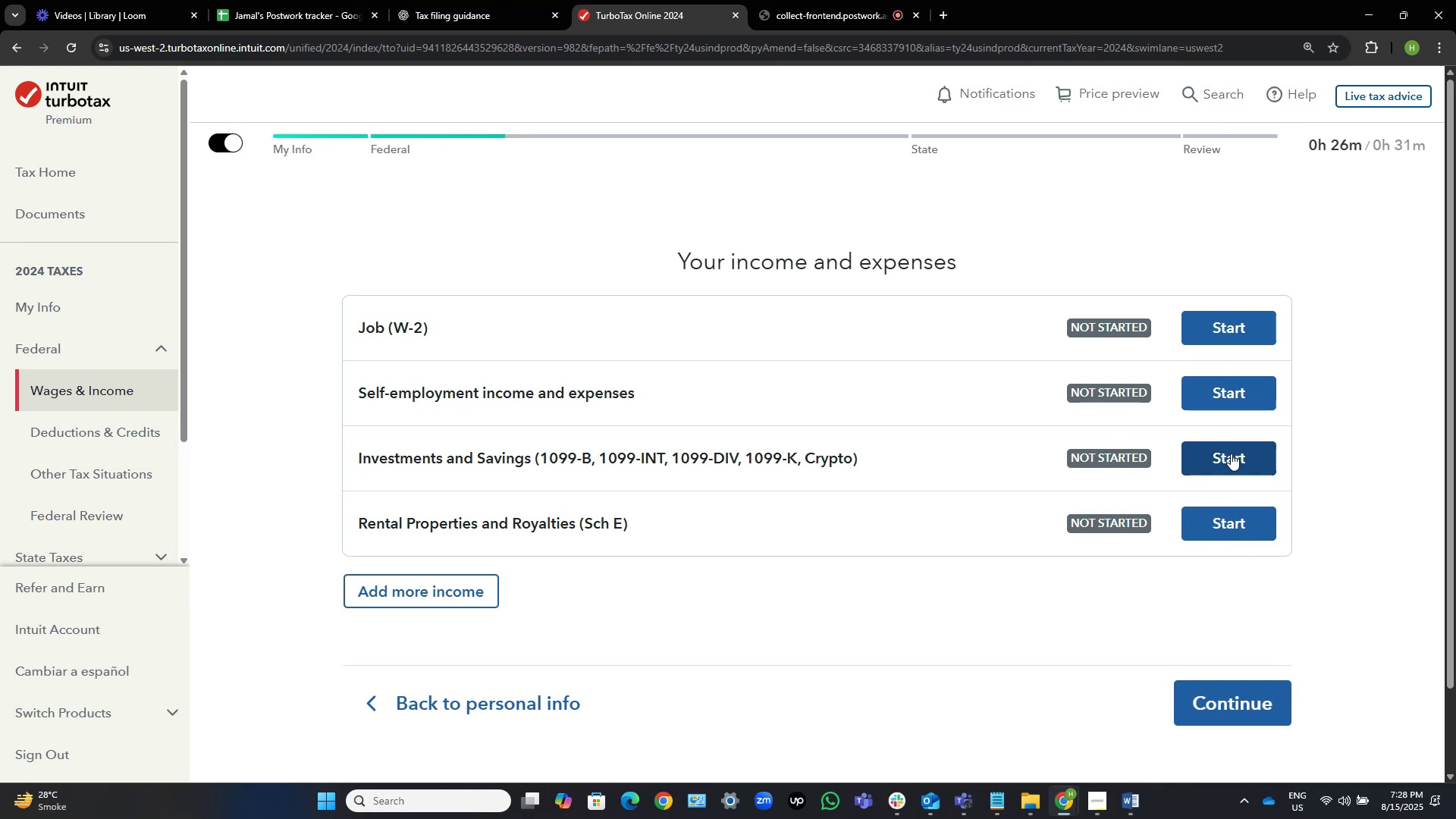 
left_click([1226, 331])
 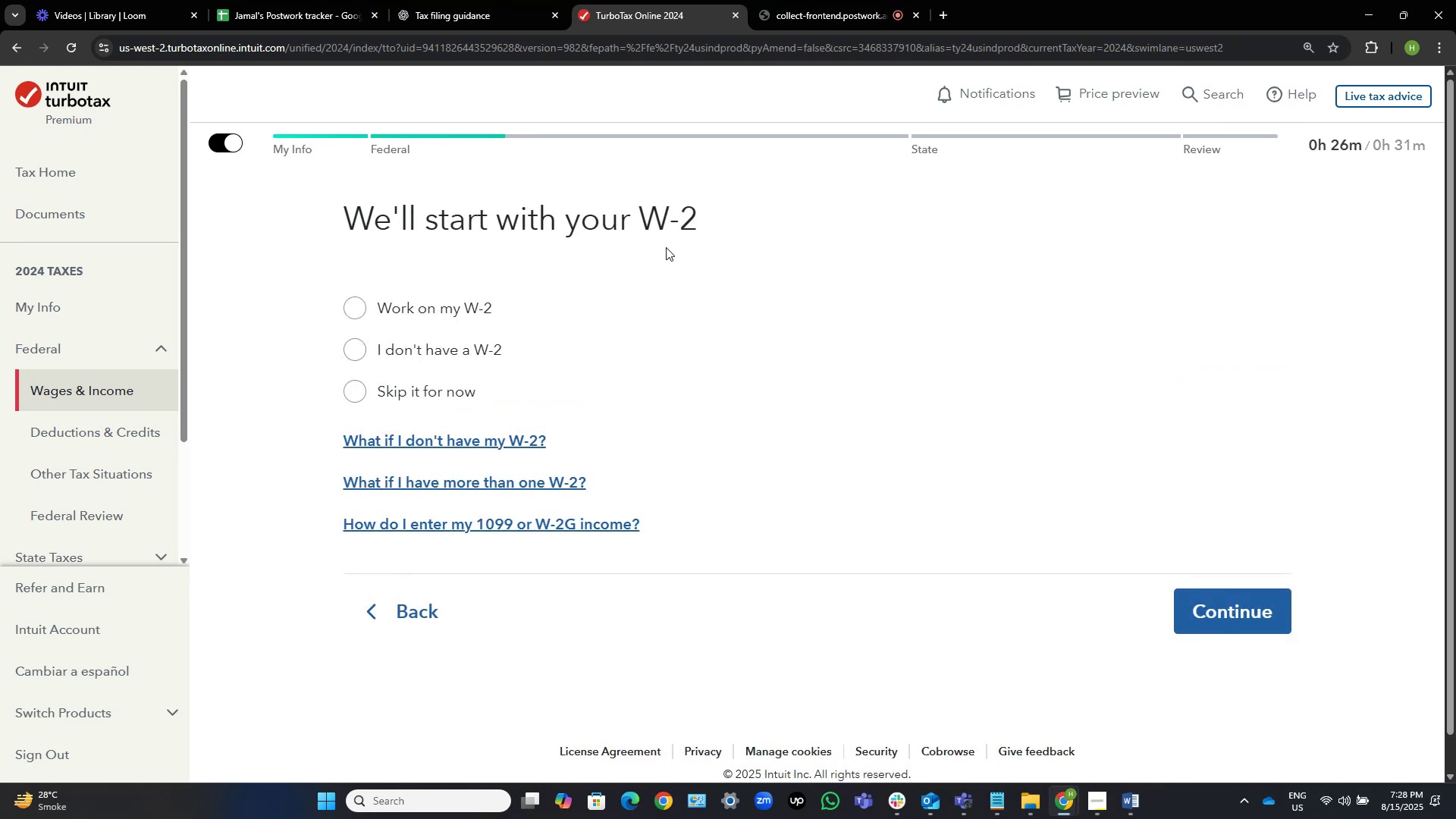 
wait(8.13)
 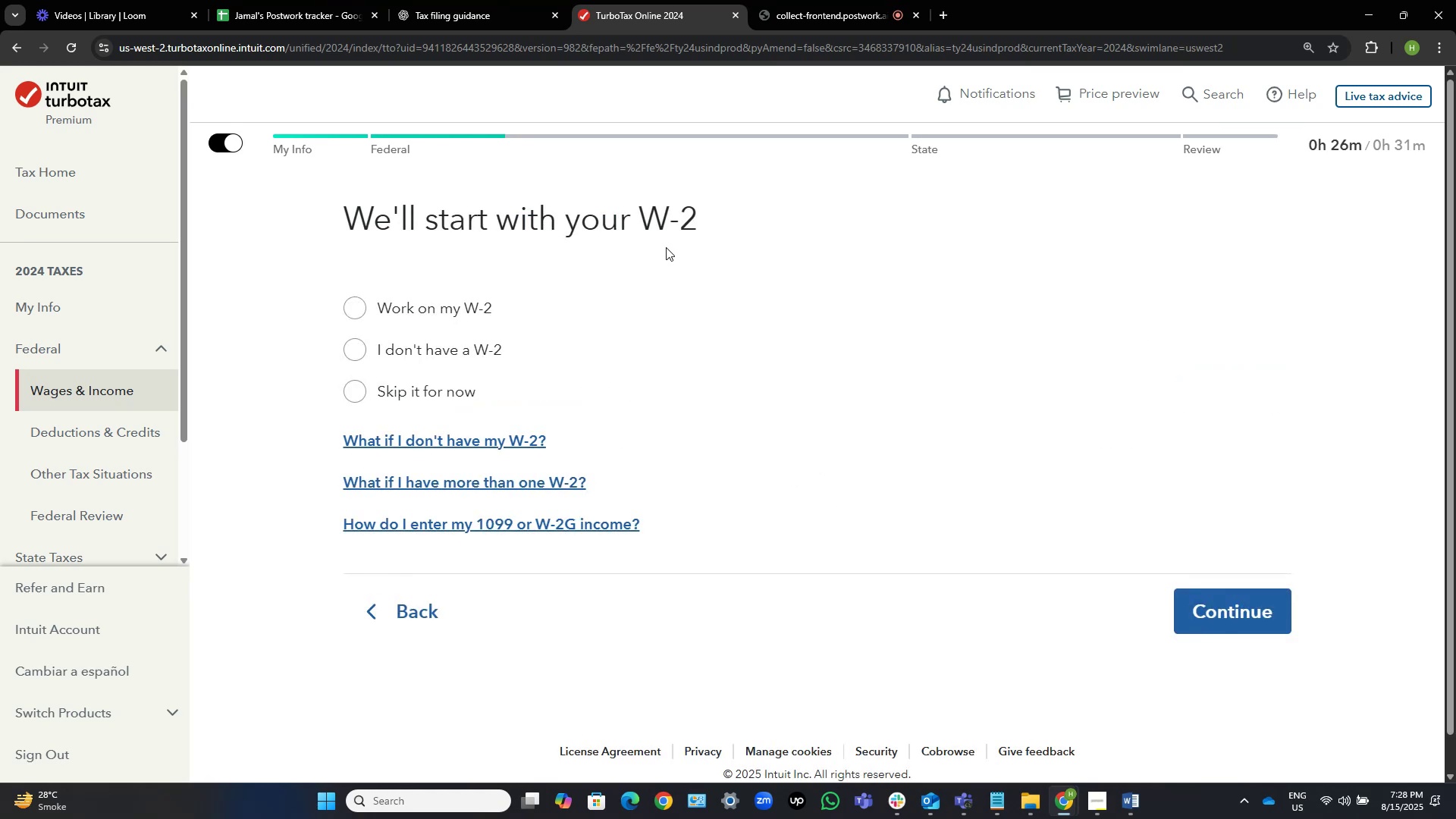 
left_click([410, 299])
 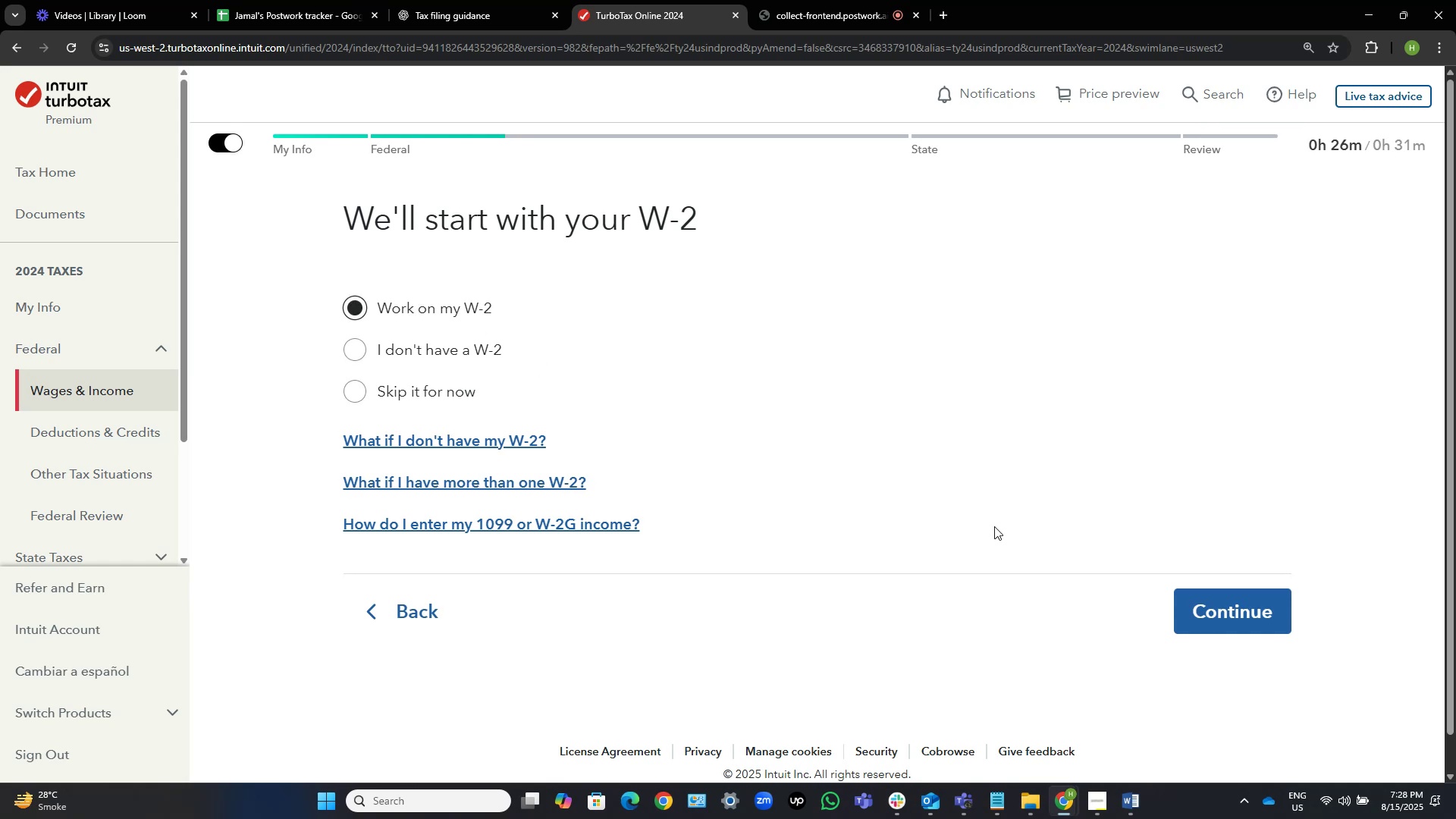 
wait(5.38)
 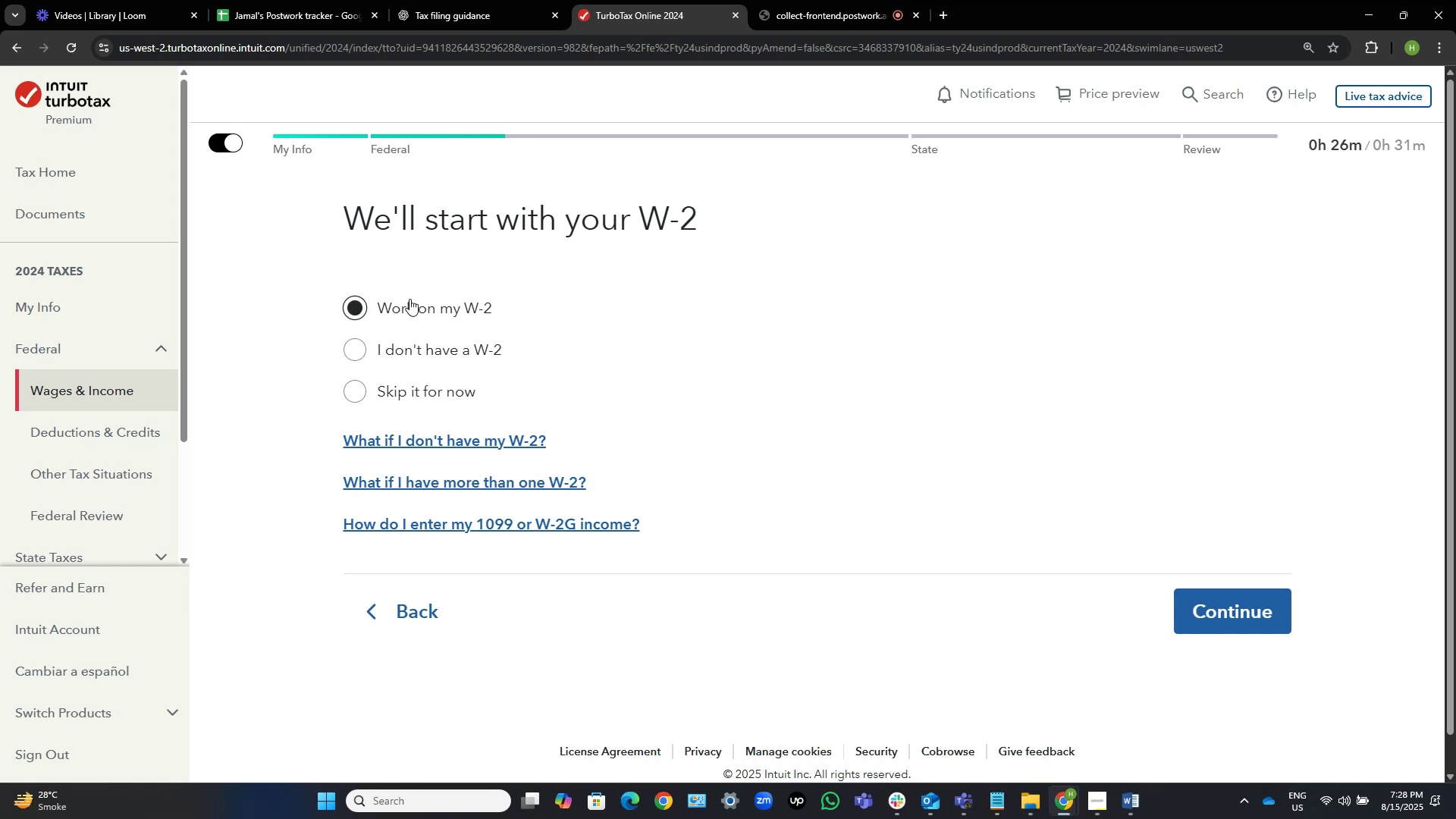 
left_click([1125, 799])
 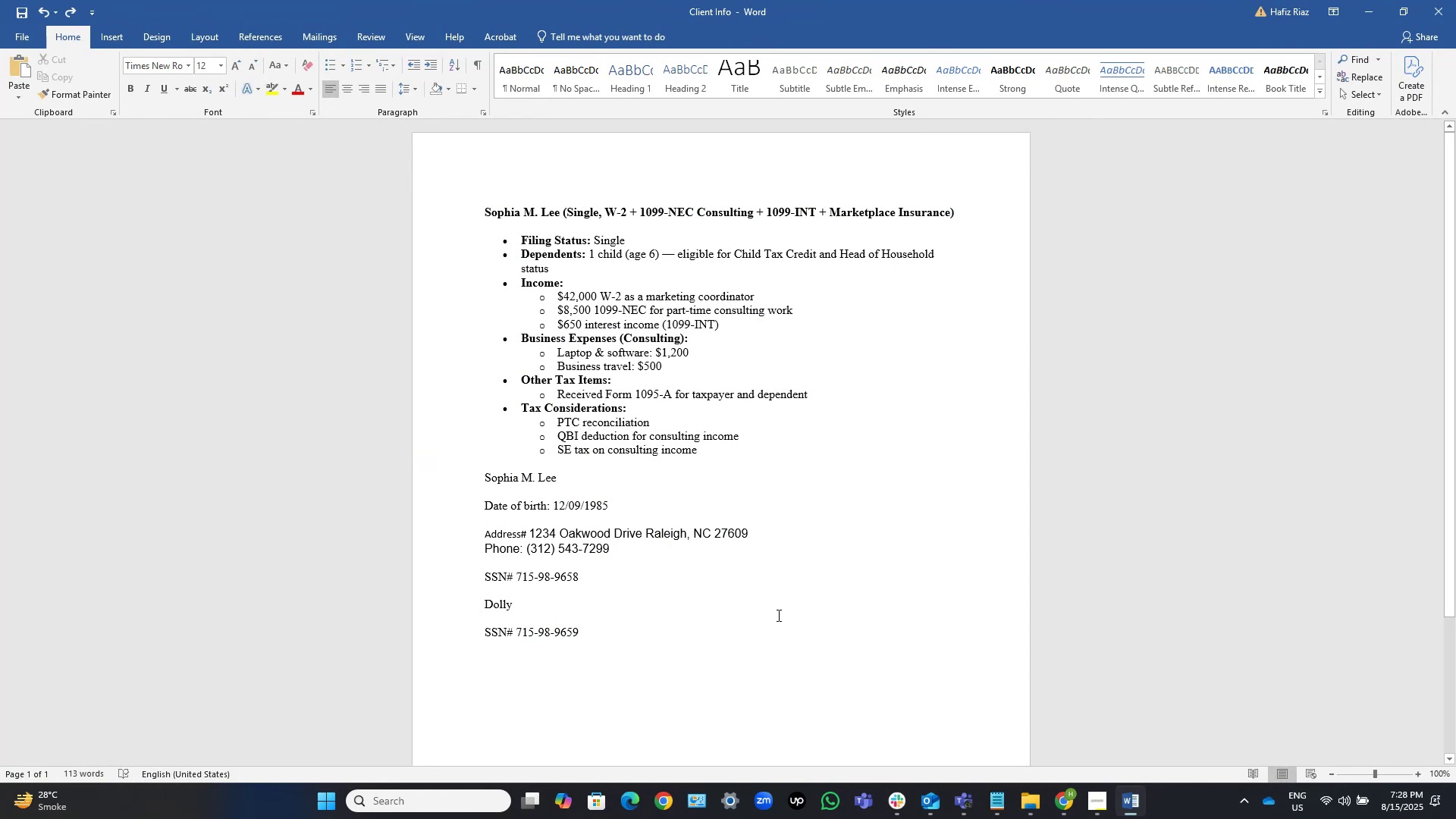 
key(NumpadEnter)
type(w)
key(Backspace)
type(W2 info)
 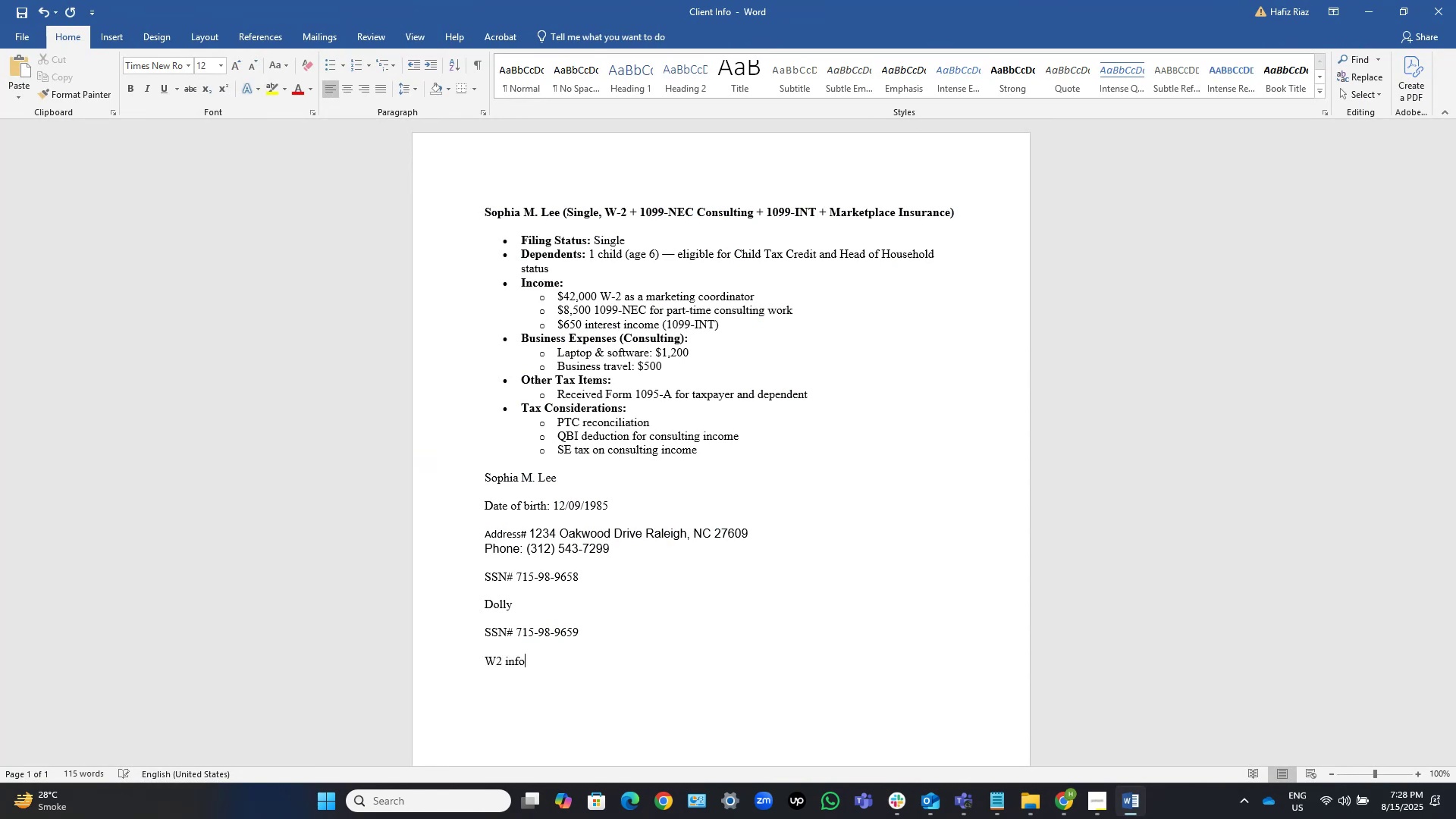 
 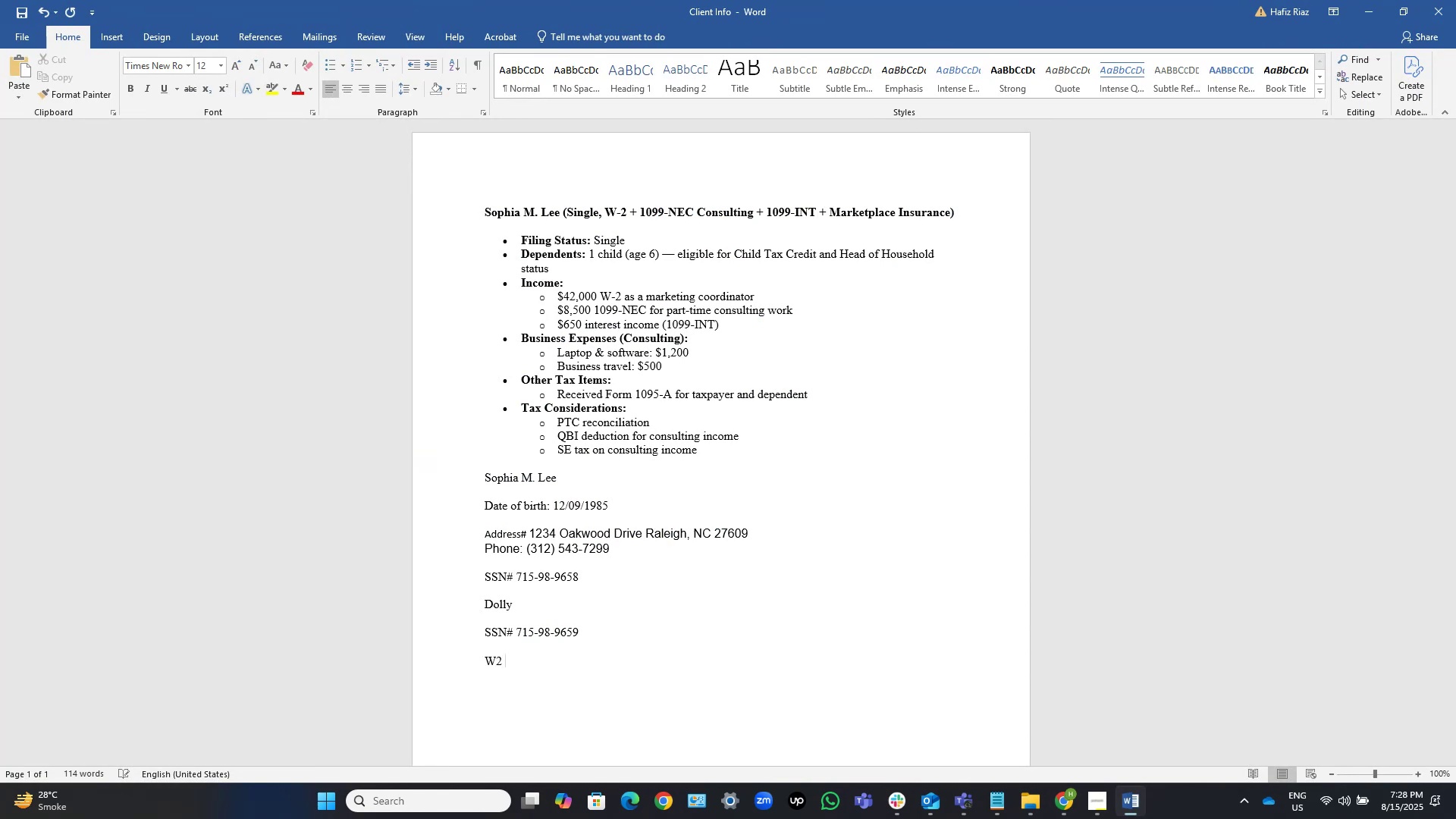 
key(Enter)
 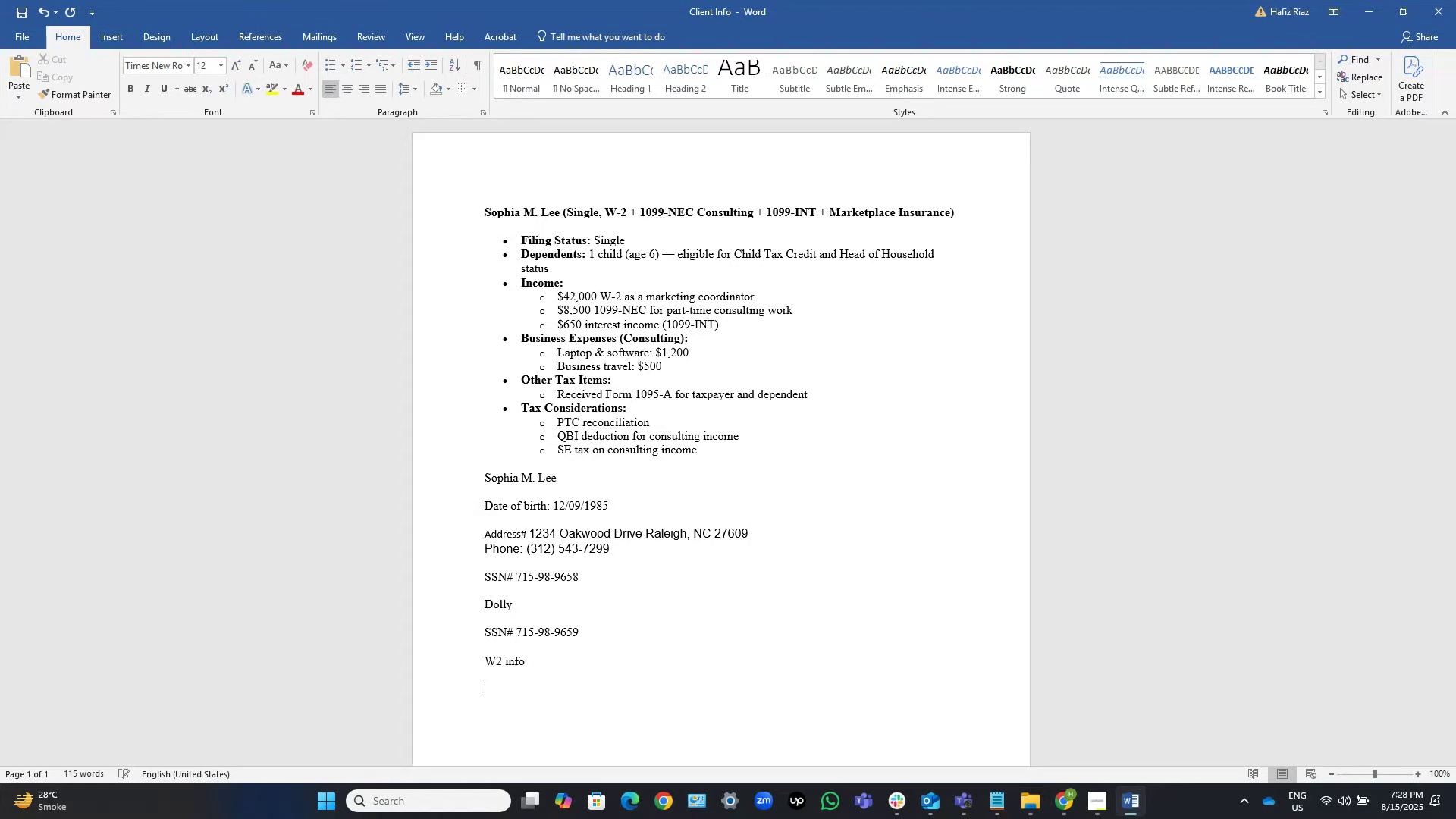 
key(Backspace)
 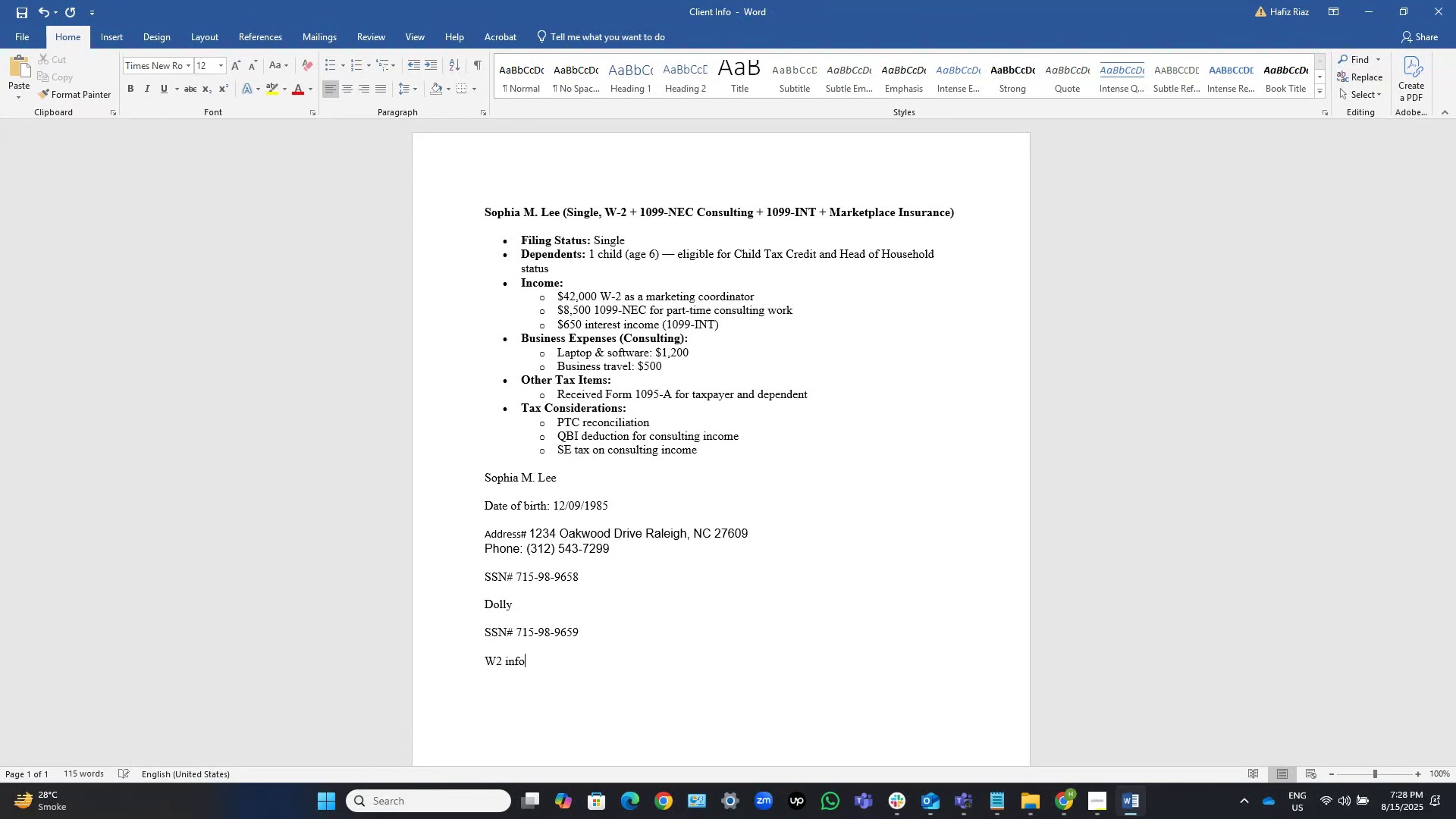 
key(Shift+Semicolon)
 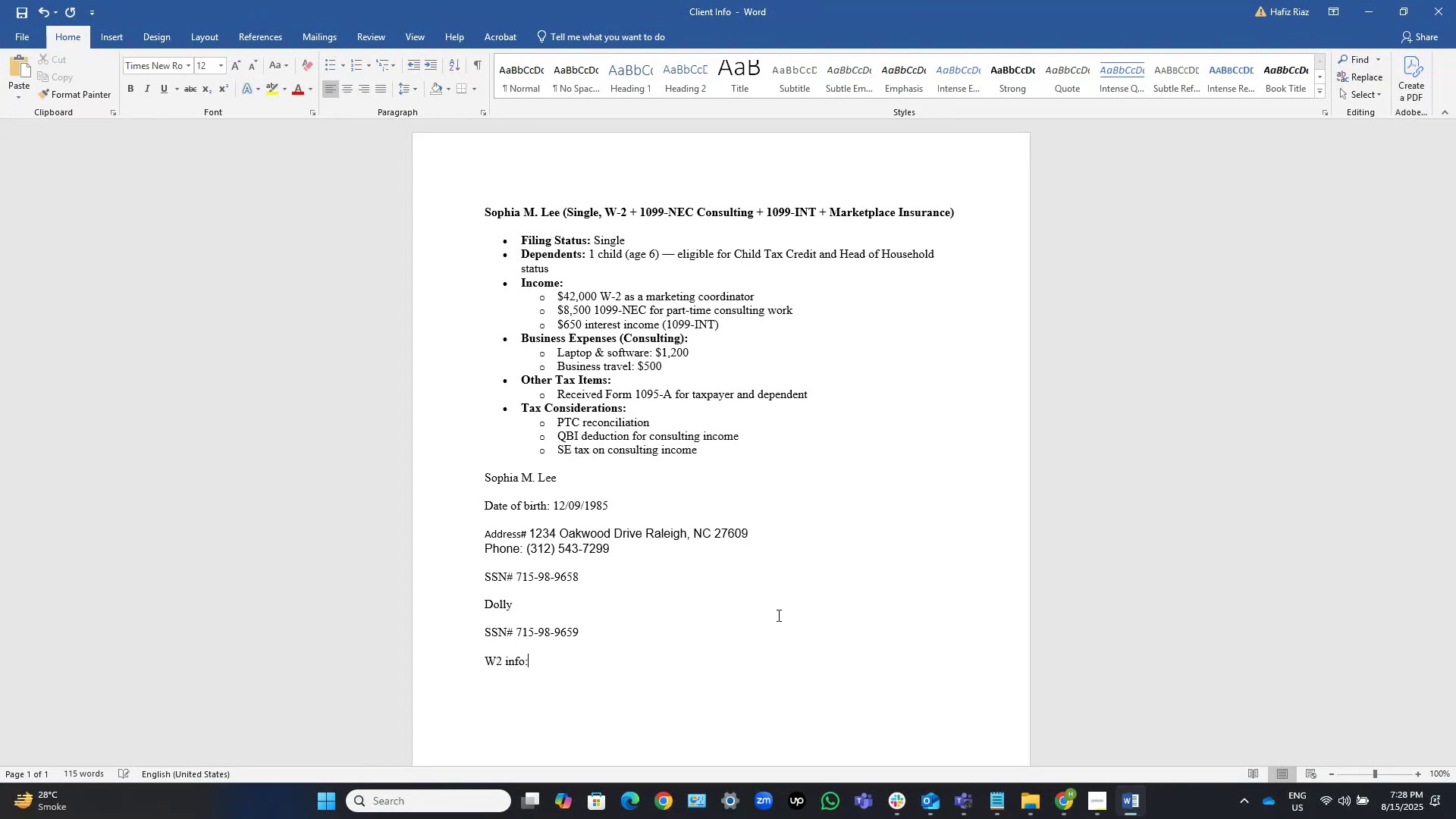 
key(NumpadEnter)
 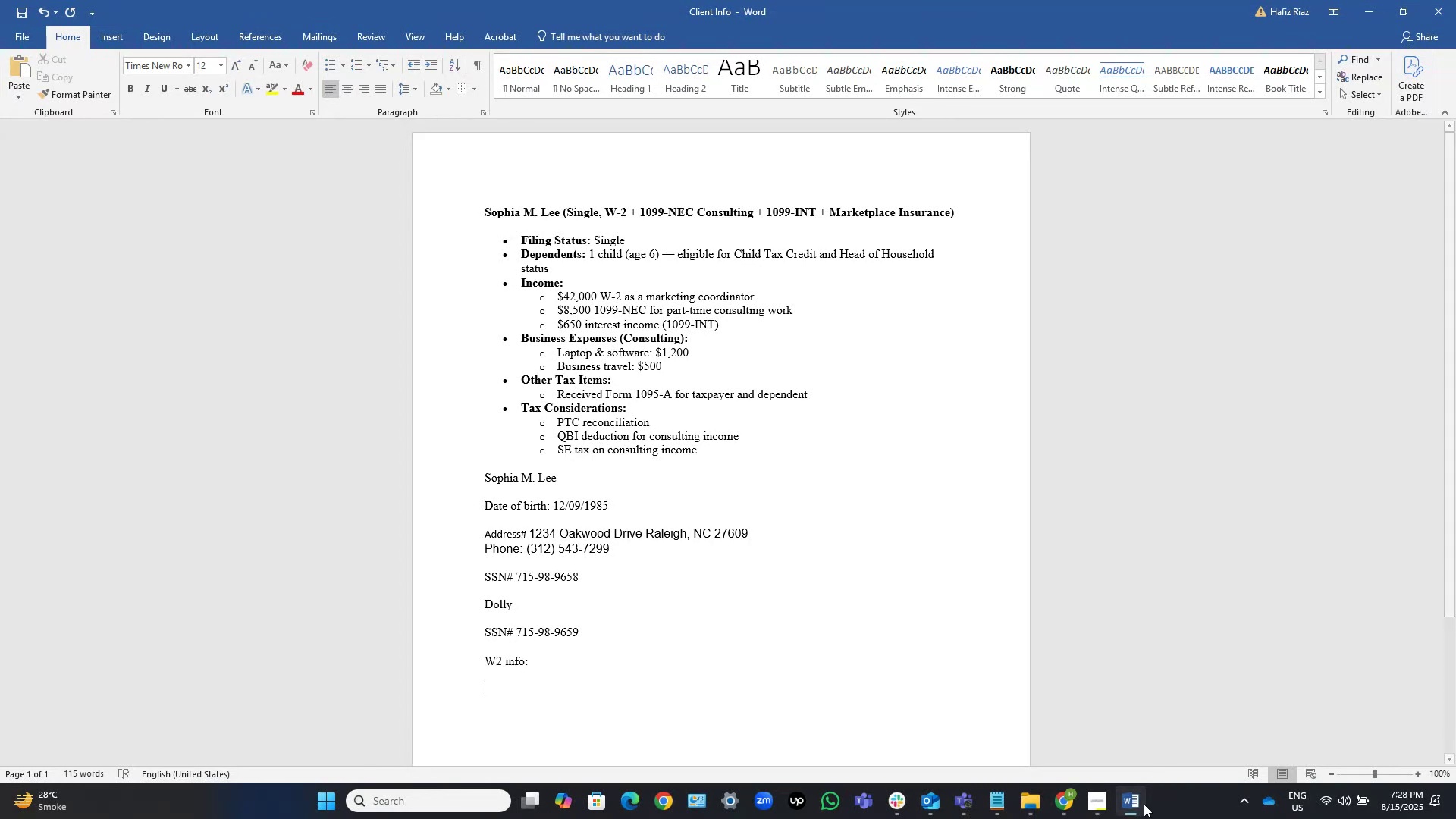 
left_click([1136, 803])
 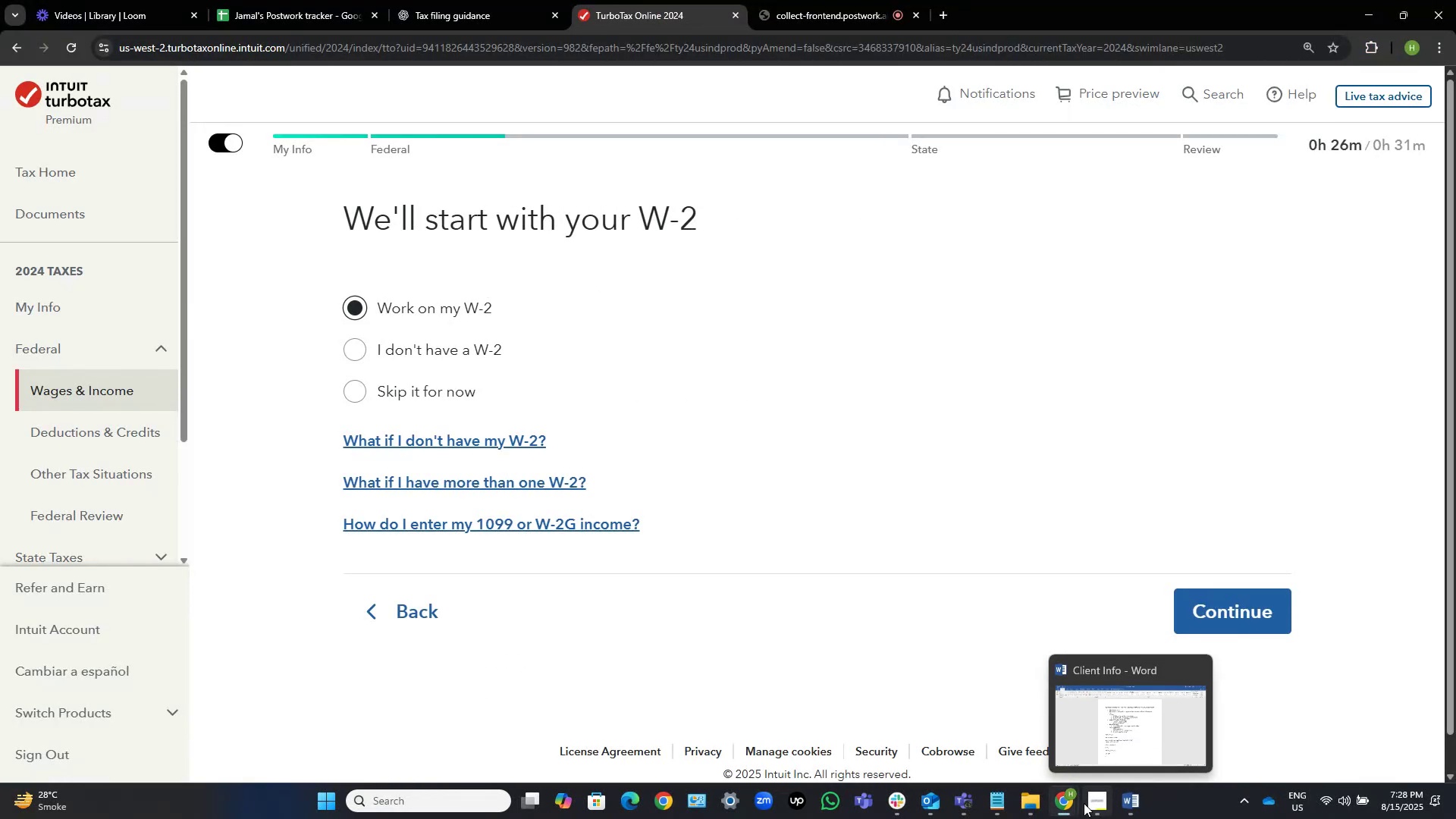 
left_click([1084, 803])
 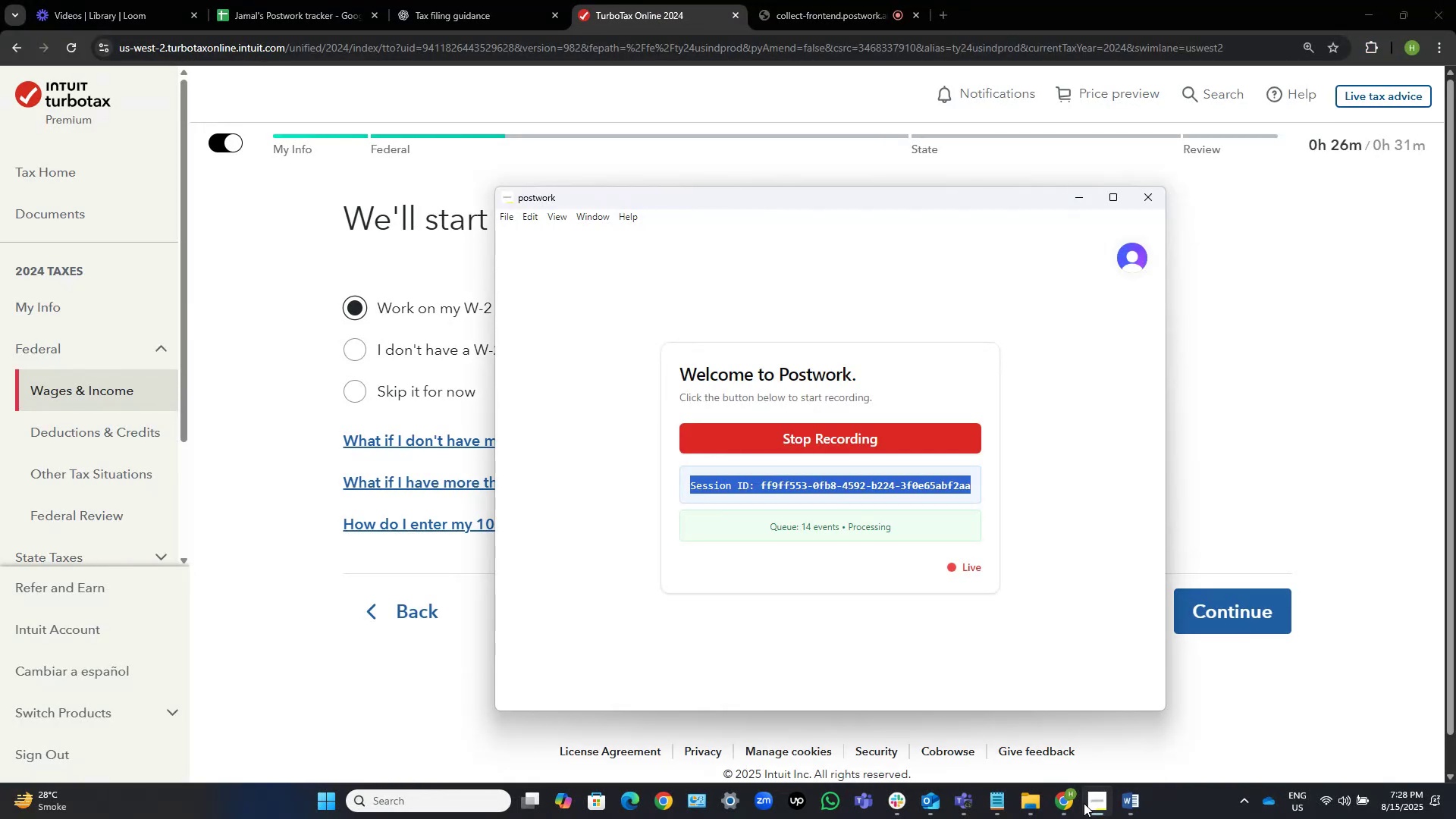 
left_click([1084, 803])
 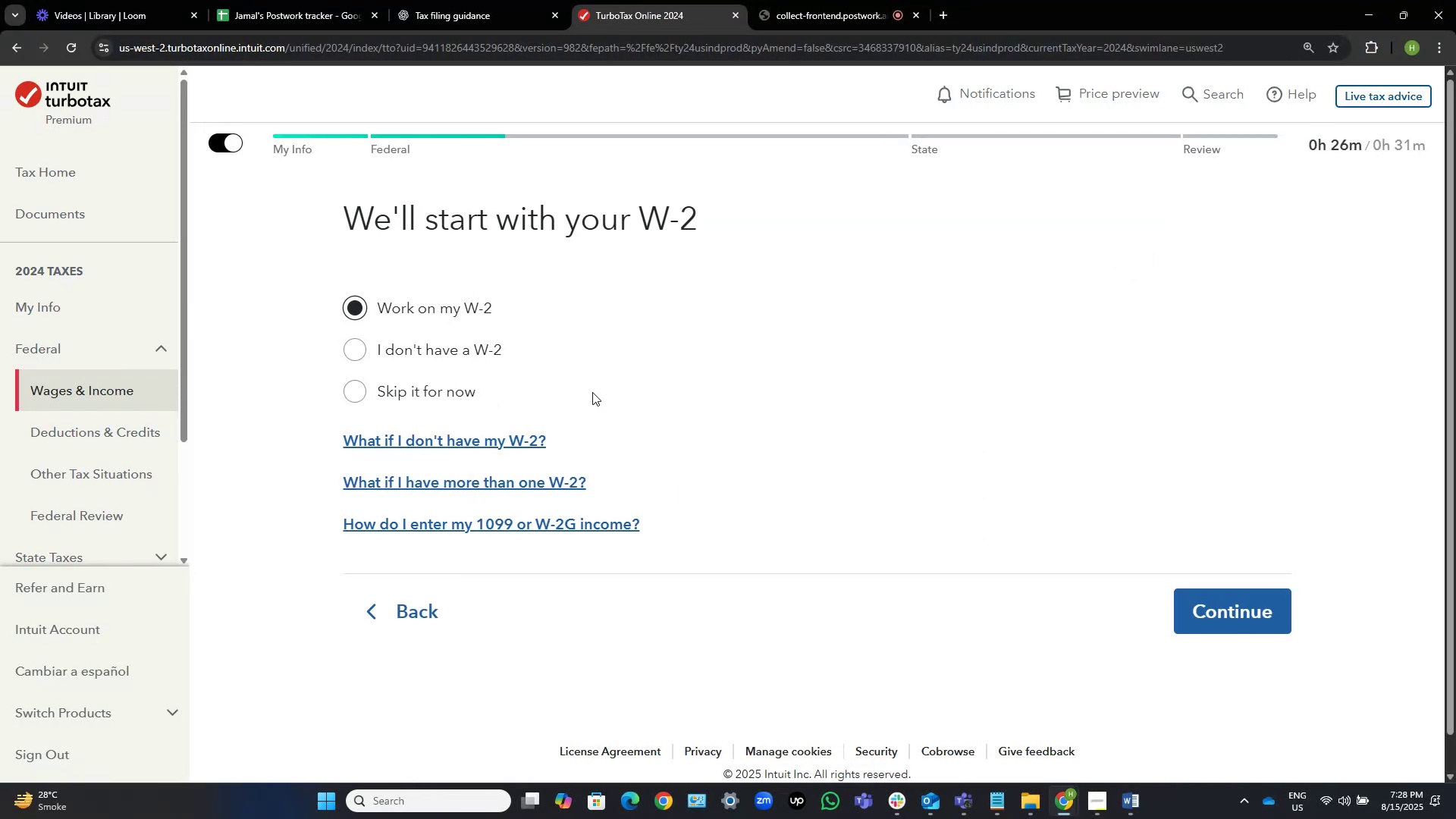 
left_click([564, 347])
 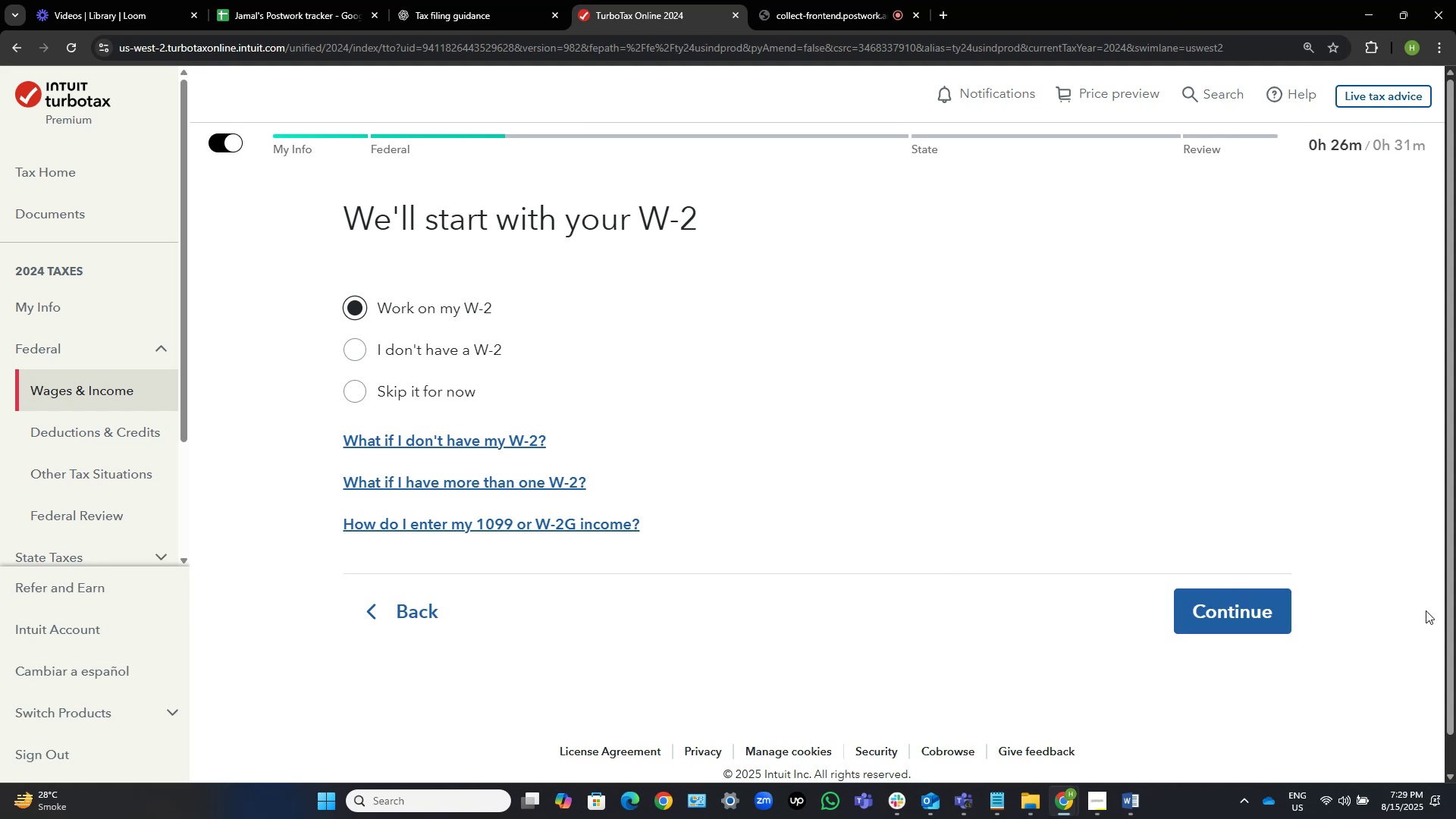 
left_click([1231, 608])
 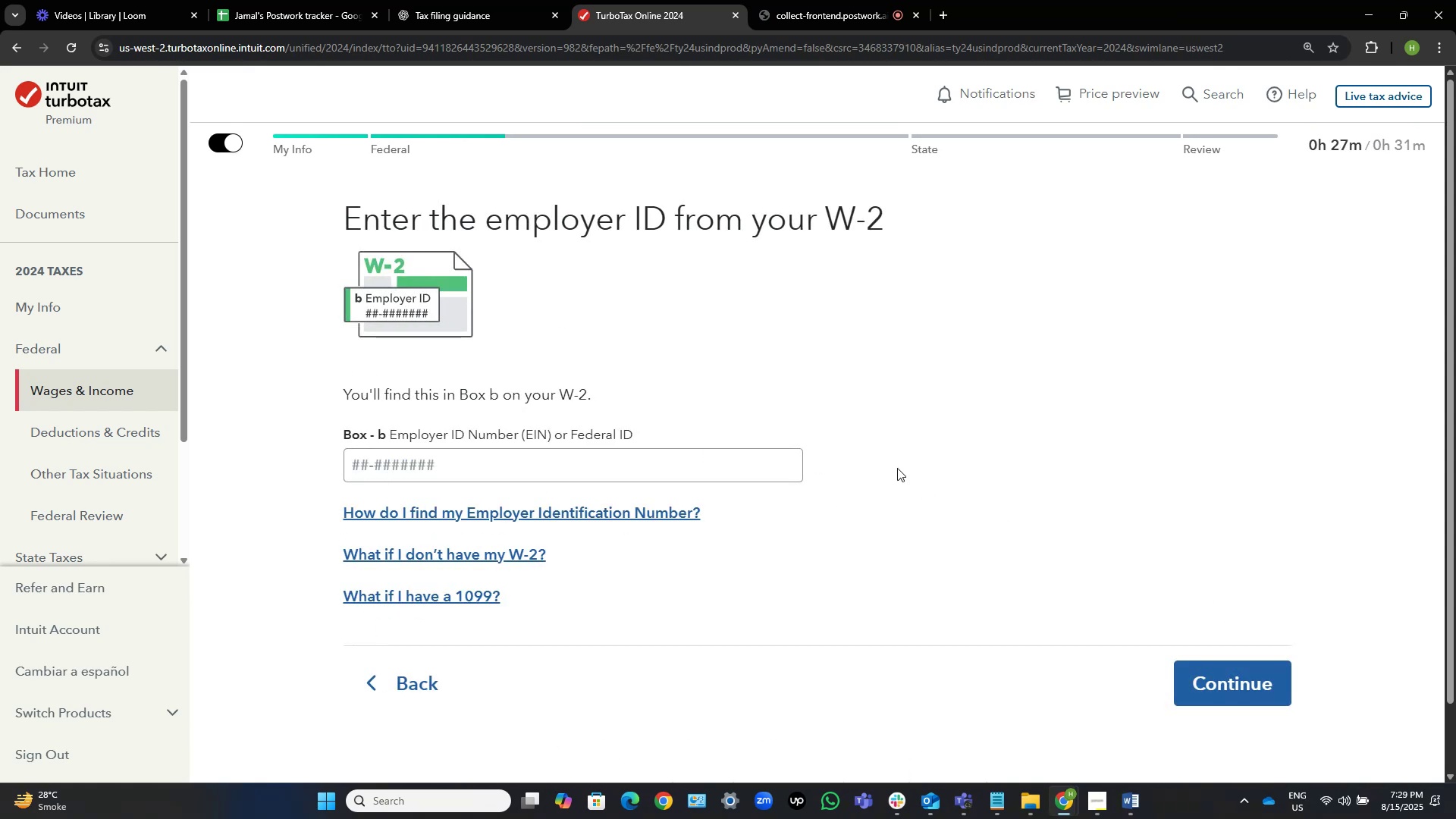 
wait(8.77)
 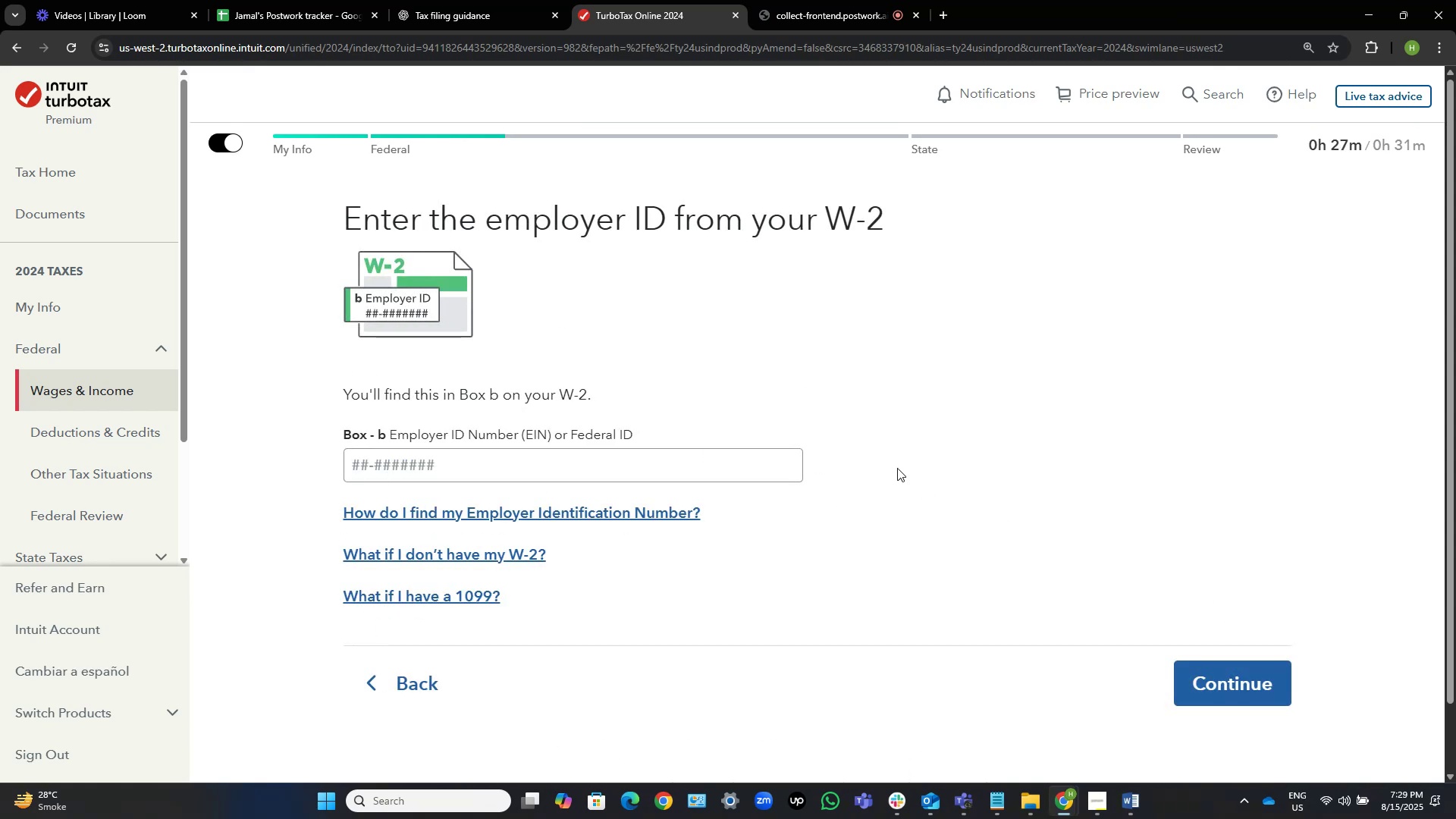 
left_click_drag(start_coordinate=[522, 434], to_coordinate=[391, 441])
 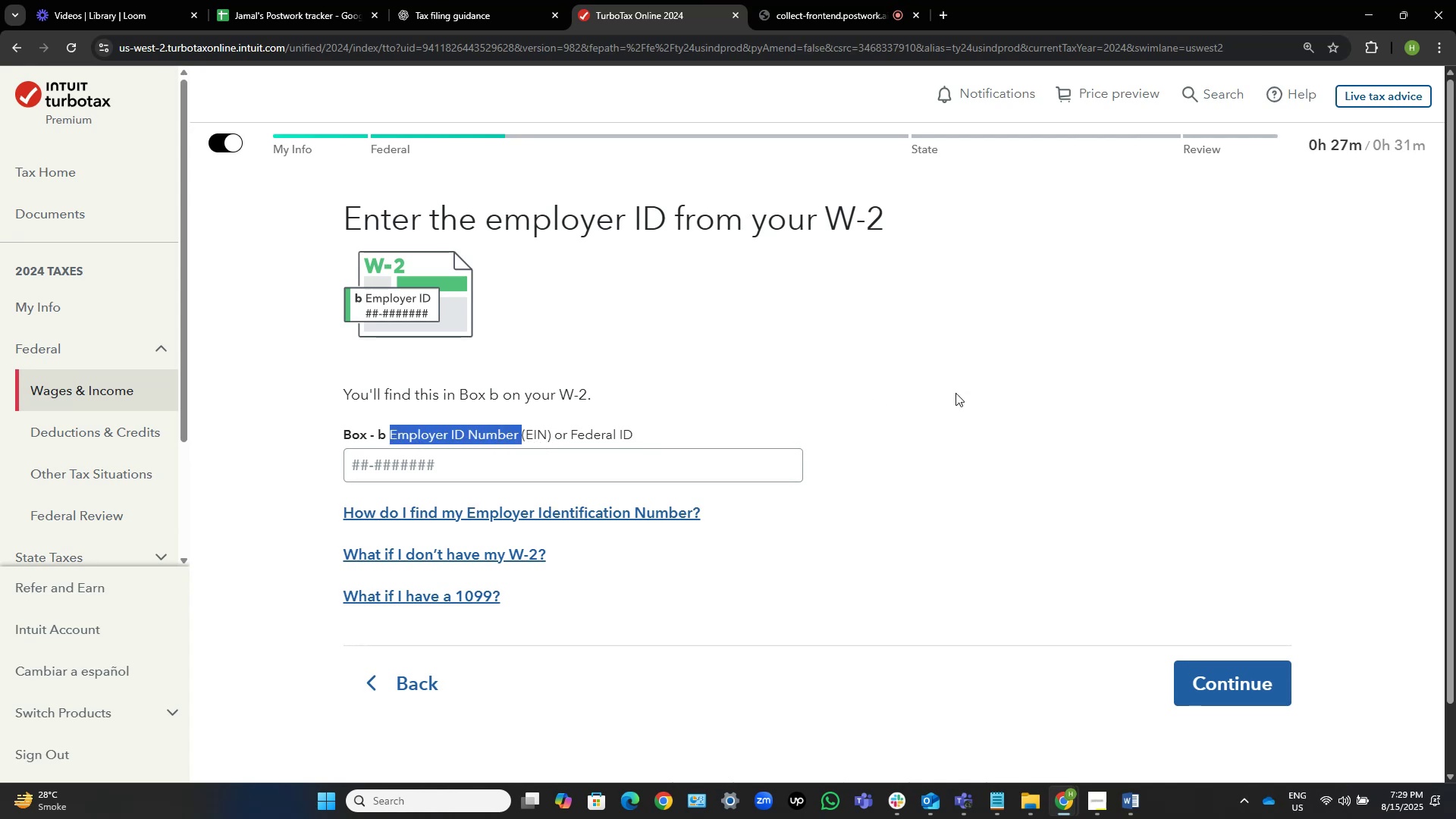 
key(Control+C)
 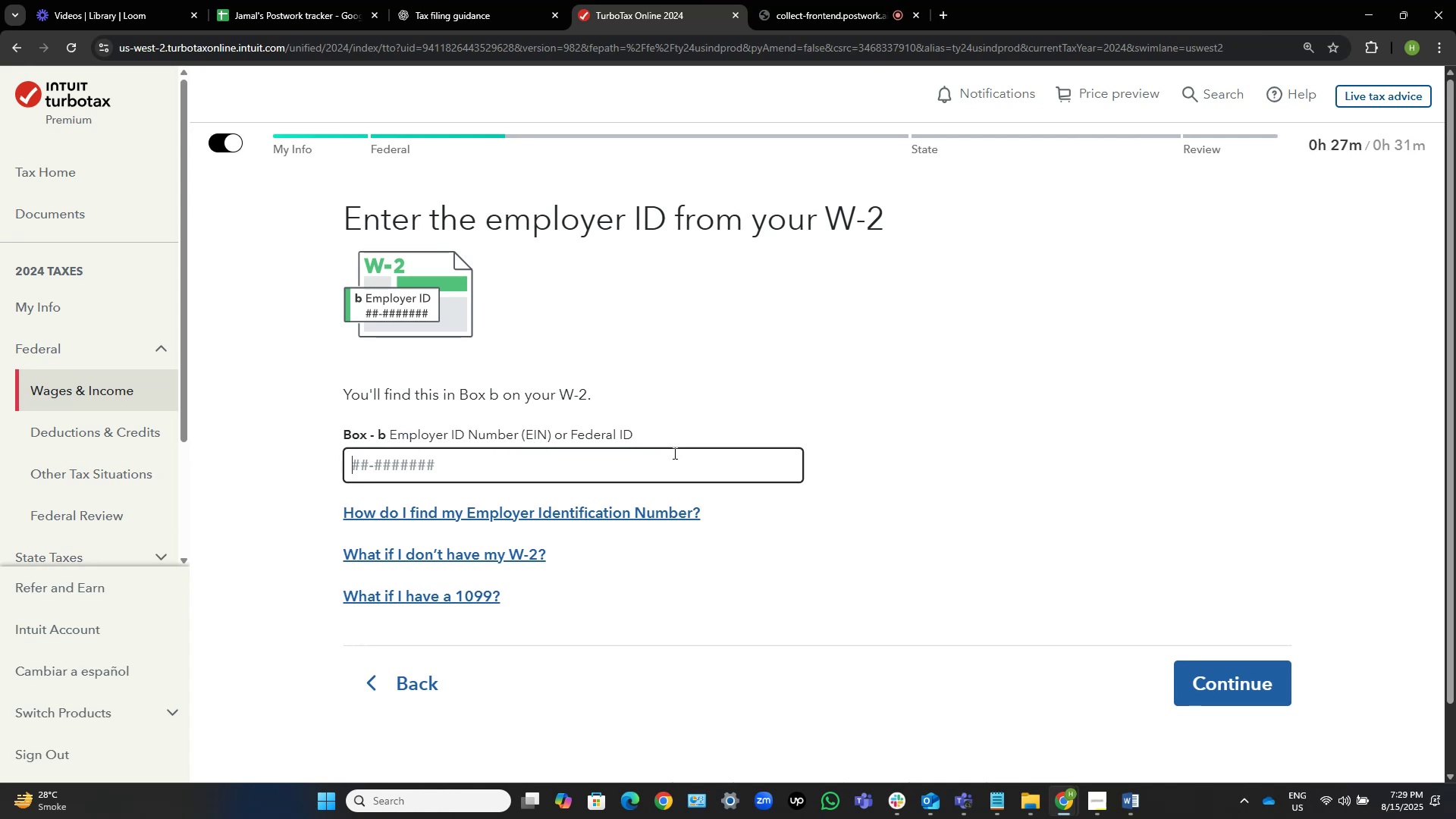 
double_click([661, 466])
 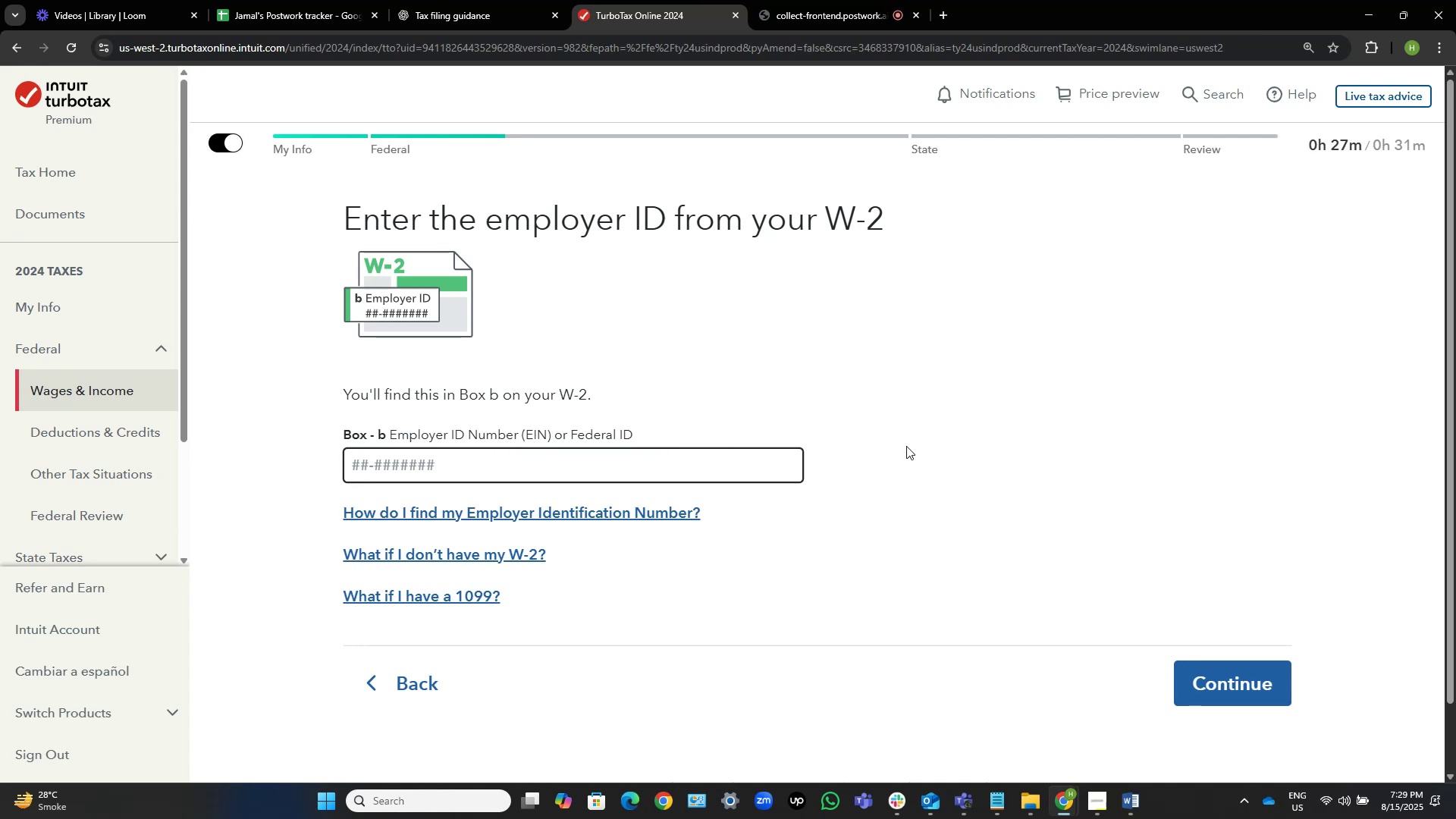 
left_click([1012, 453])
 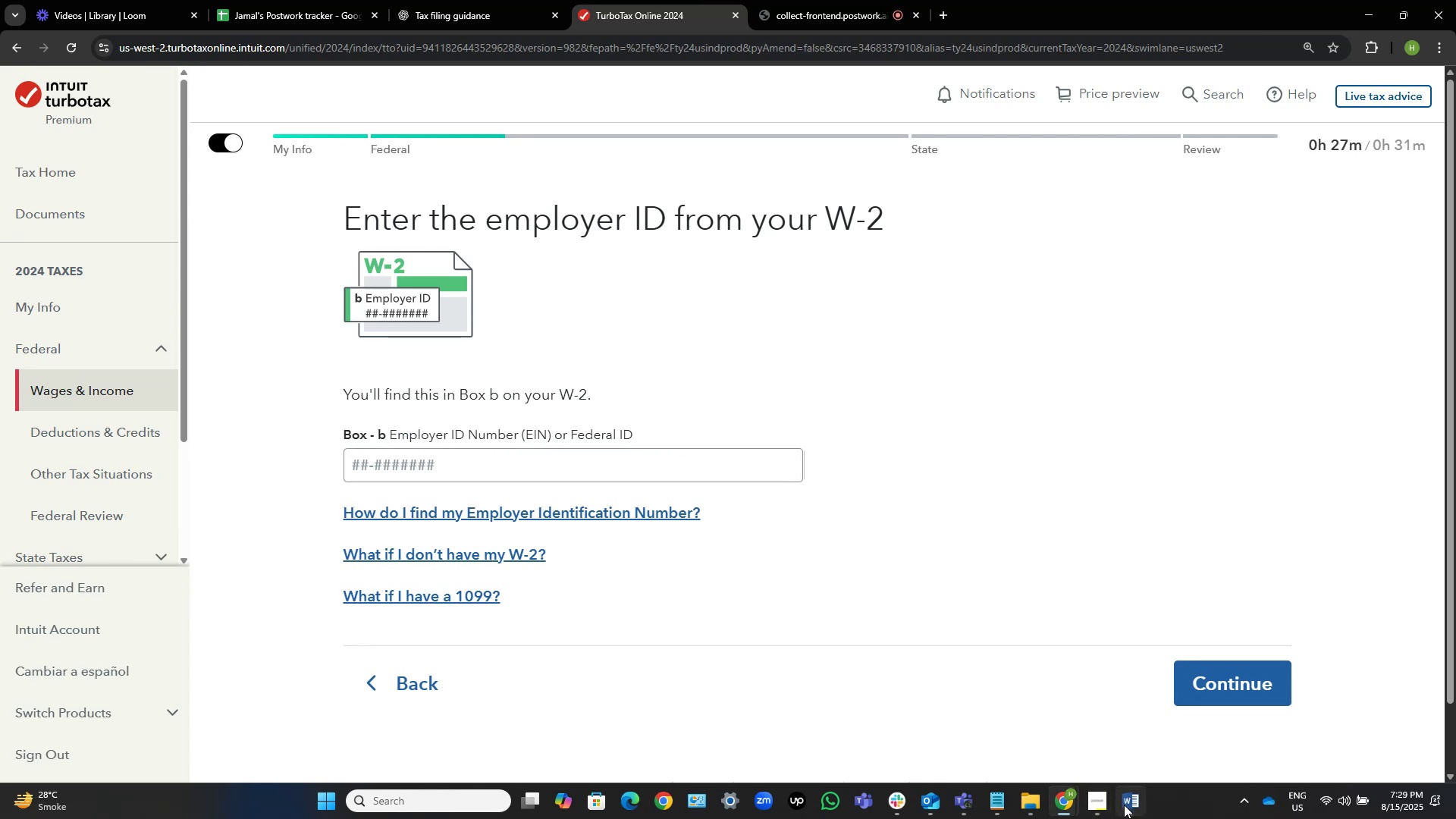 
key(Control+ControlLeft)
 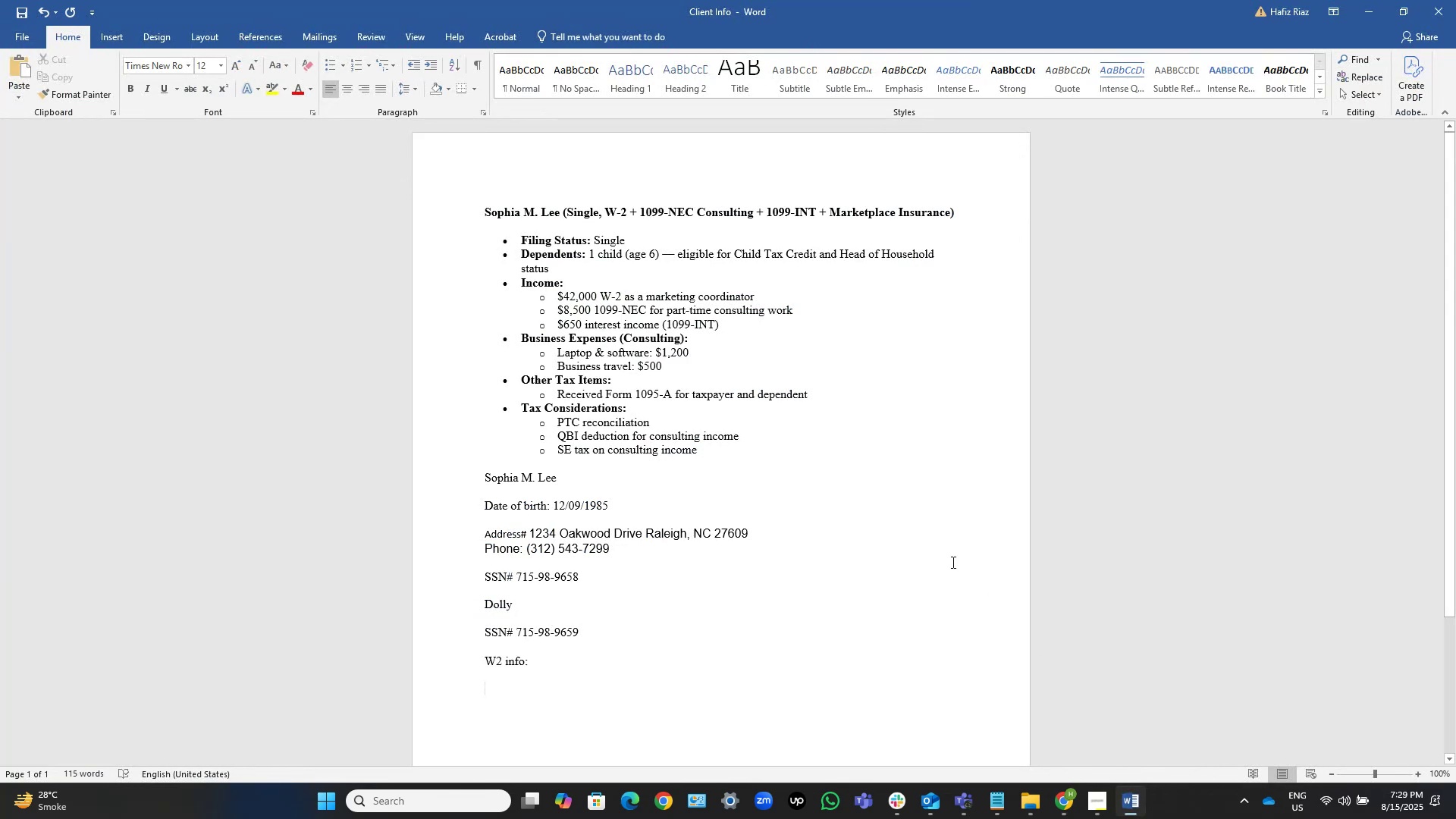 
key(Control+V)
 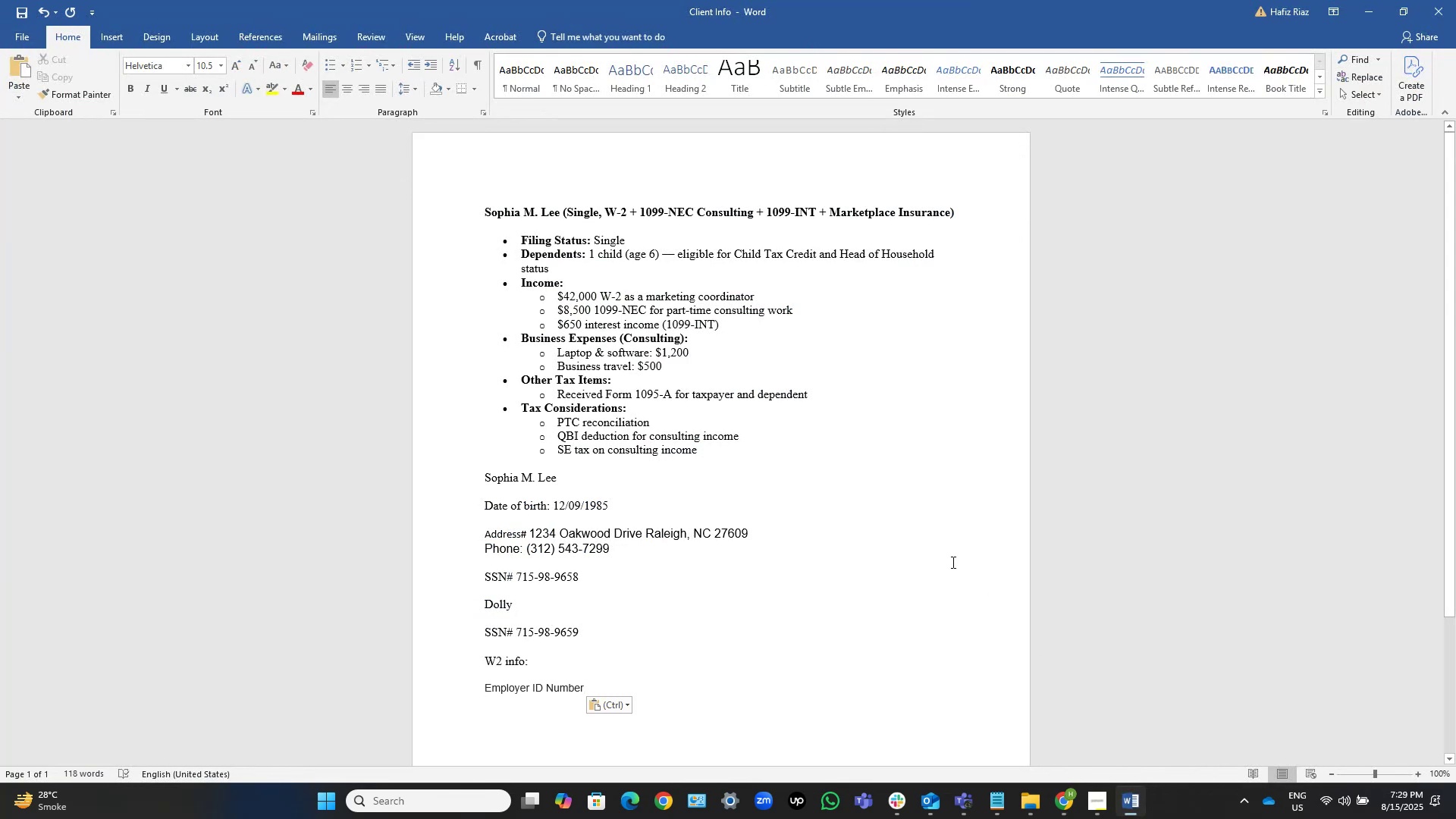 
key(Shift+Semicolon)
 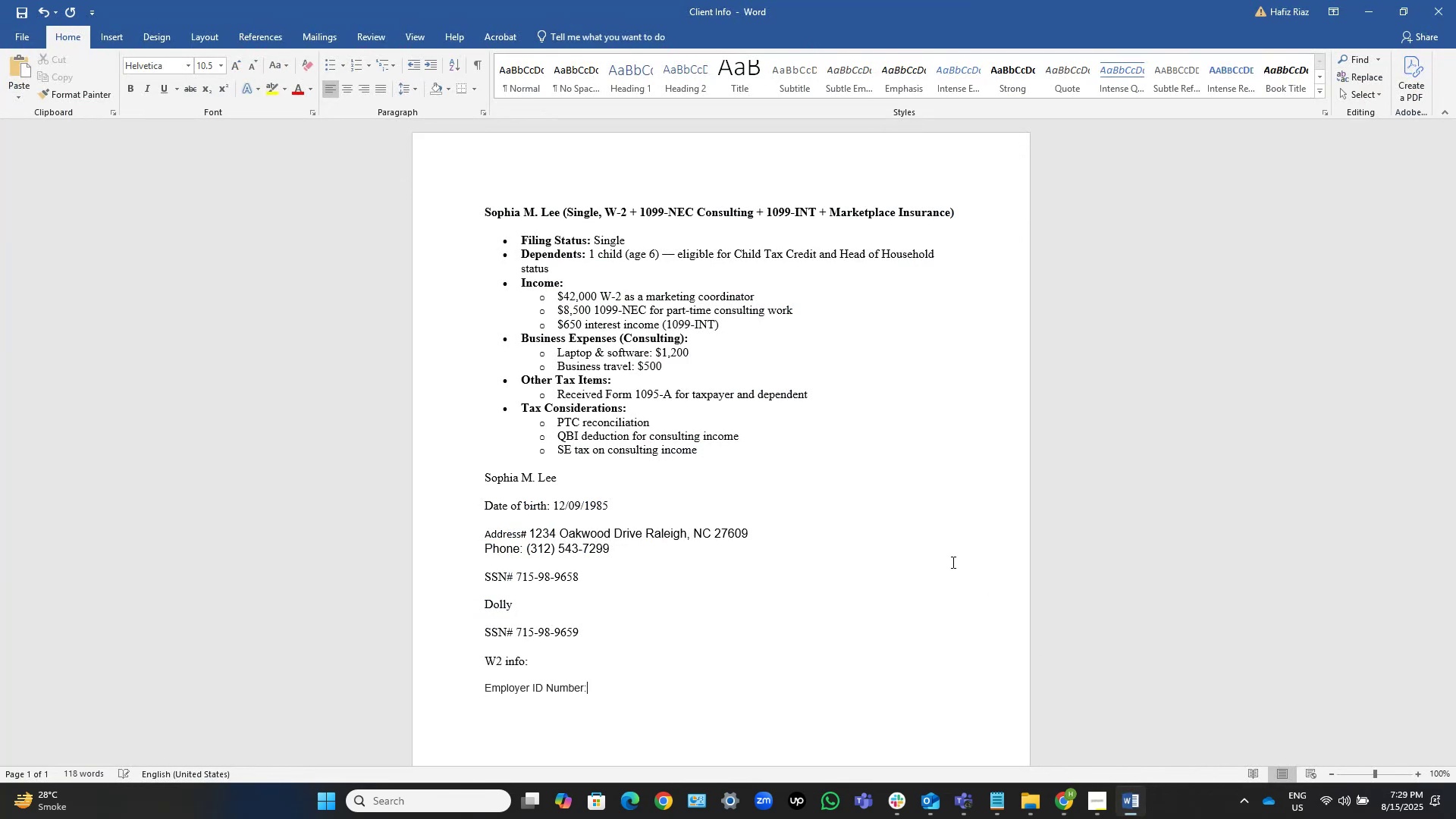 
key(Space)
 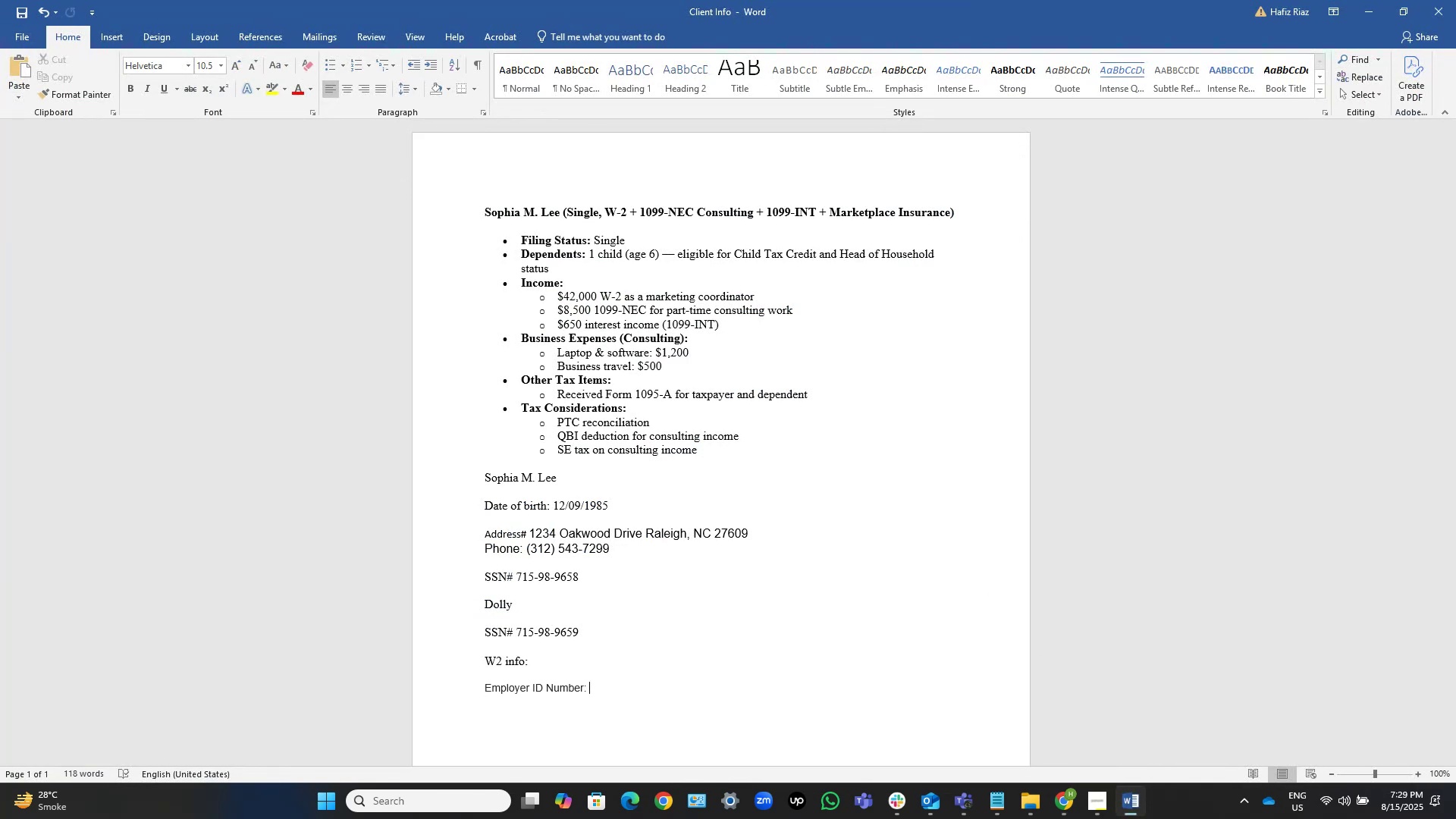 
wait(5.41)
 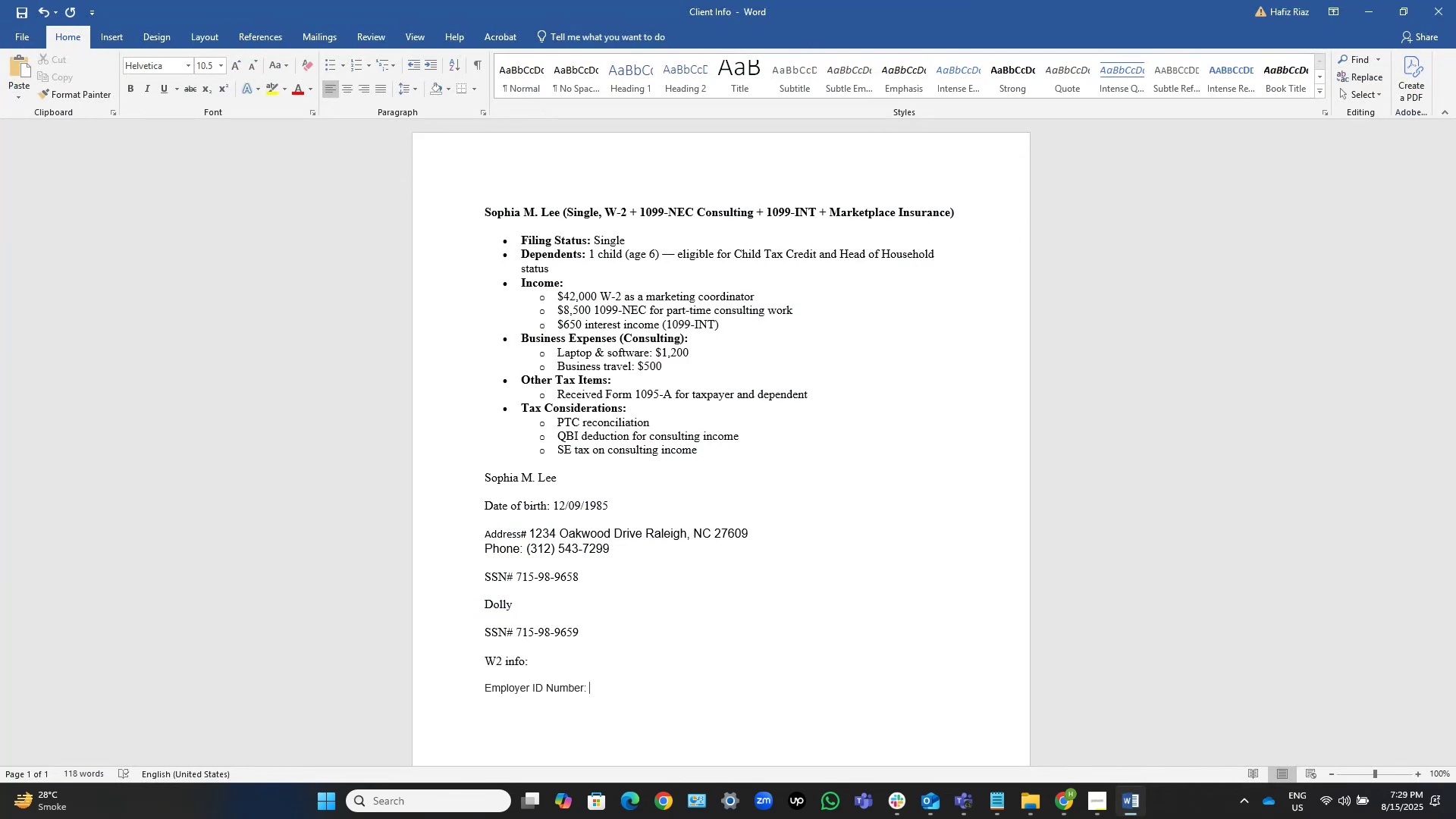 
key(Numpad2)
 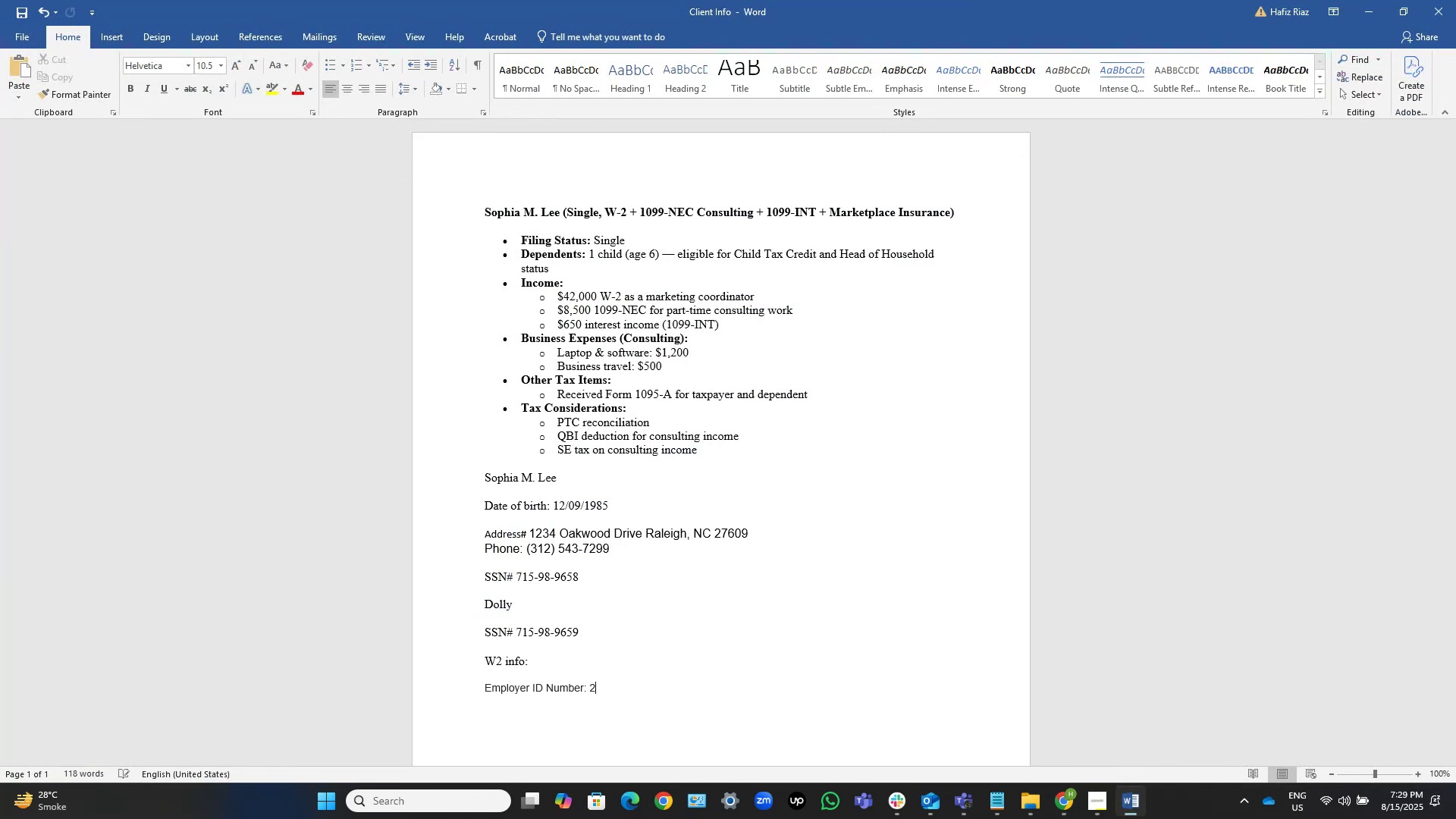 
key(Numpad6)
 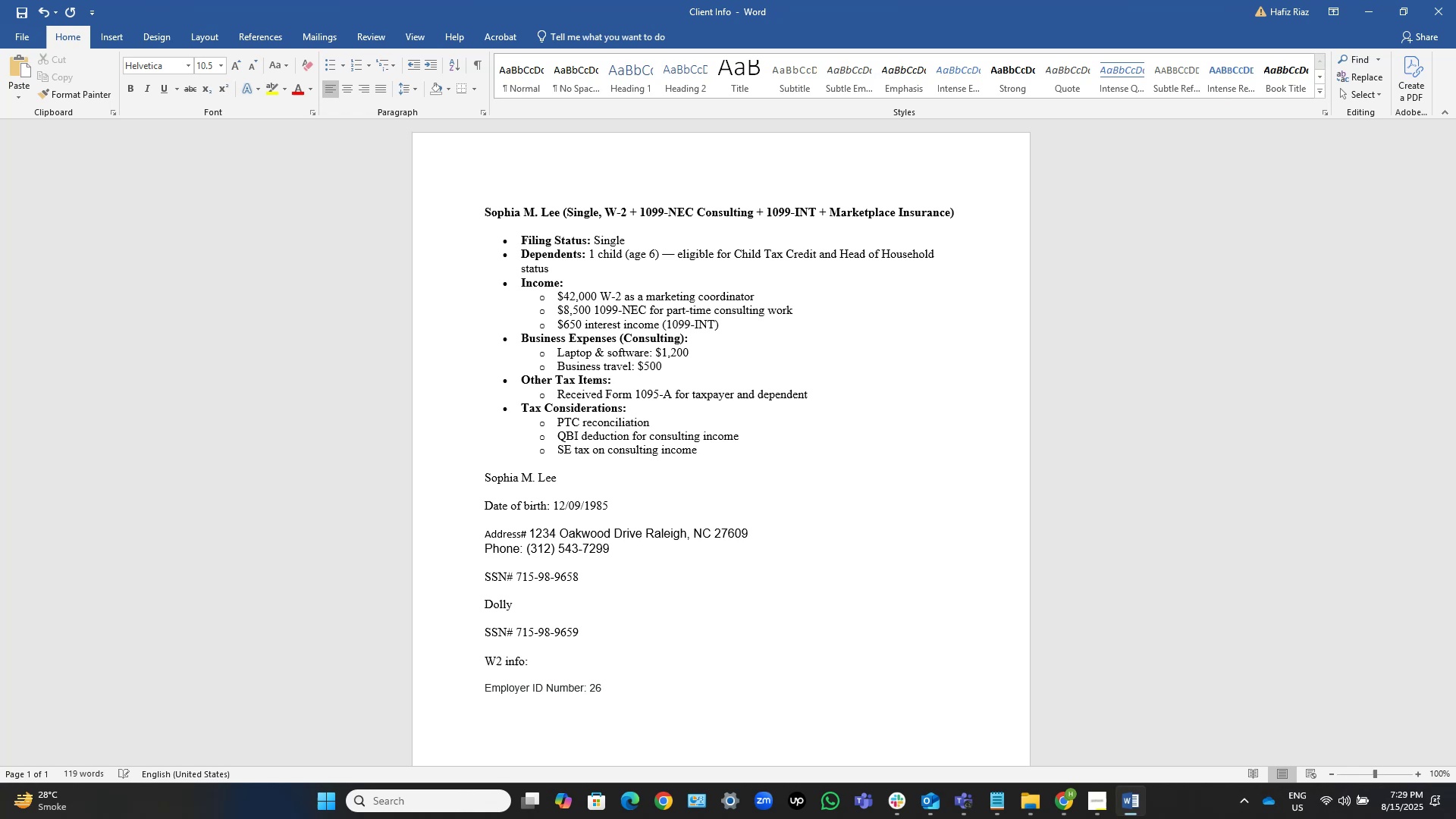 
key(NumpadSubtract)
 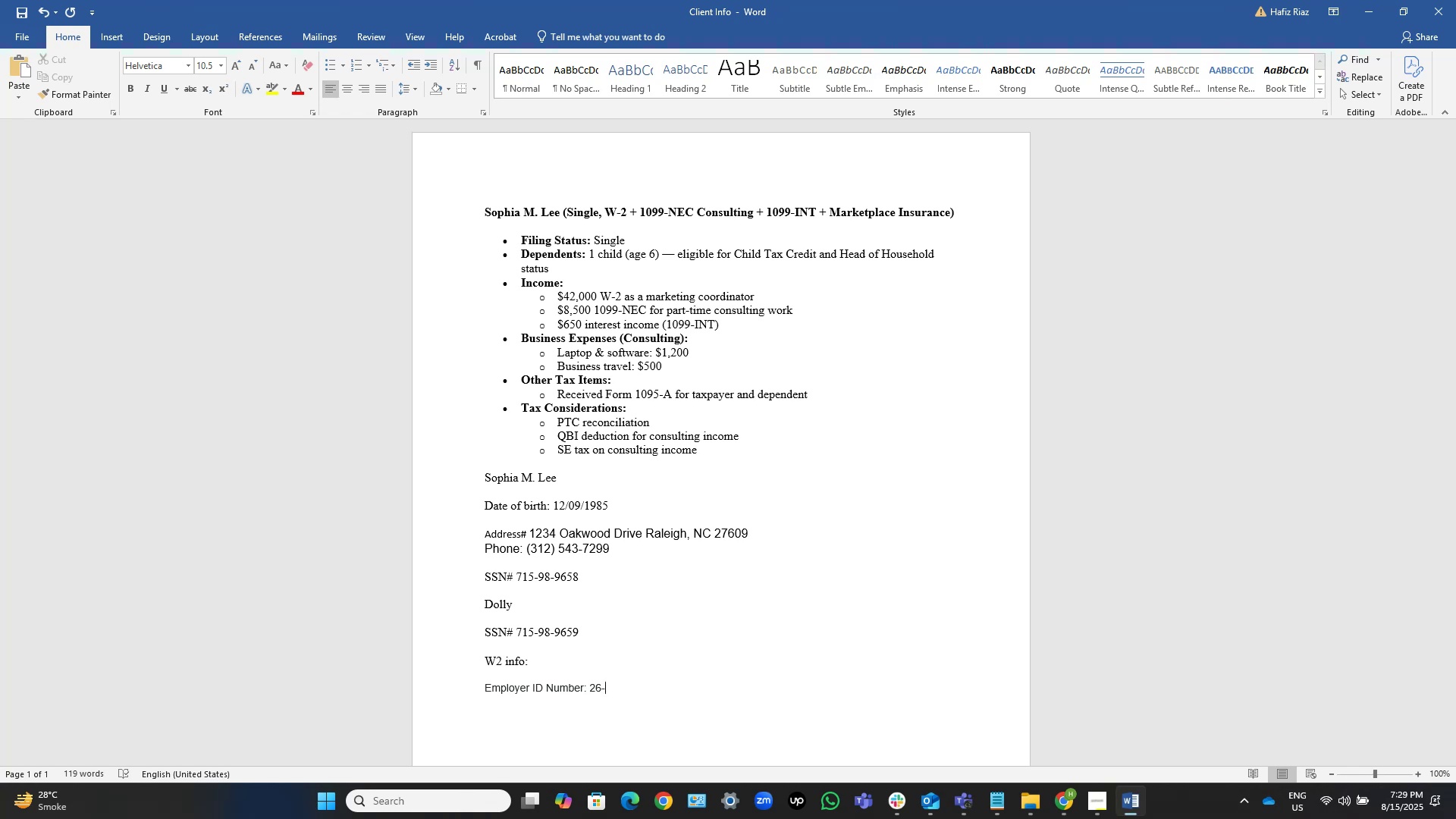 
wait(5.25)
 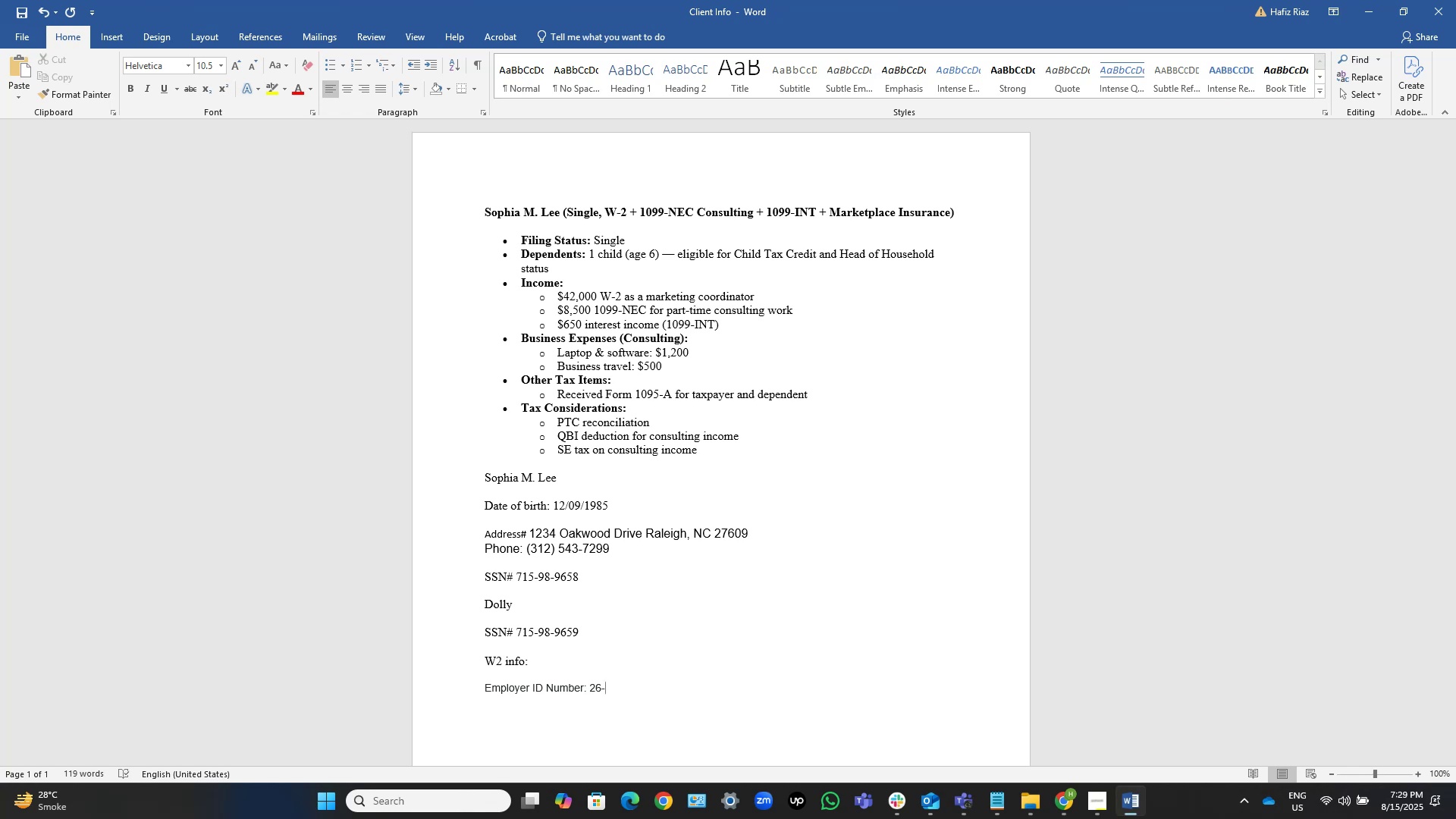 
key(Numpad8)
 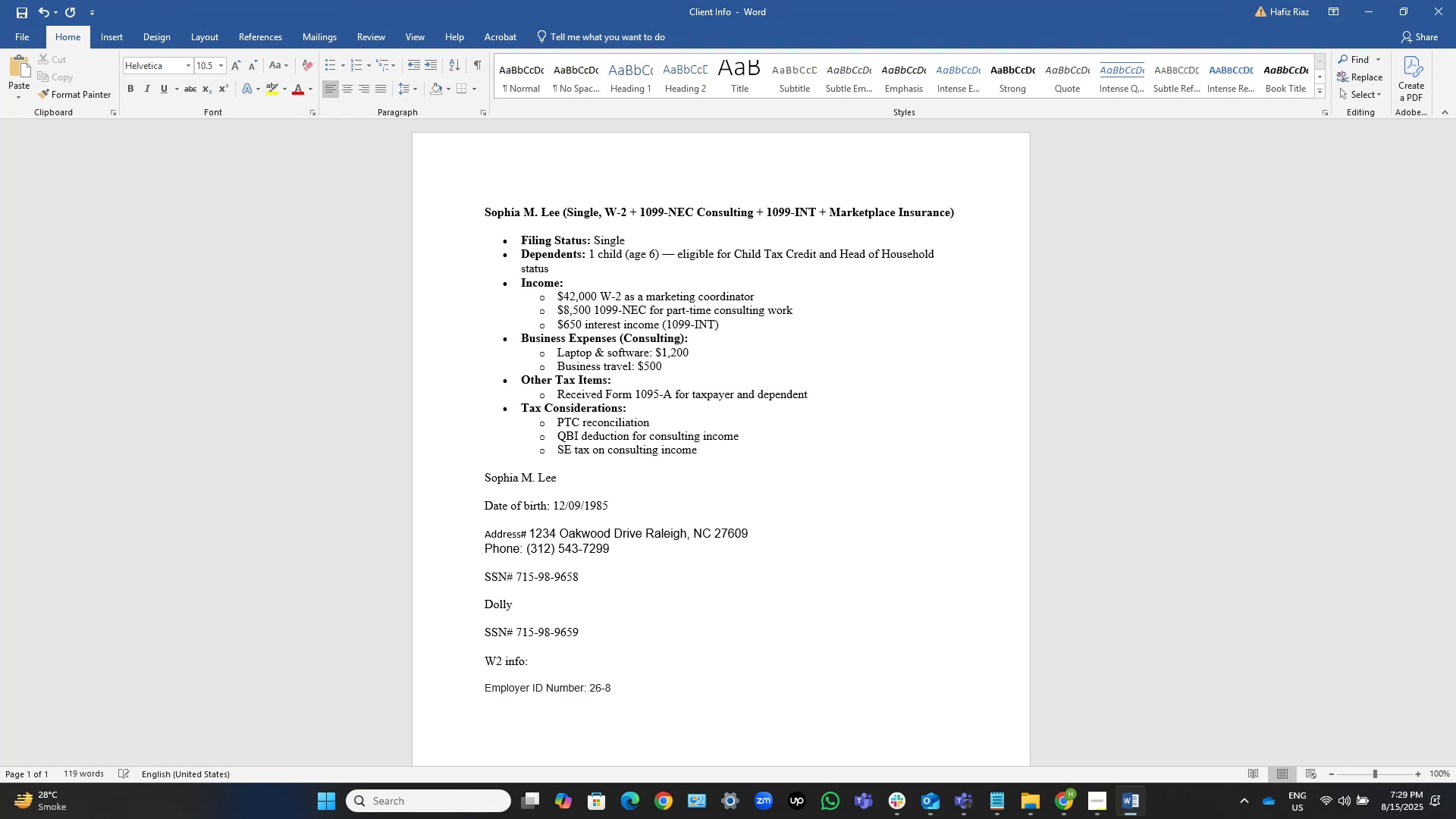 
key(Numpad9)
 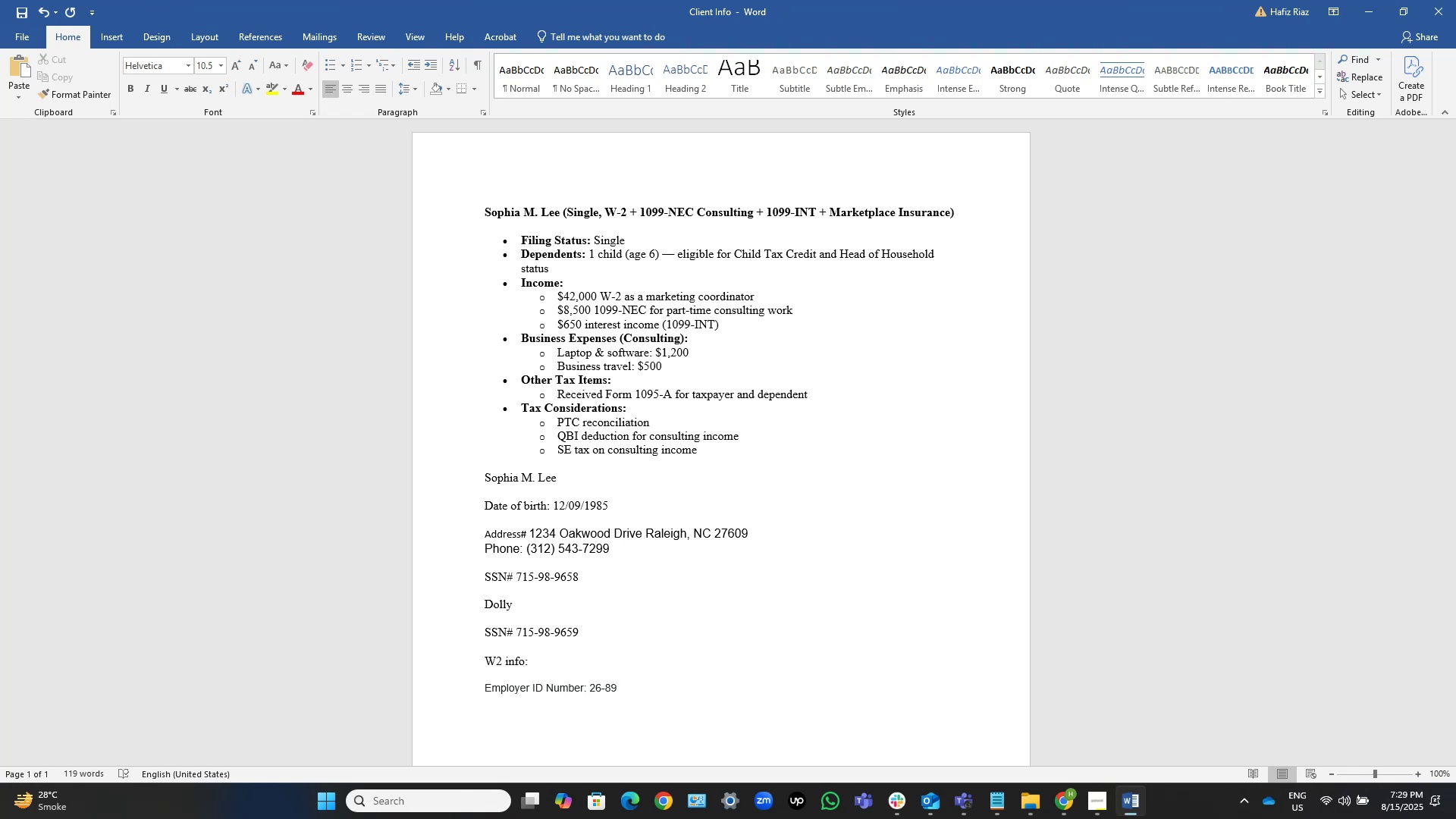 
key(Numpad9)
 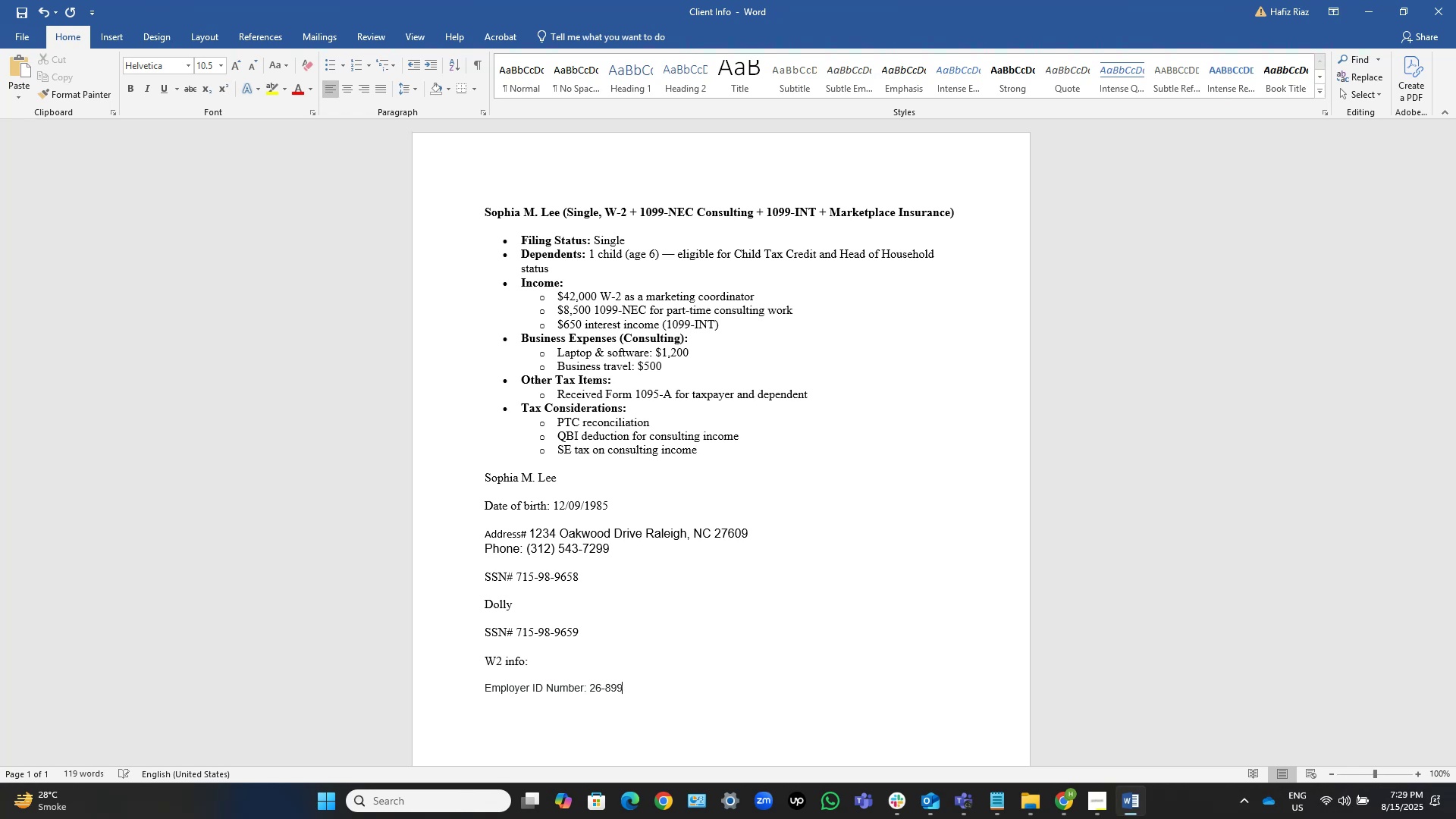 
key(Numpad6)
 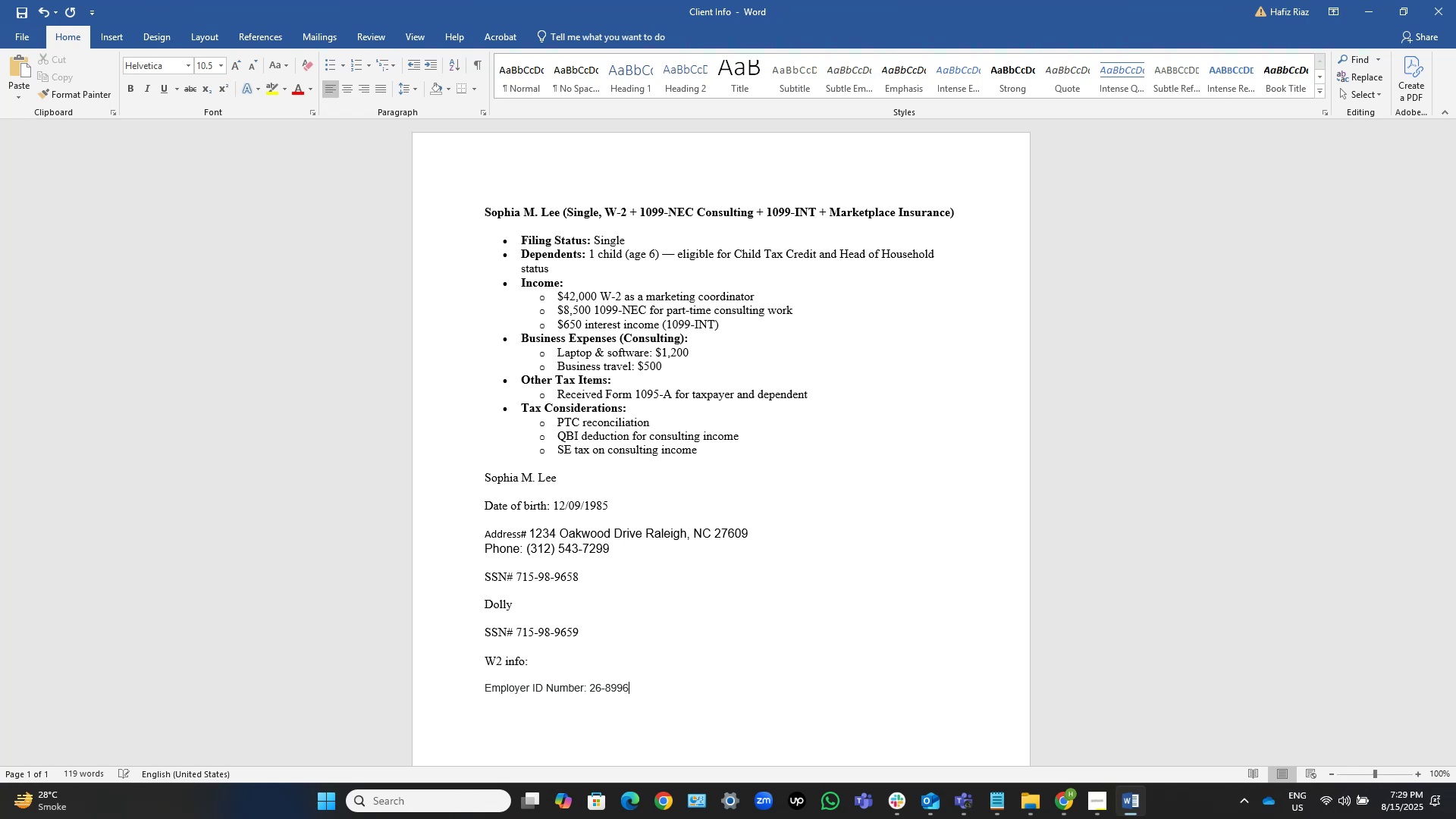 
key(Numpad8)
 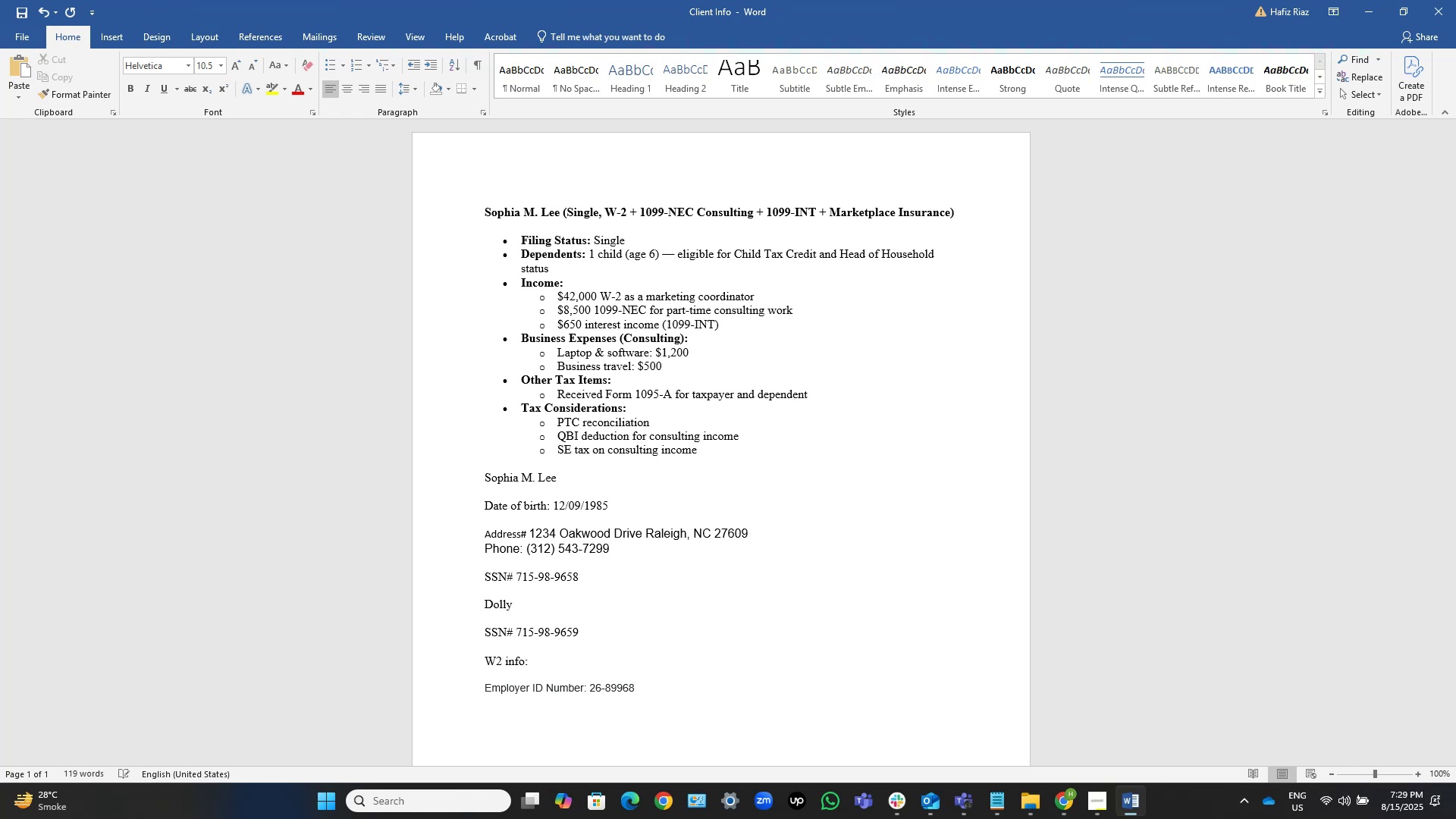 
key(Numpad7)
 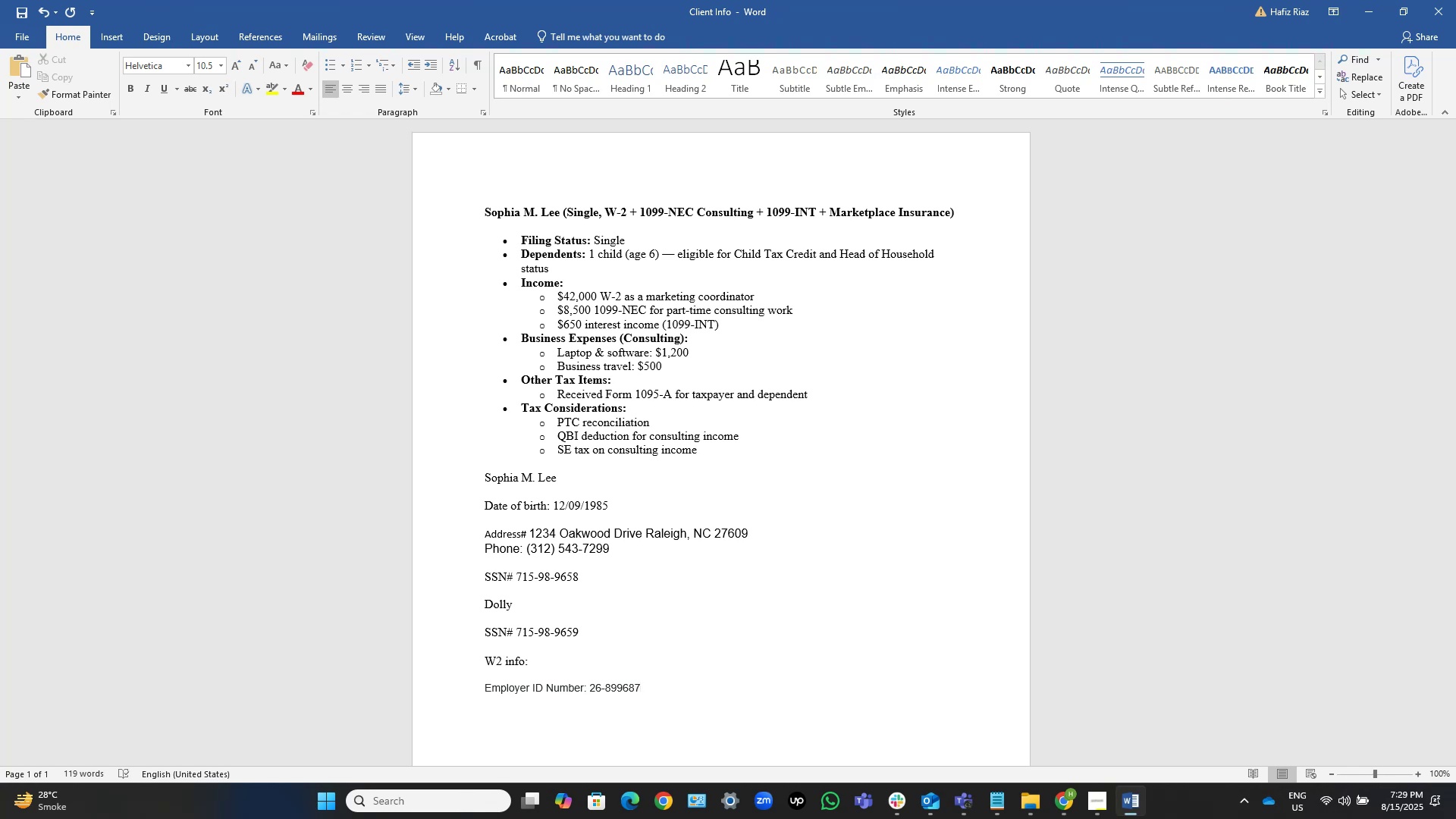 
key(Control+Shift+ArrowLeft)
 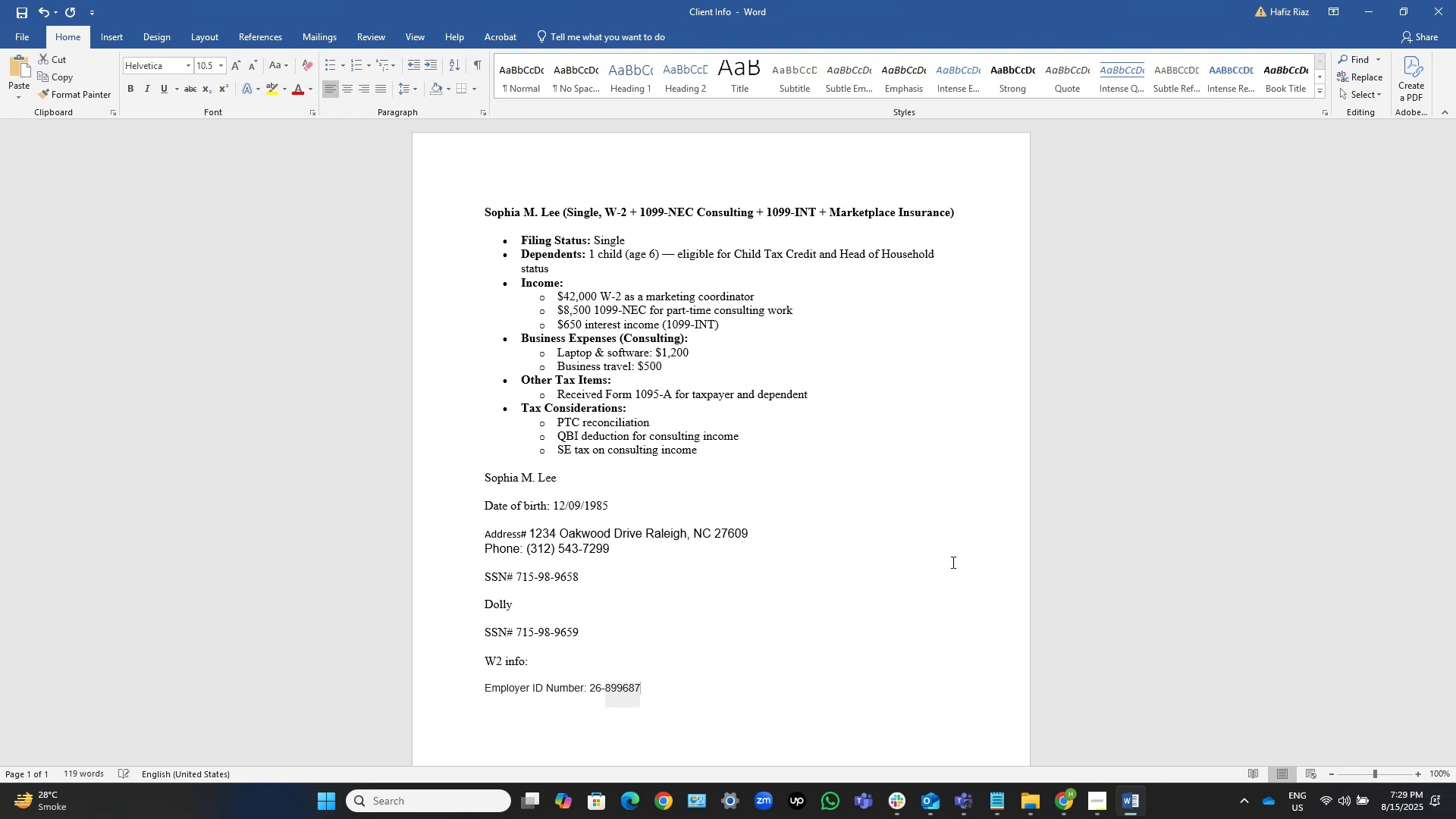 
key(Control+Shift+ArrowLeft)
 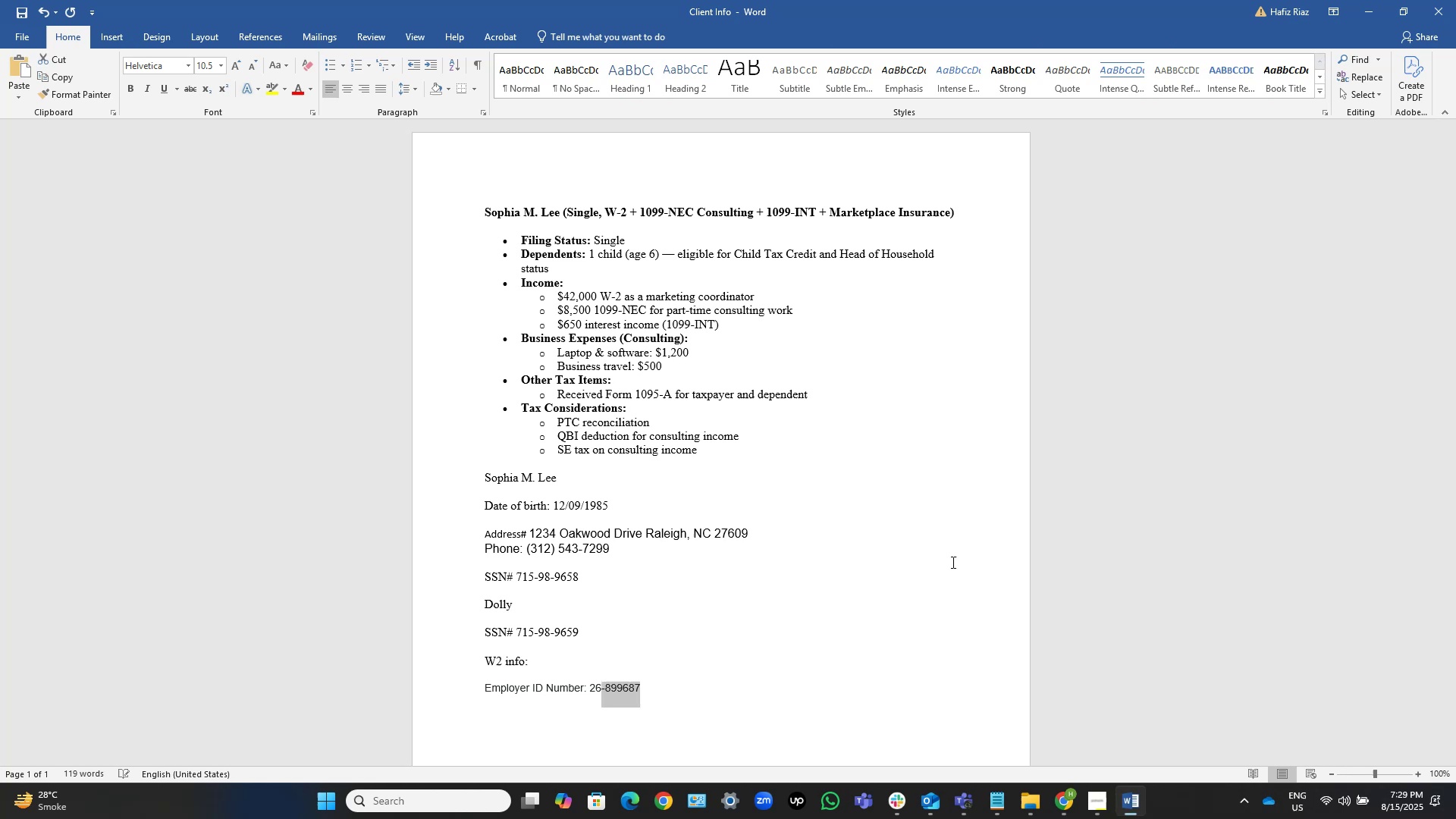 
key(Control+Shift+ArrowLeft)
 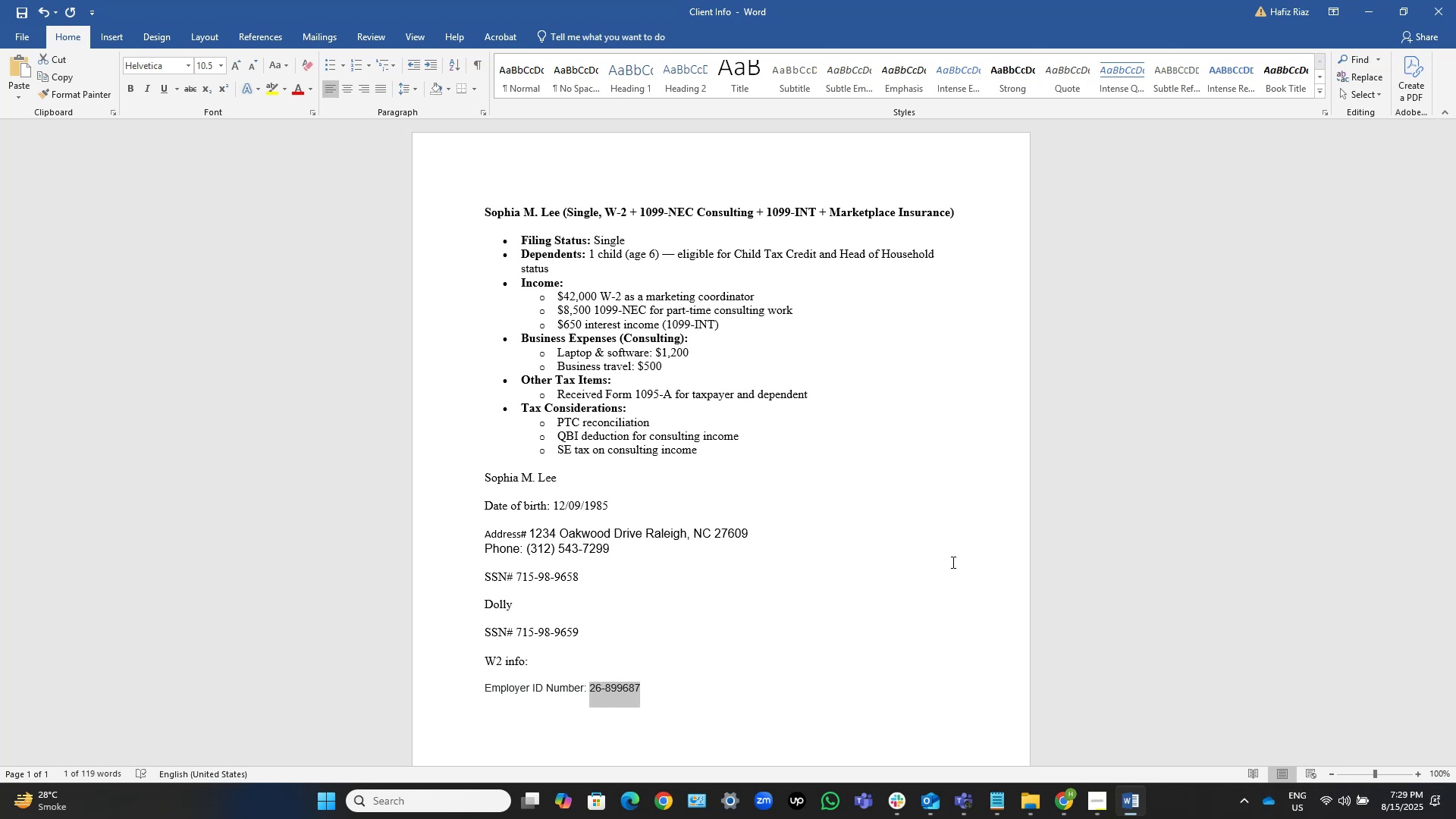 
key(Shift+ArrowRight)
 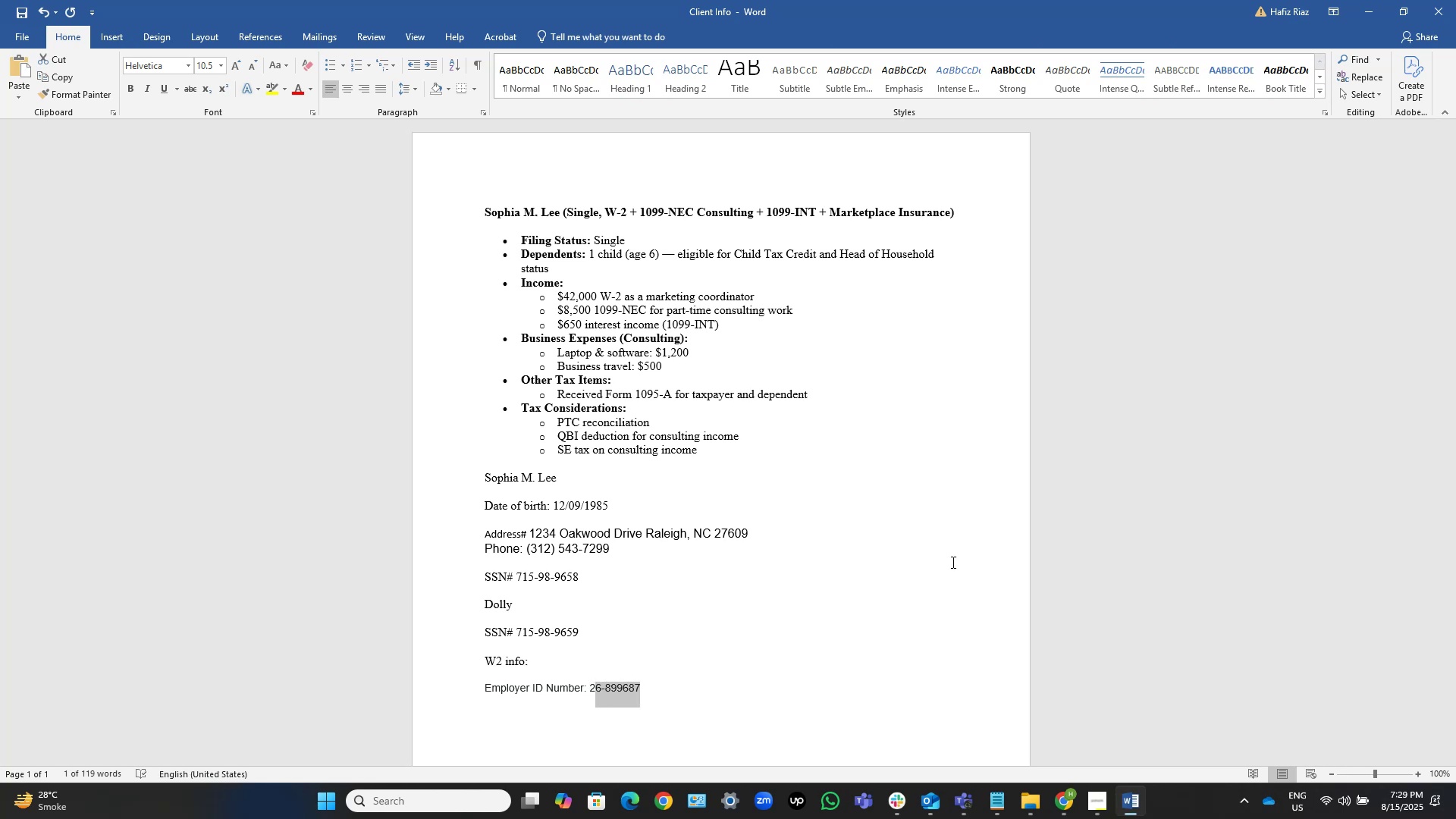 
key(Shift+ArrowLeft)
 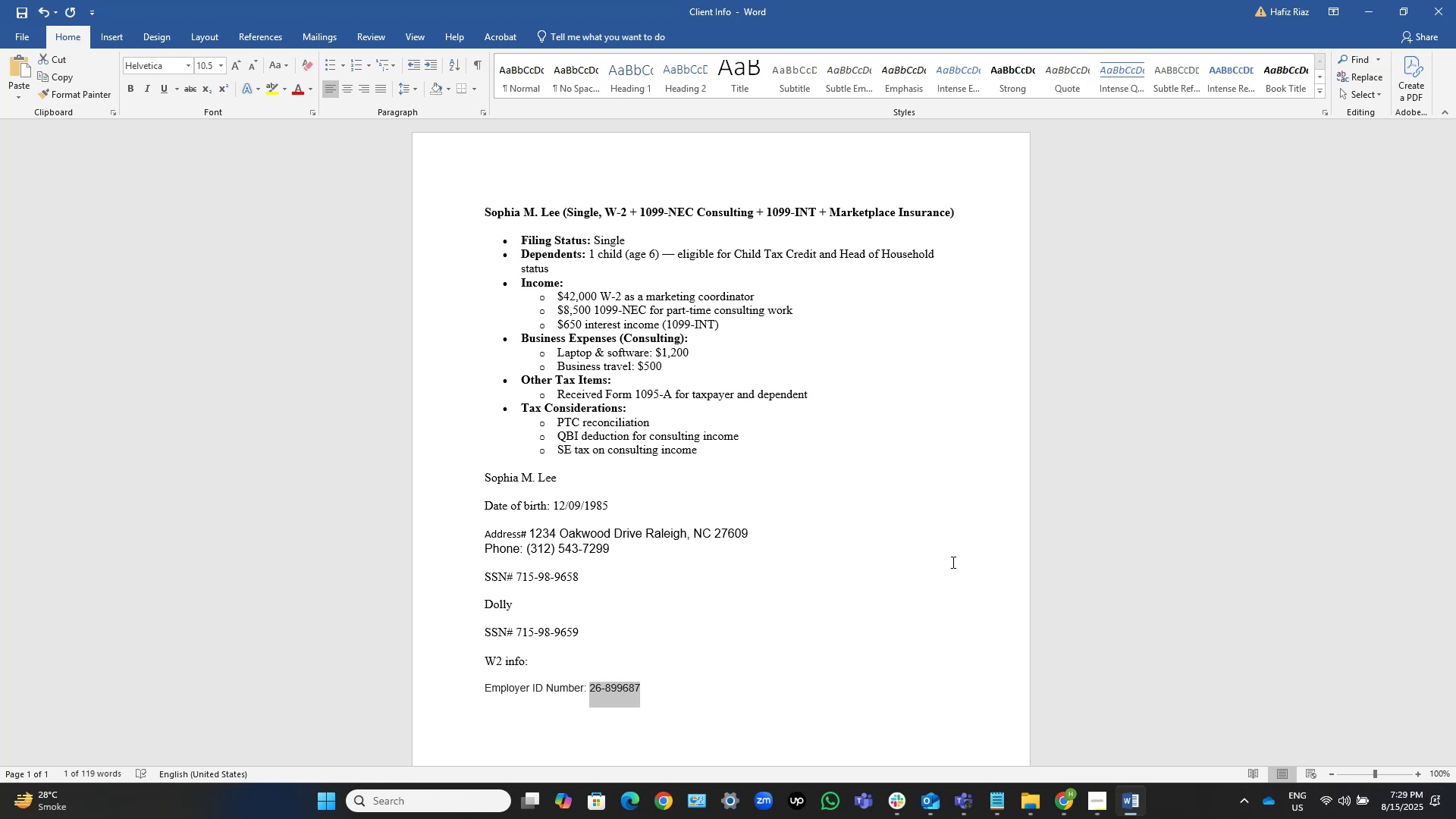 
key(Control+C)
 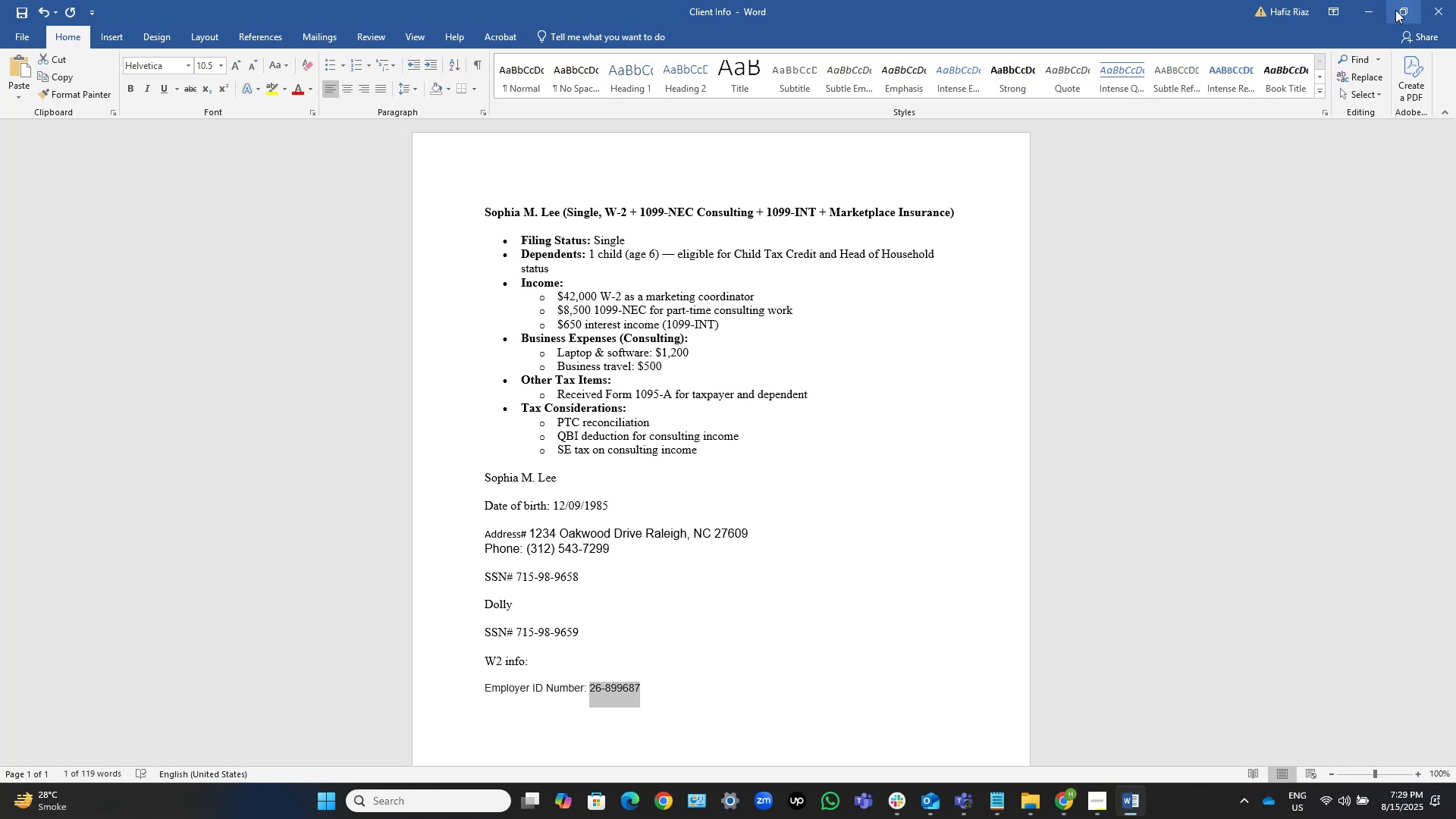 
left_click([1378, 8])
 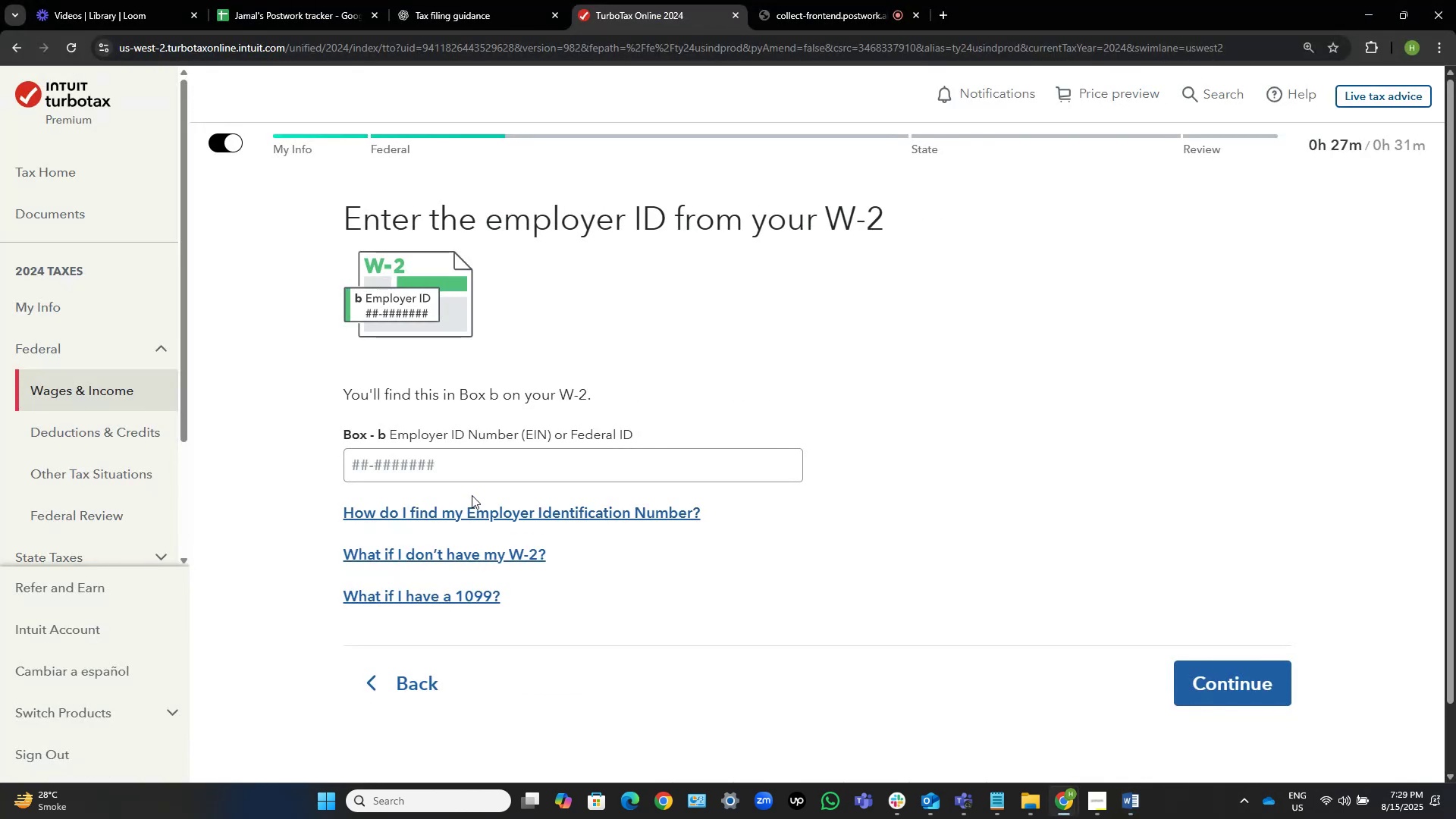 
left_click([475, 475])
 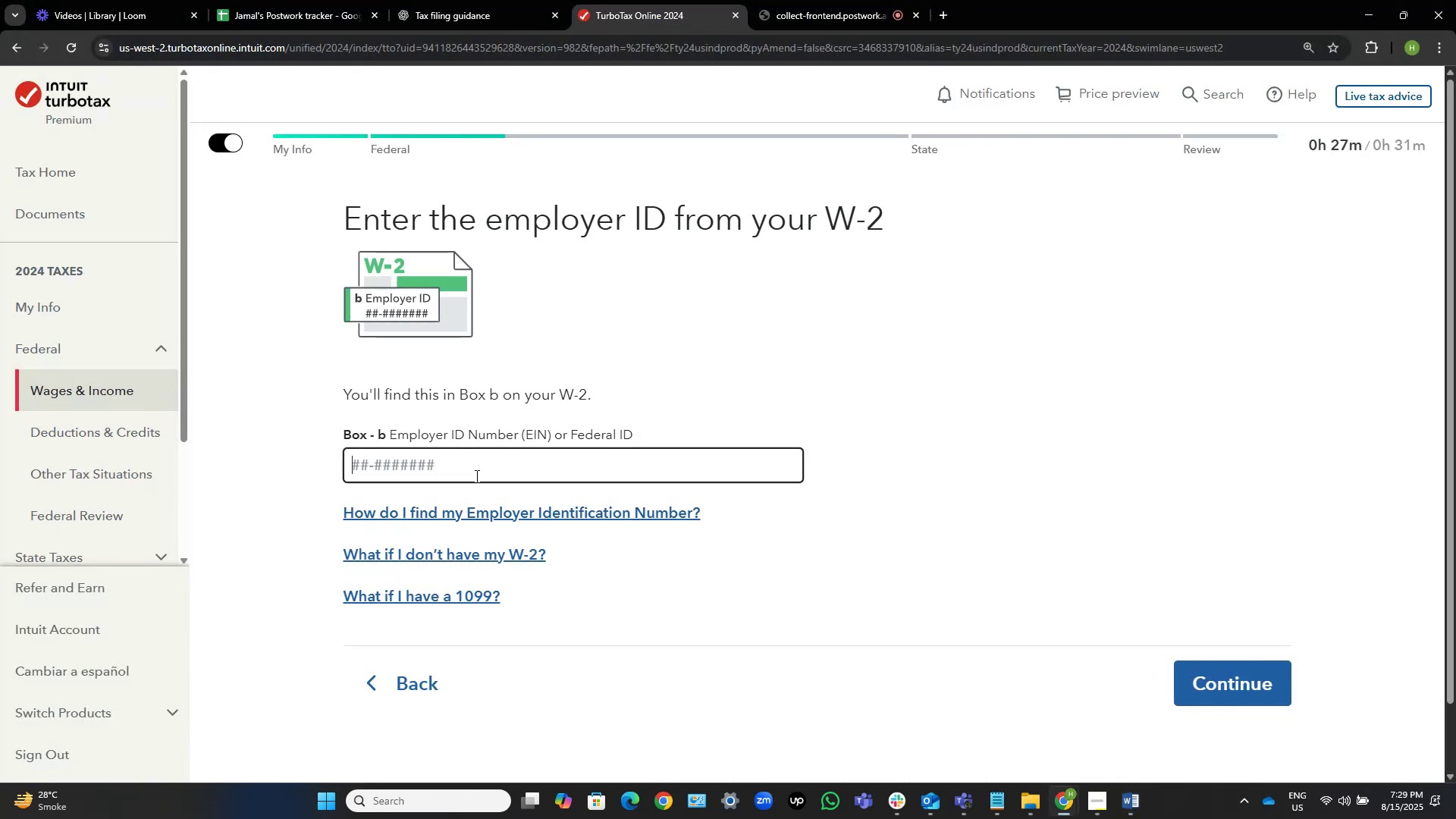 
key(Control+ControlLeft)
 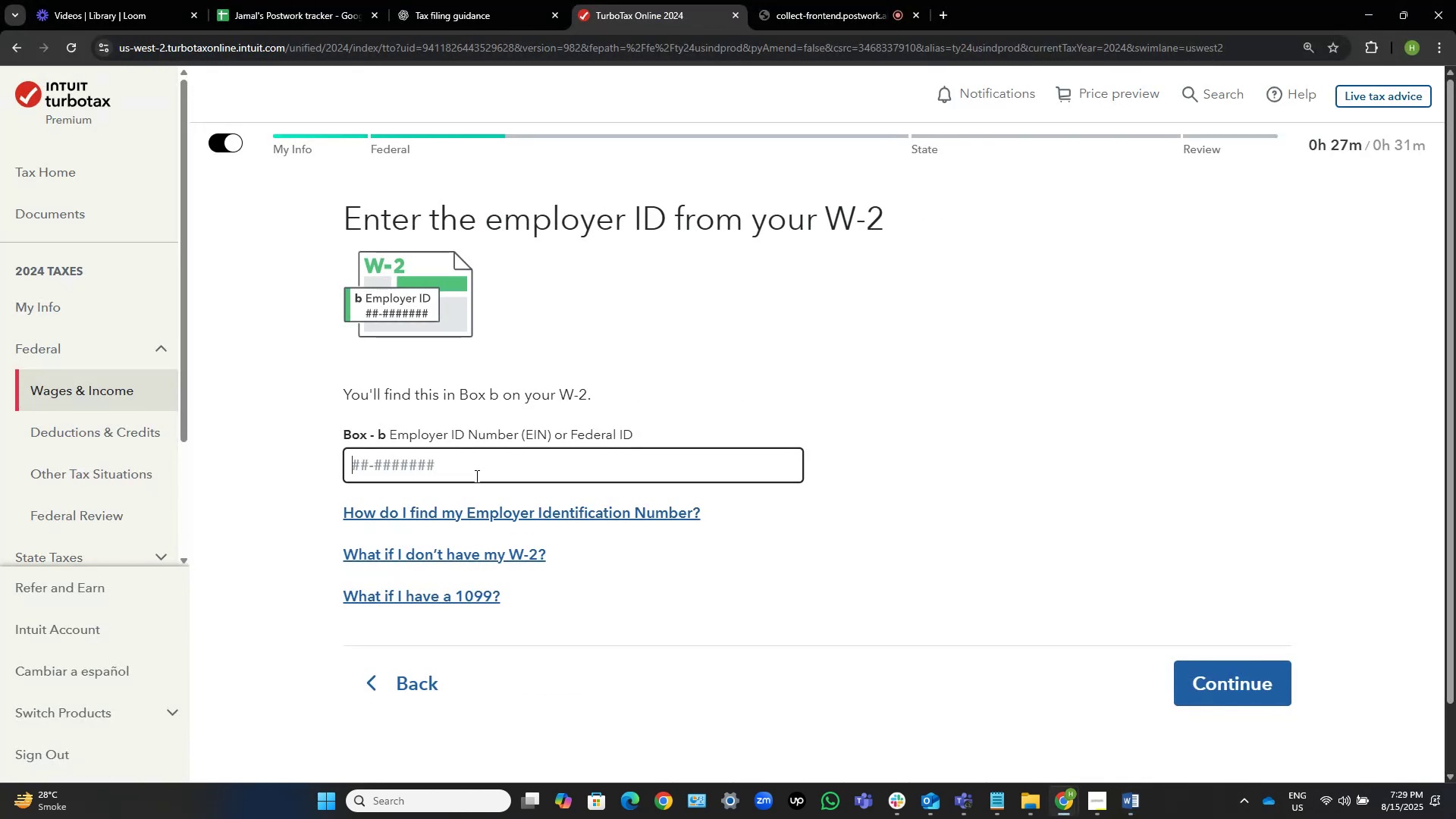 
key(Control+V)
 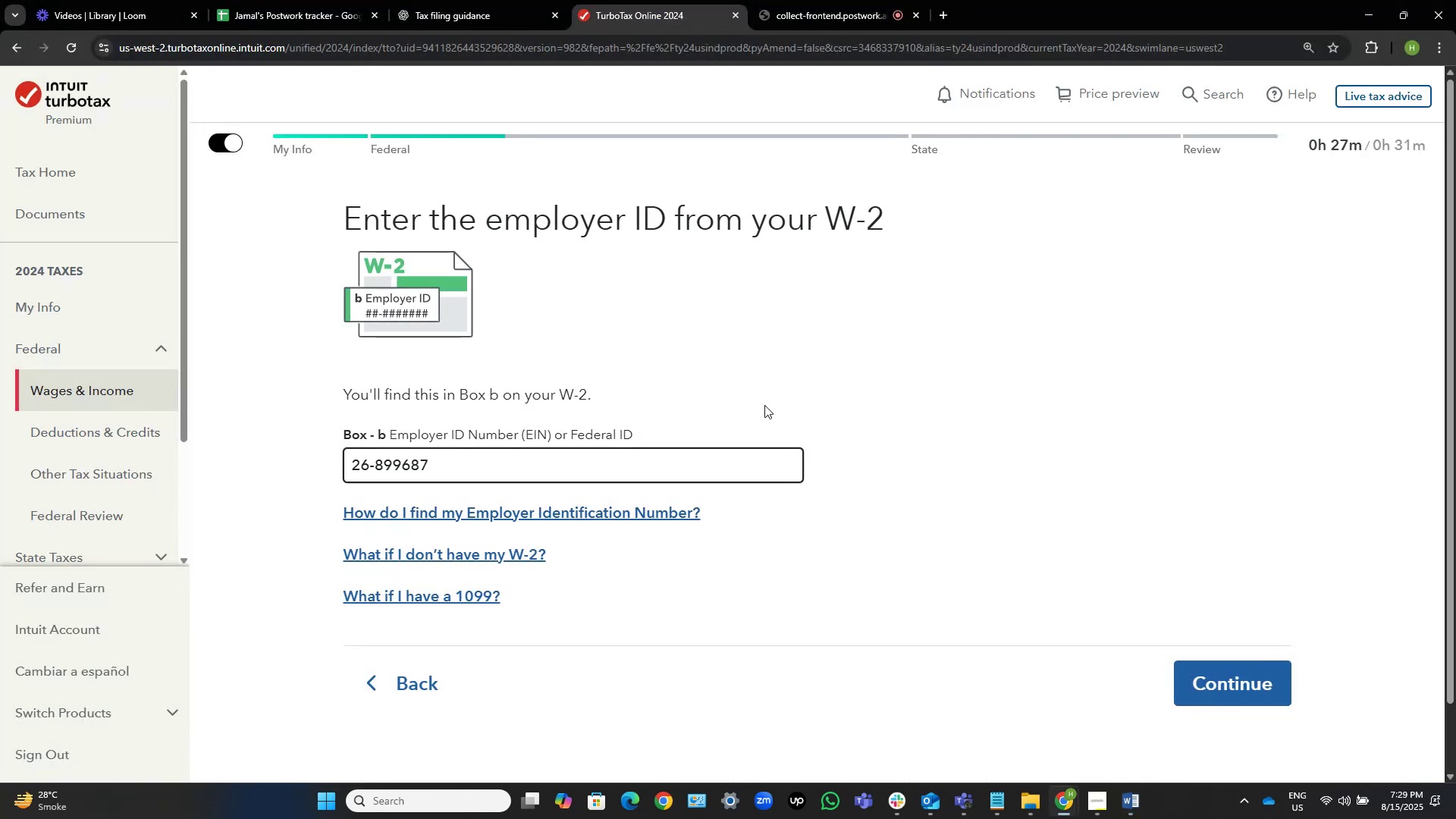 
key(Numpad5)
 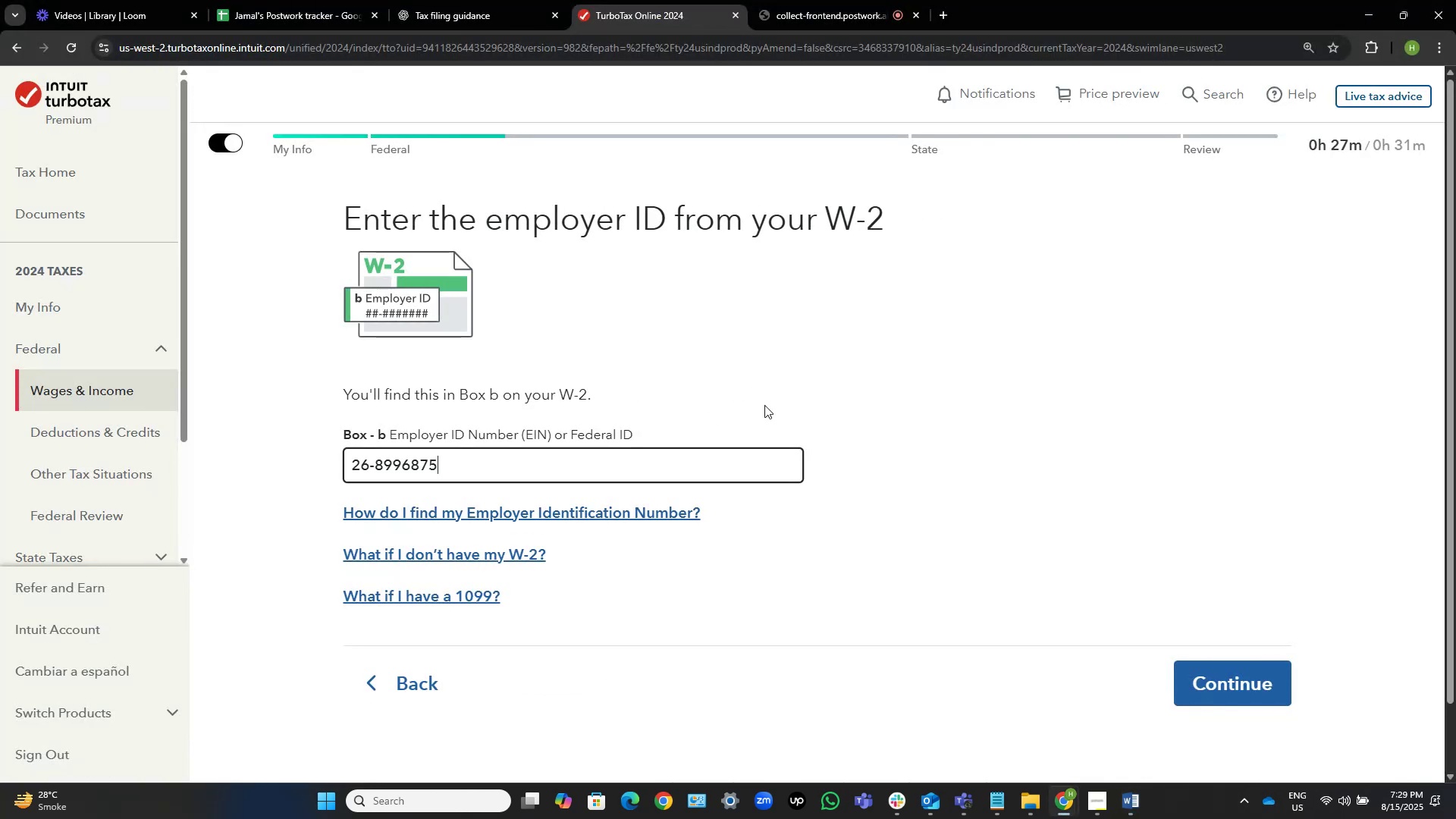 
key(Numpad5)
 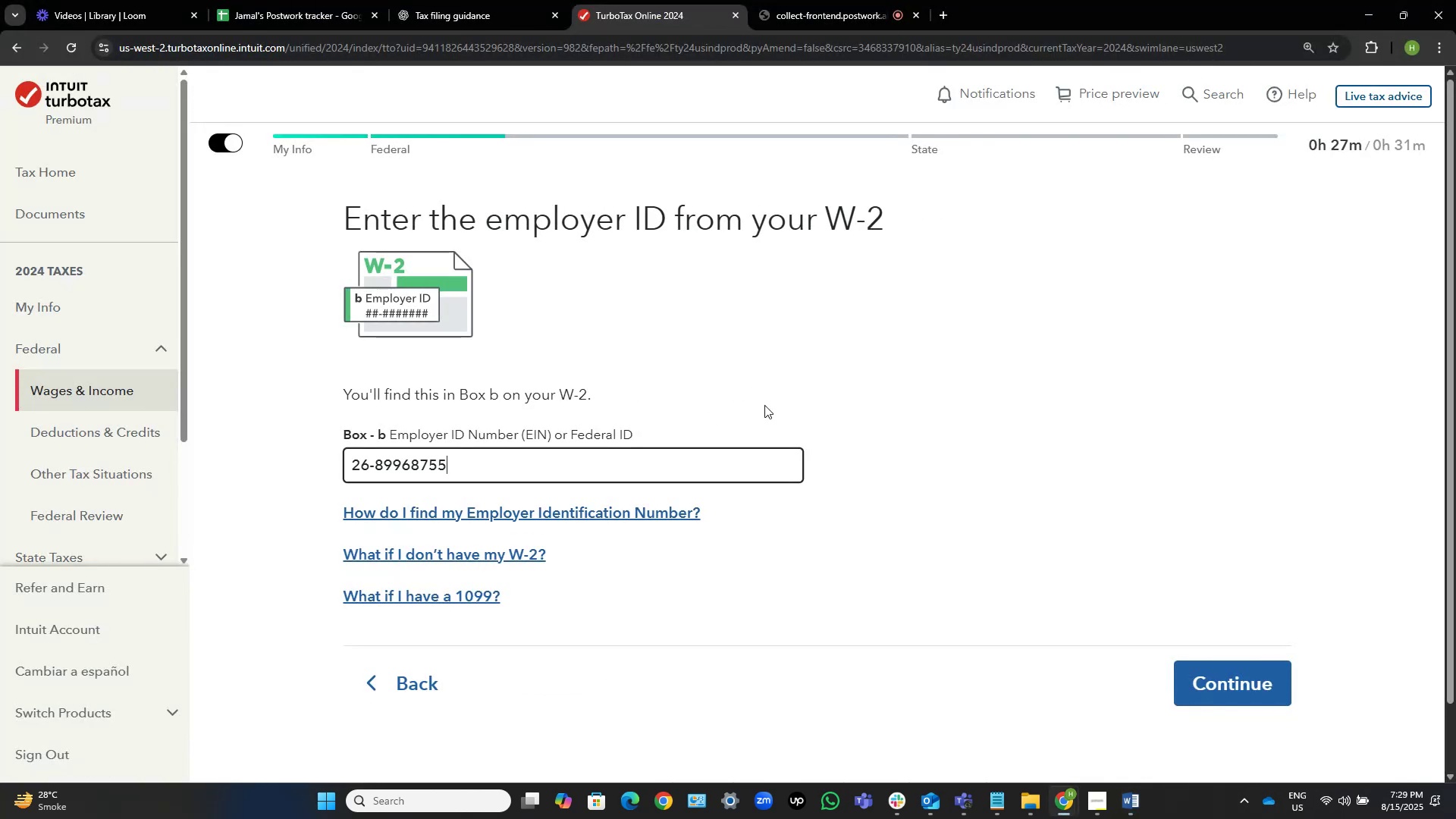 
key(Numpad5)
 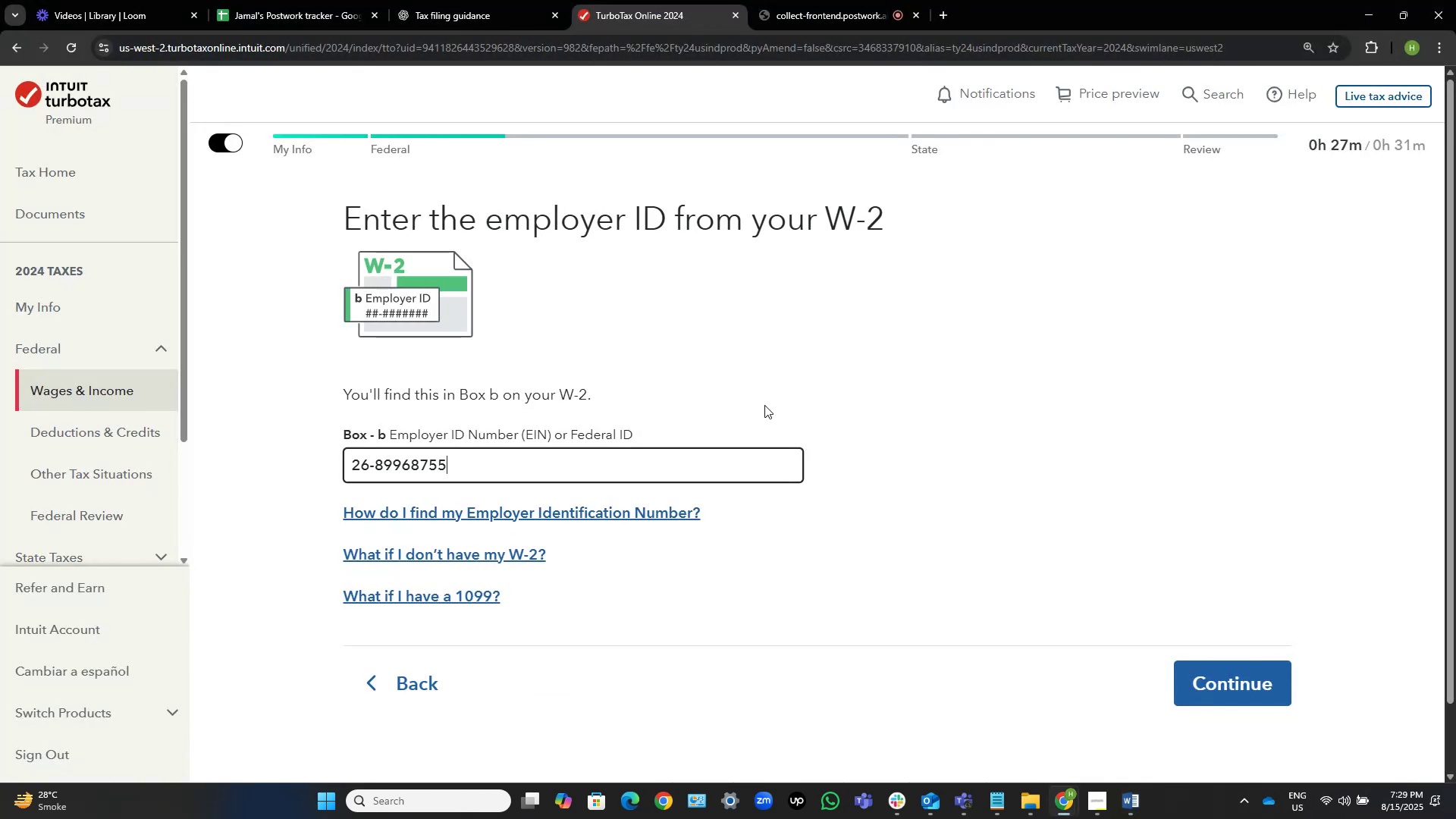 
key(Numpad5)
 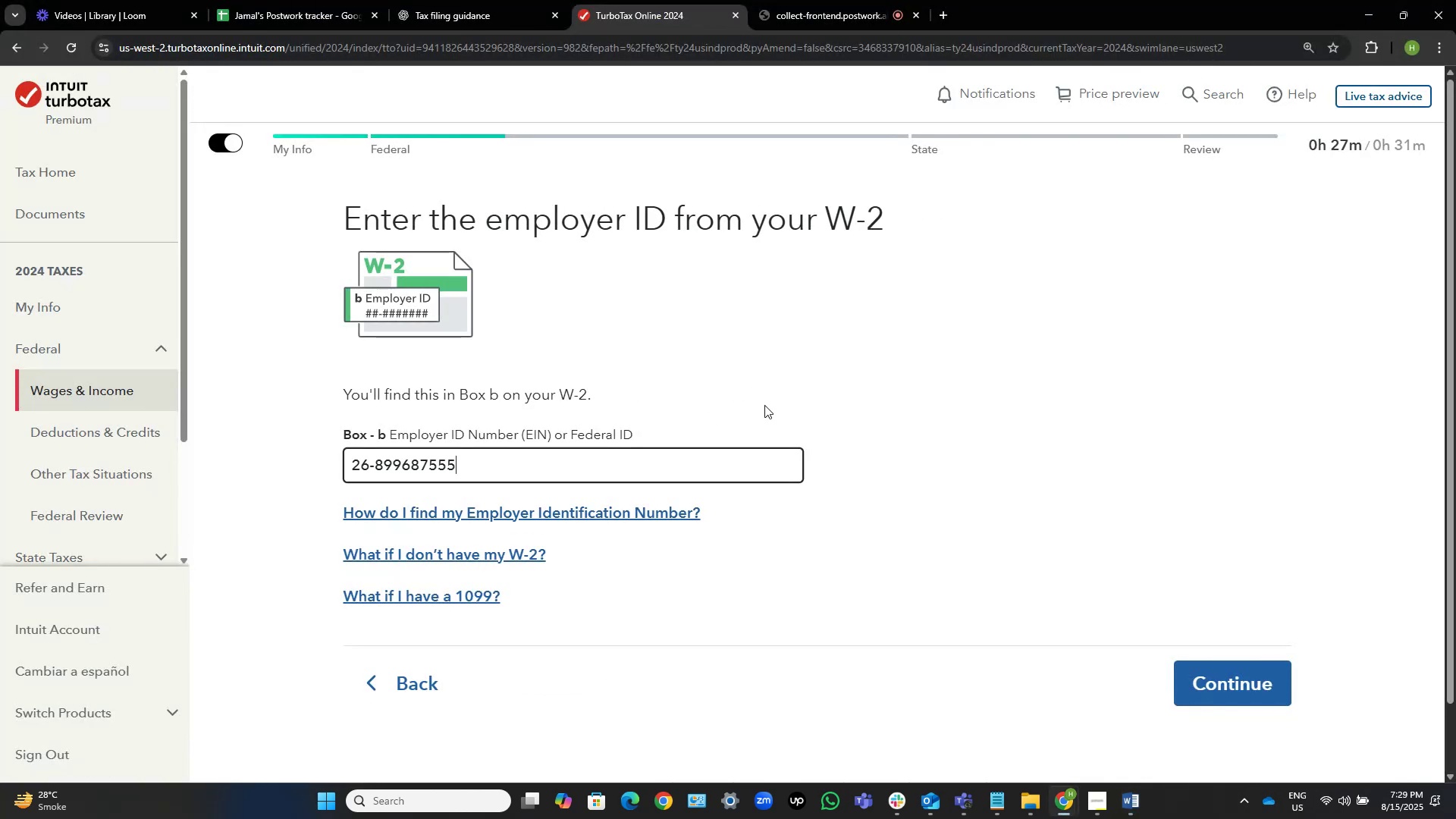 
key(Numpad5)
 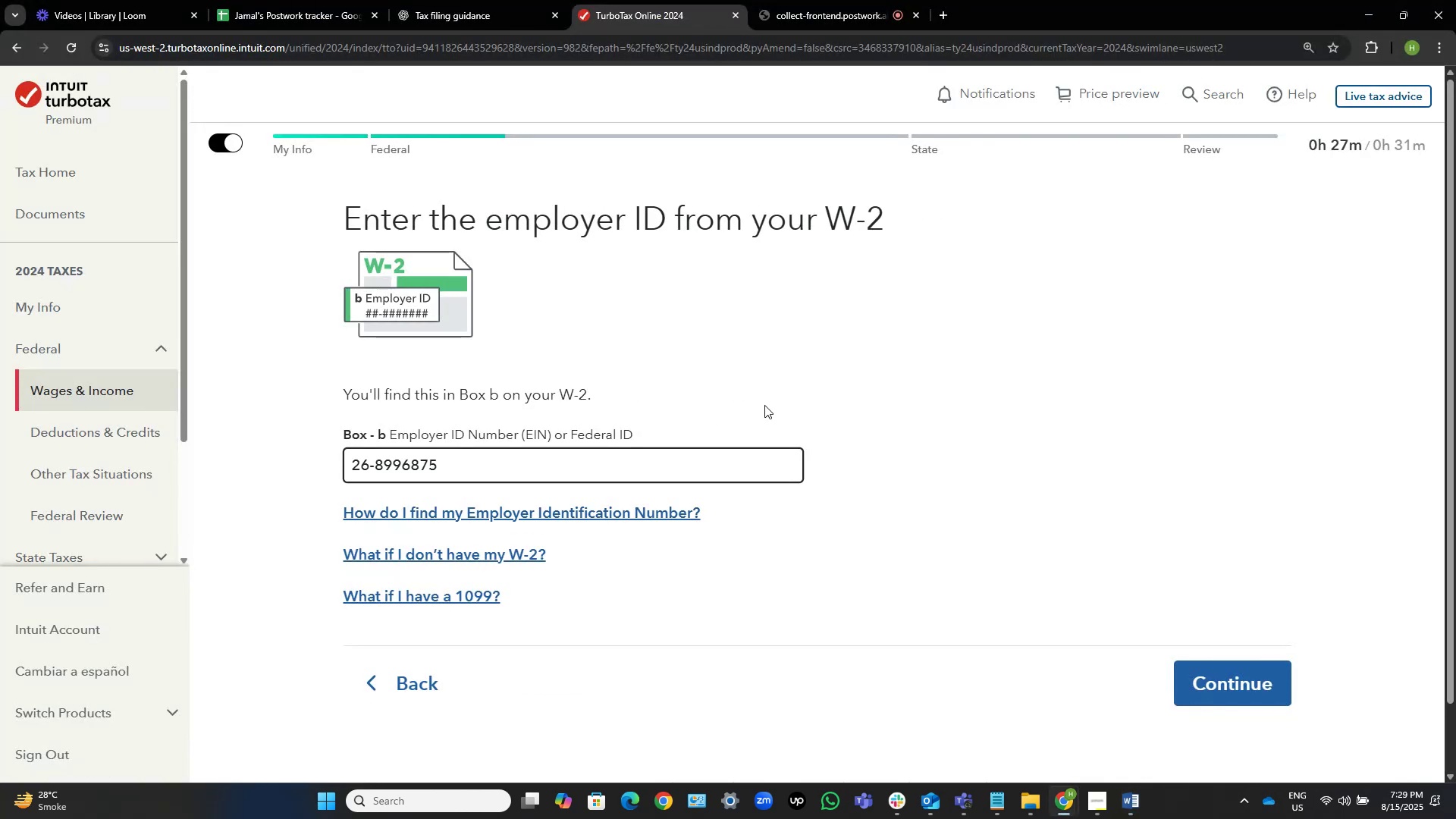 
key(Control+Shift+ArrowUp)
 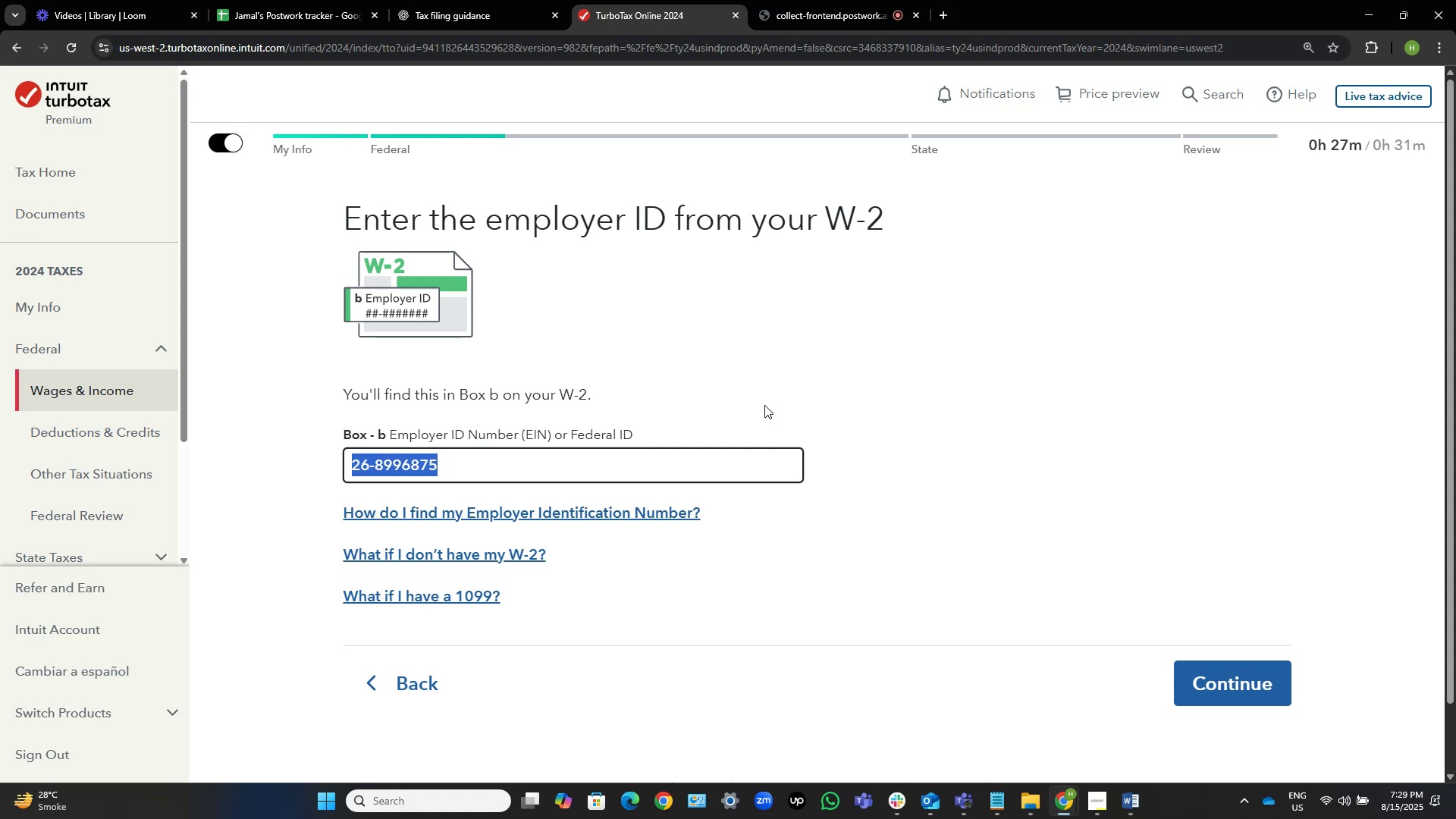 
key(Control+C)
 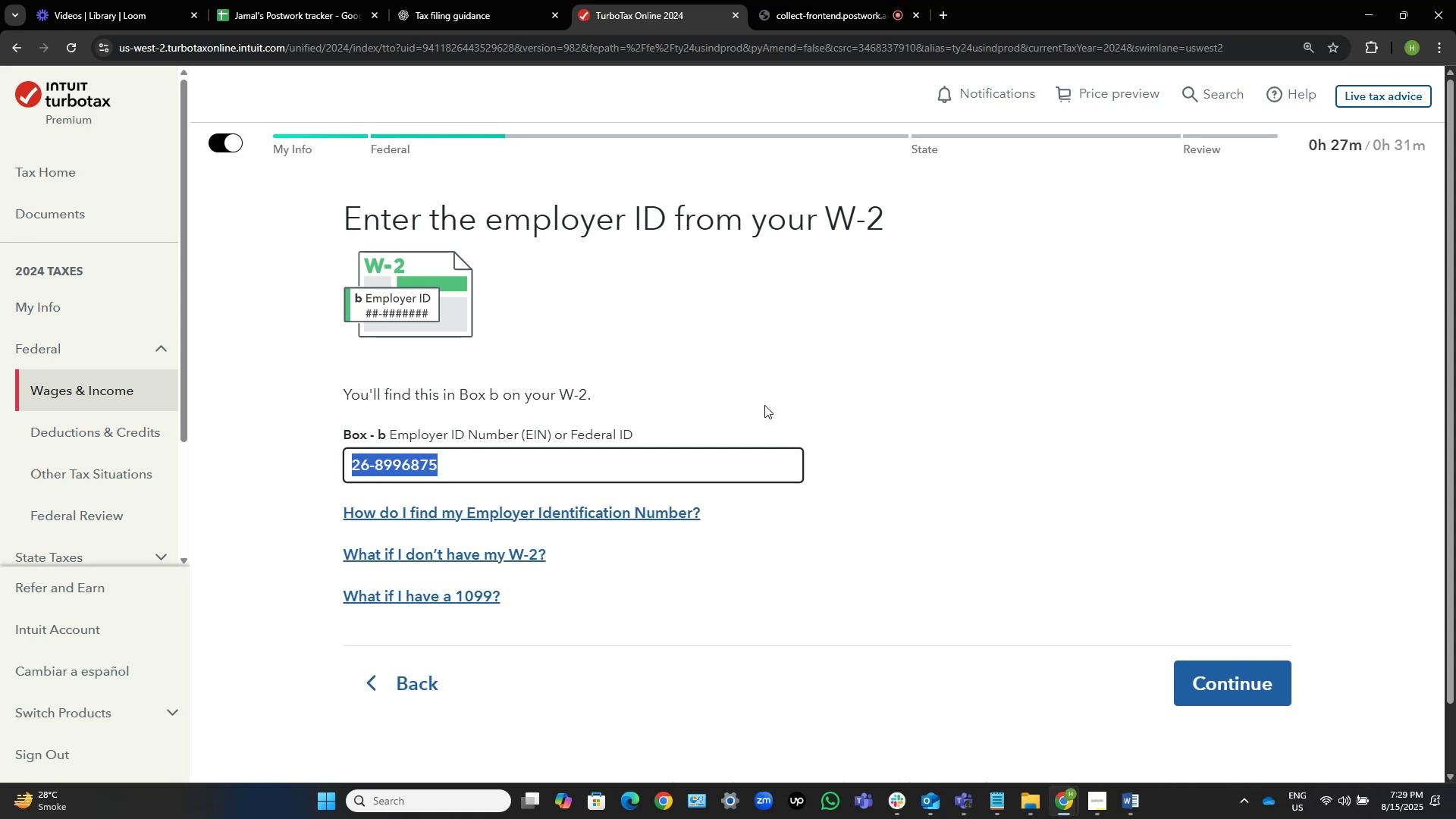 
key(Control+C)
 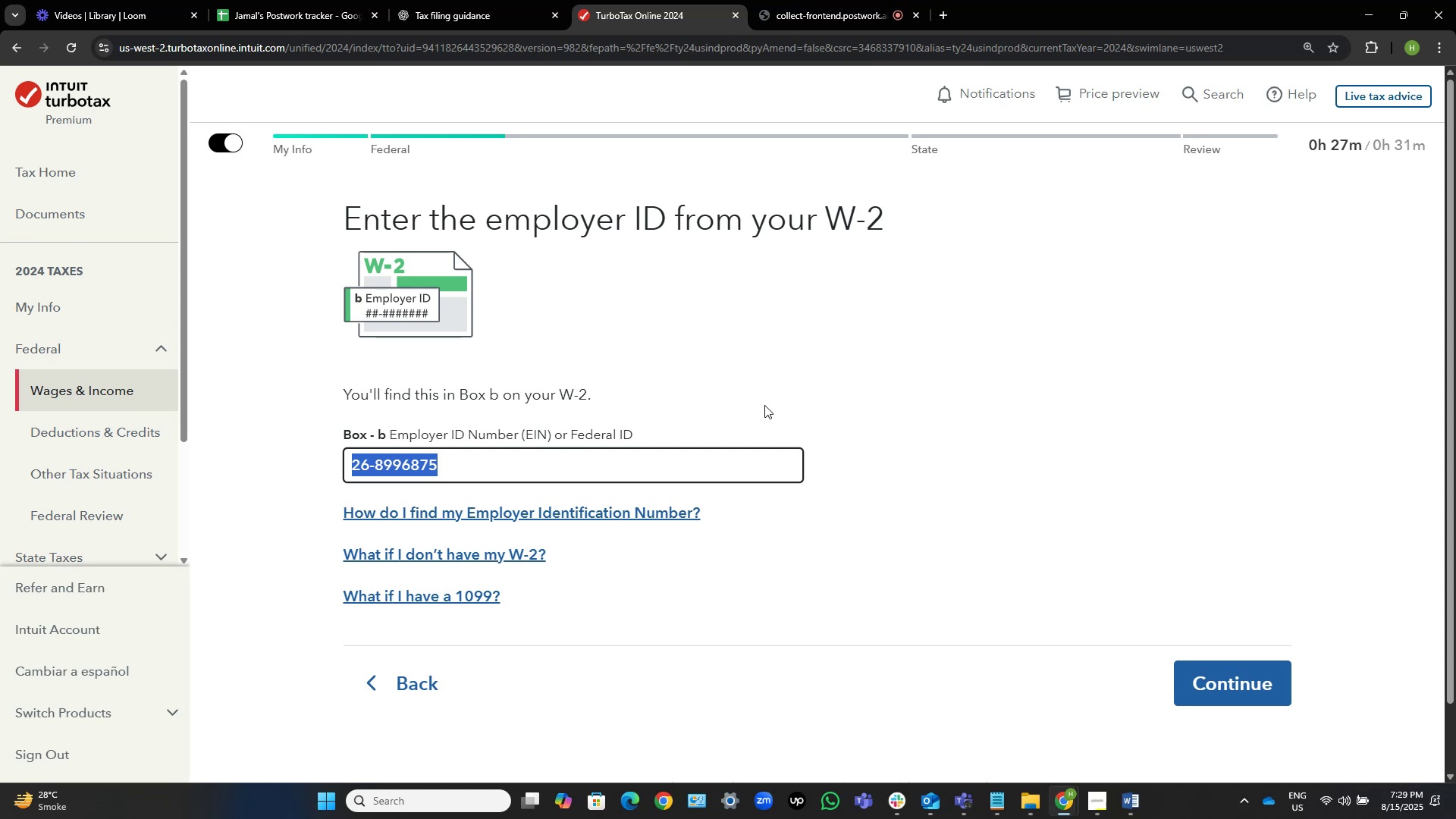 
wait(10.94)
 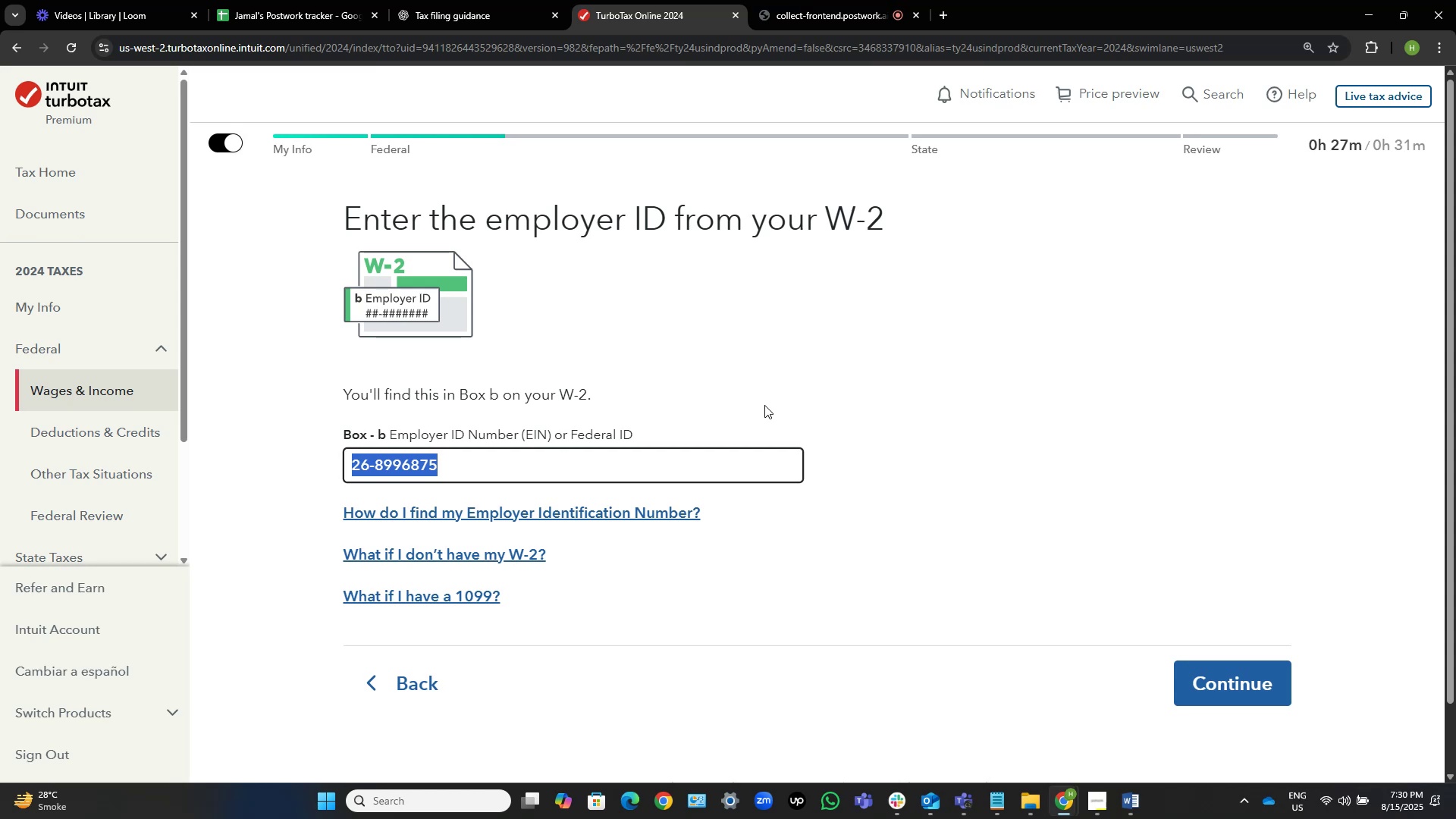 
key(Control+C)
 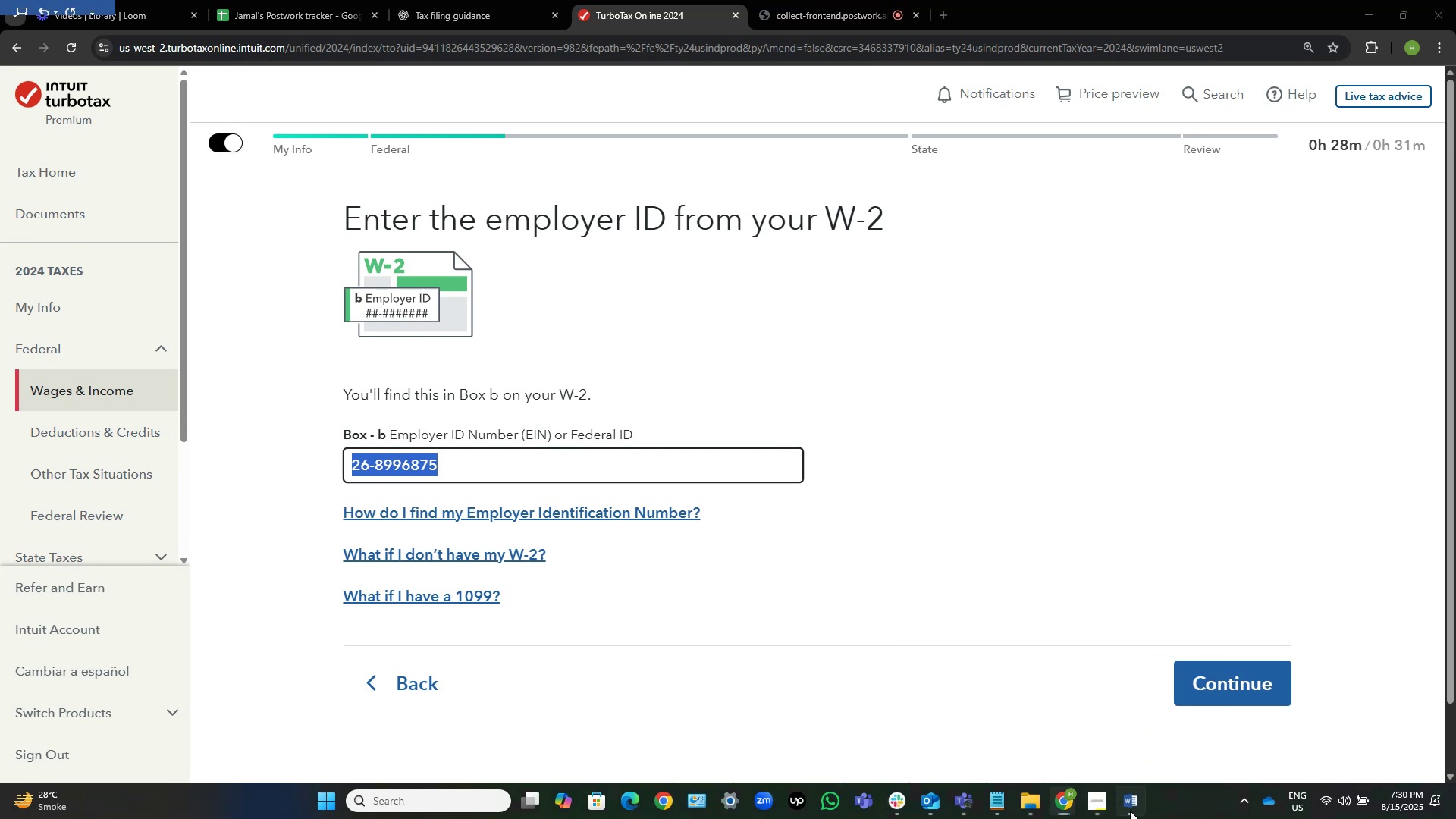 
key(Control+V)
 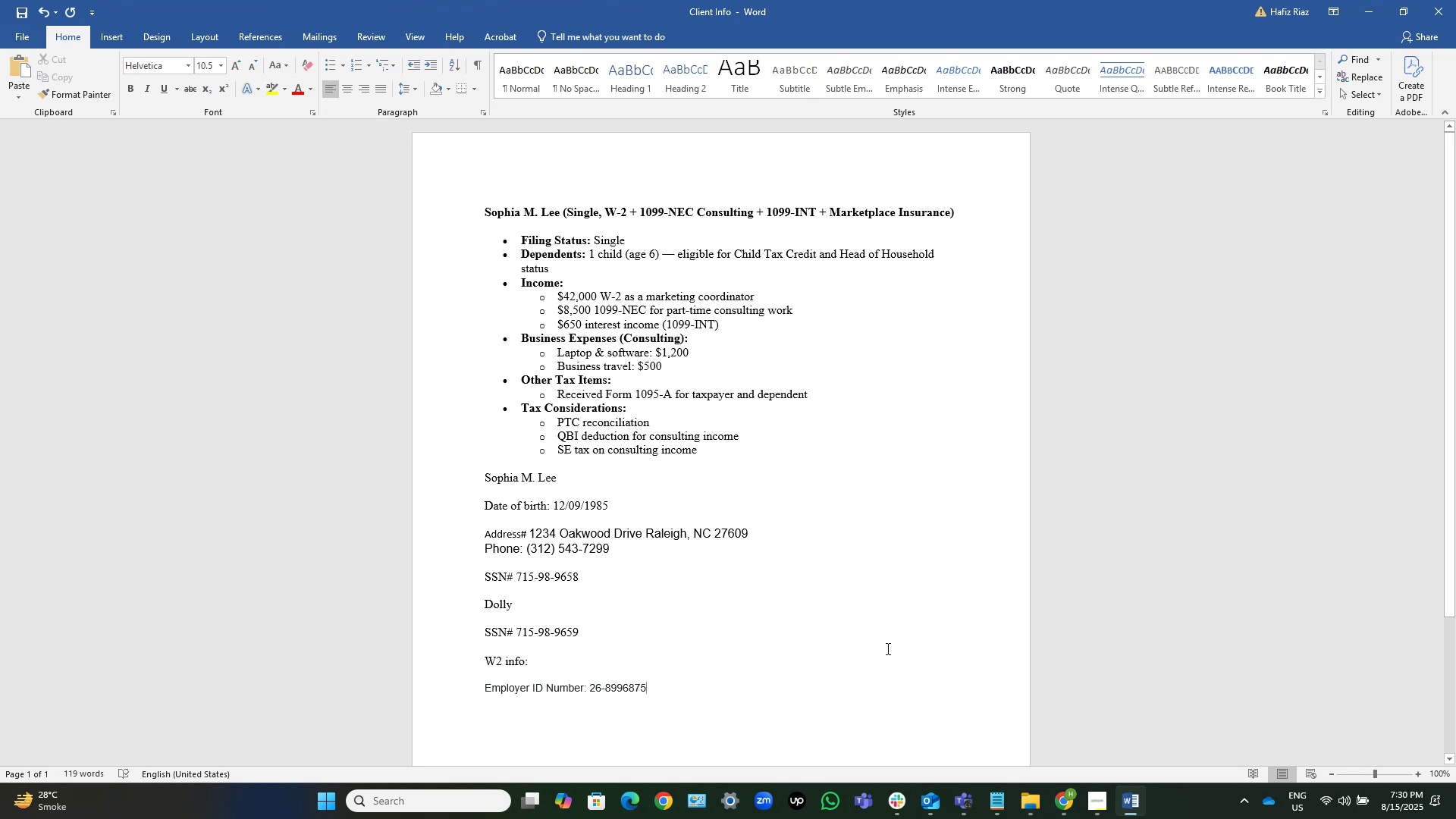 
key(Control+S)
 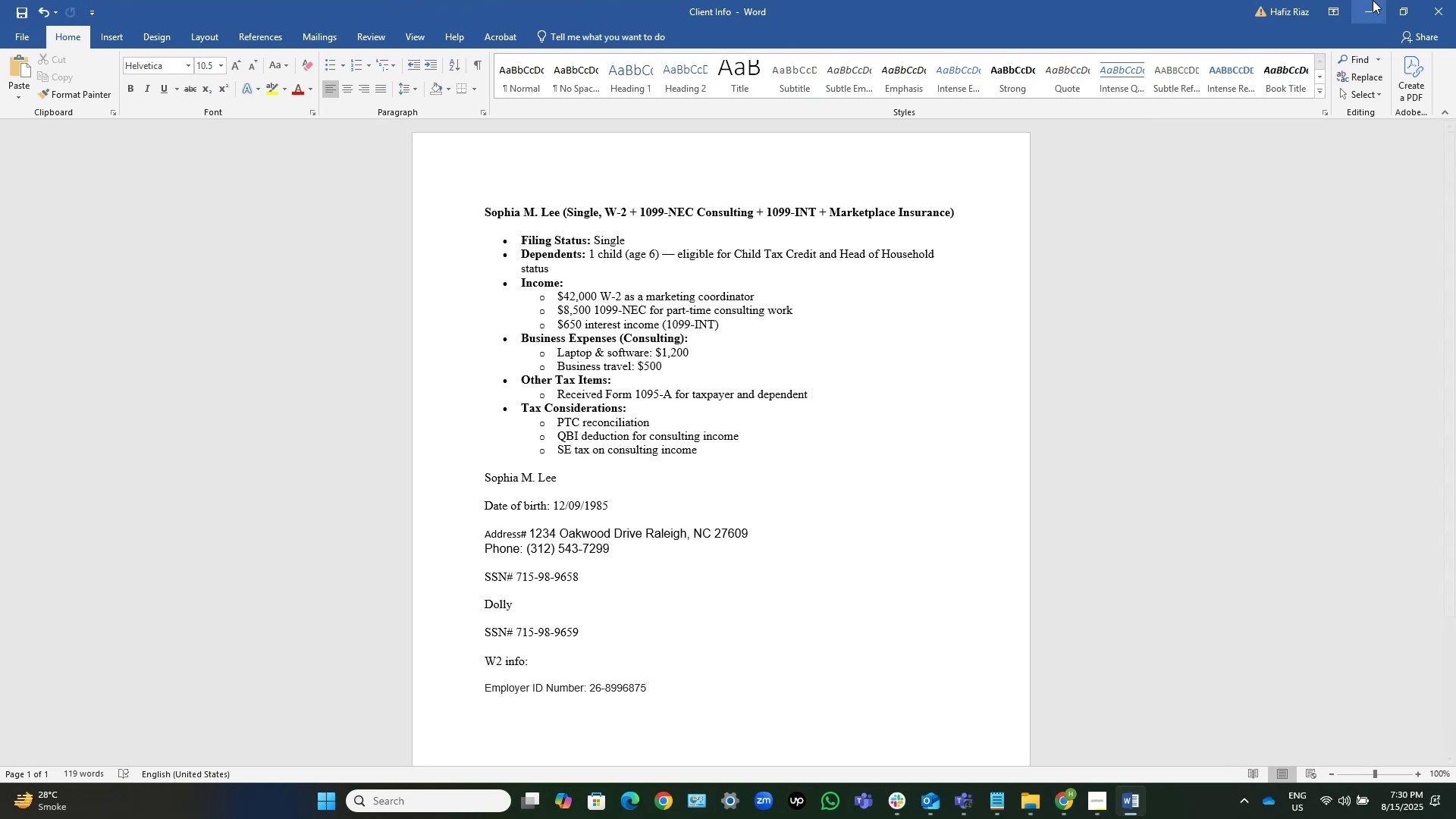 
left_click([1363, 0])
 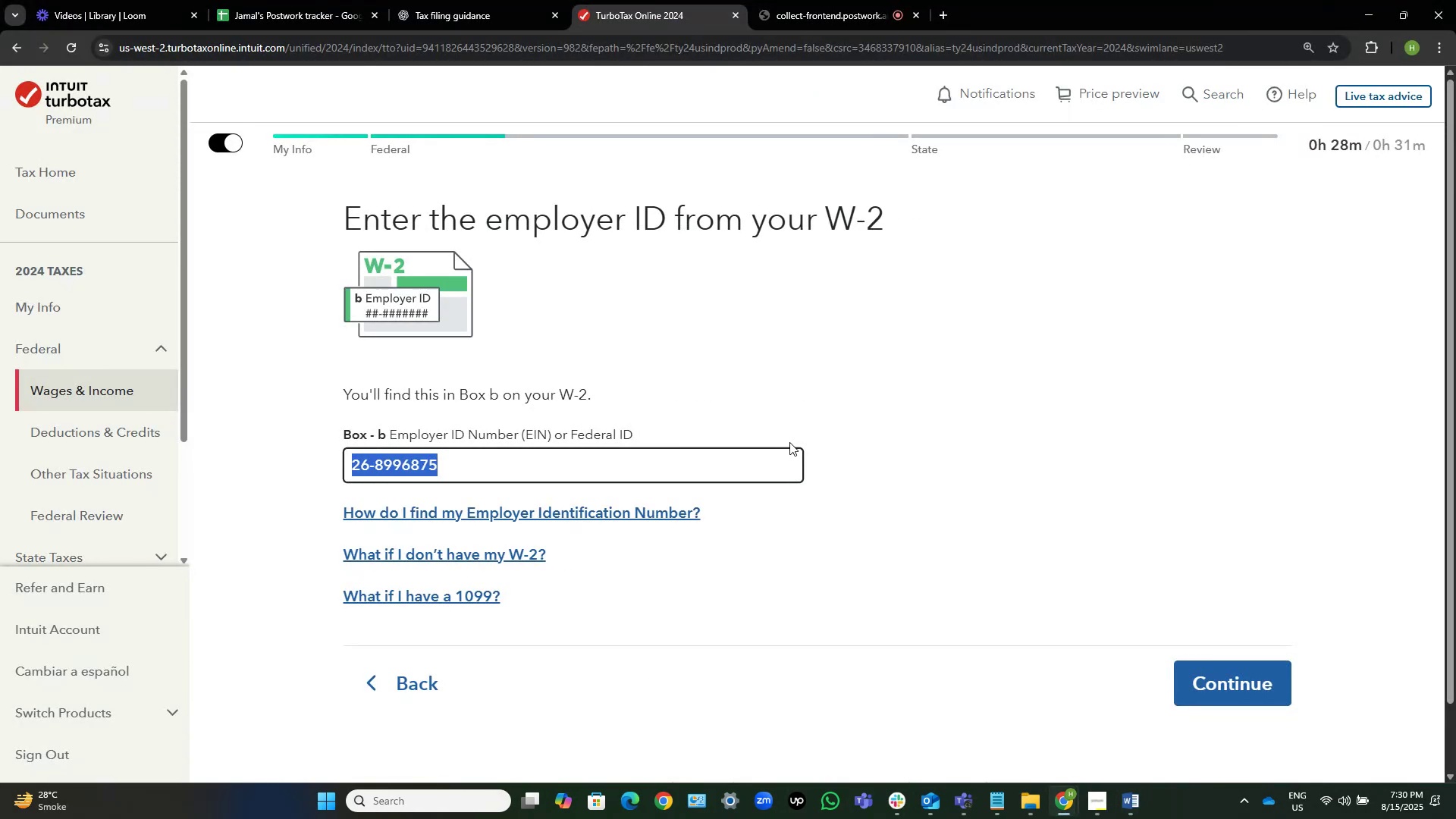 
key(Alt+Tab)
 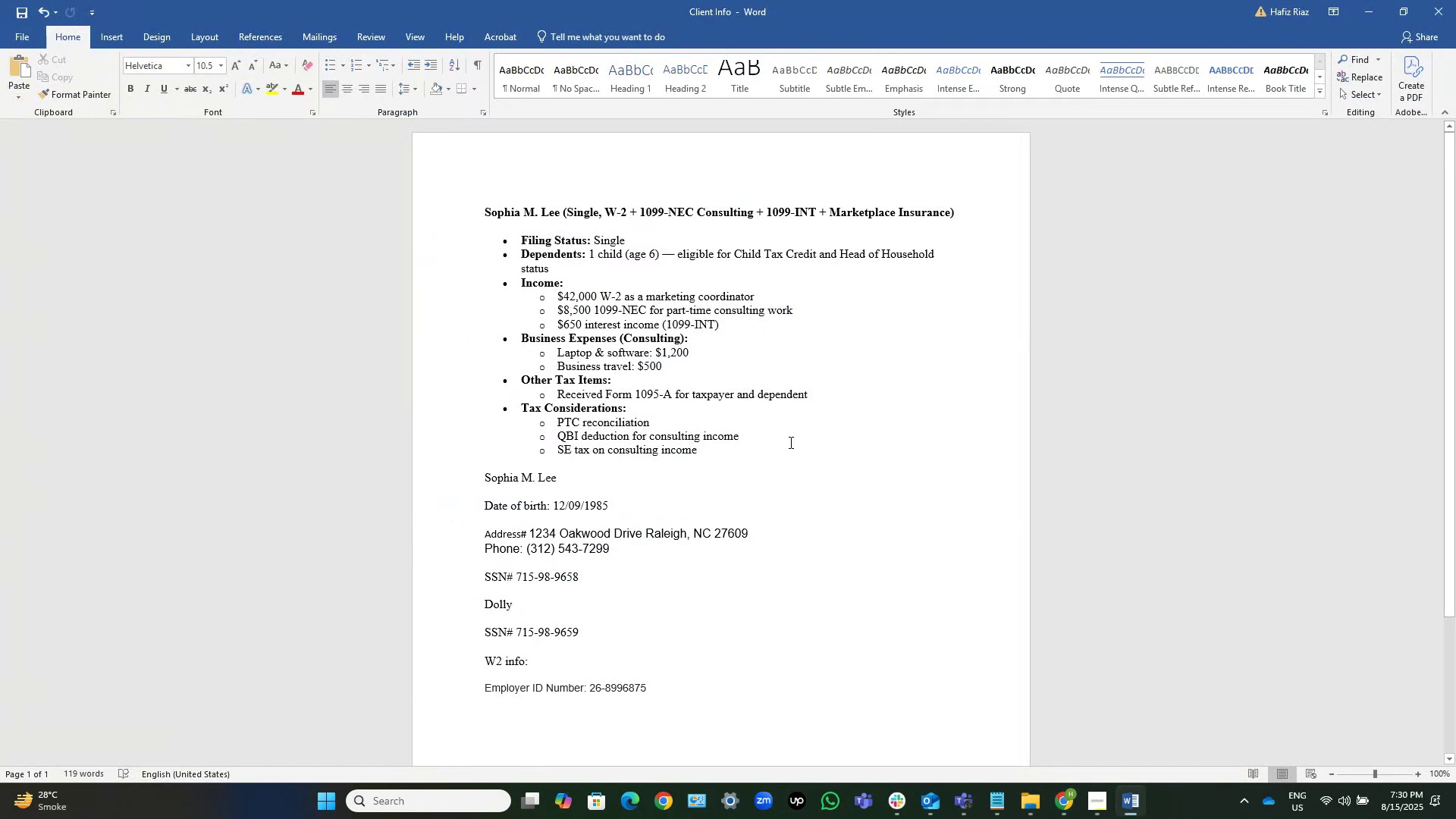 
key(Alt+AltLeft)
 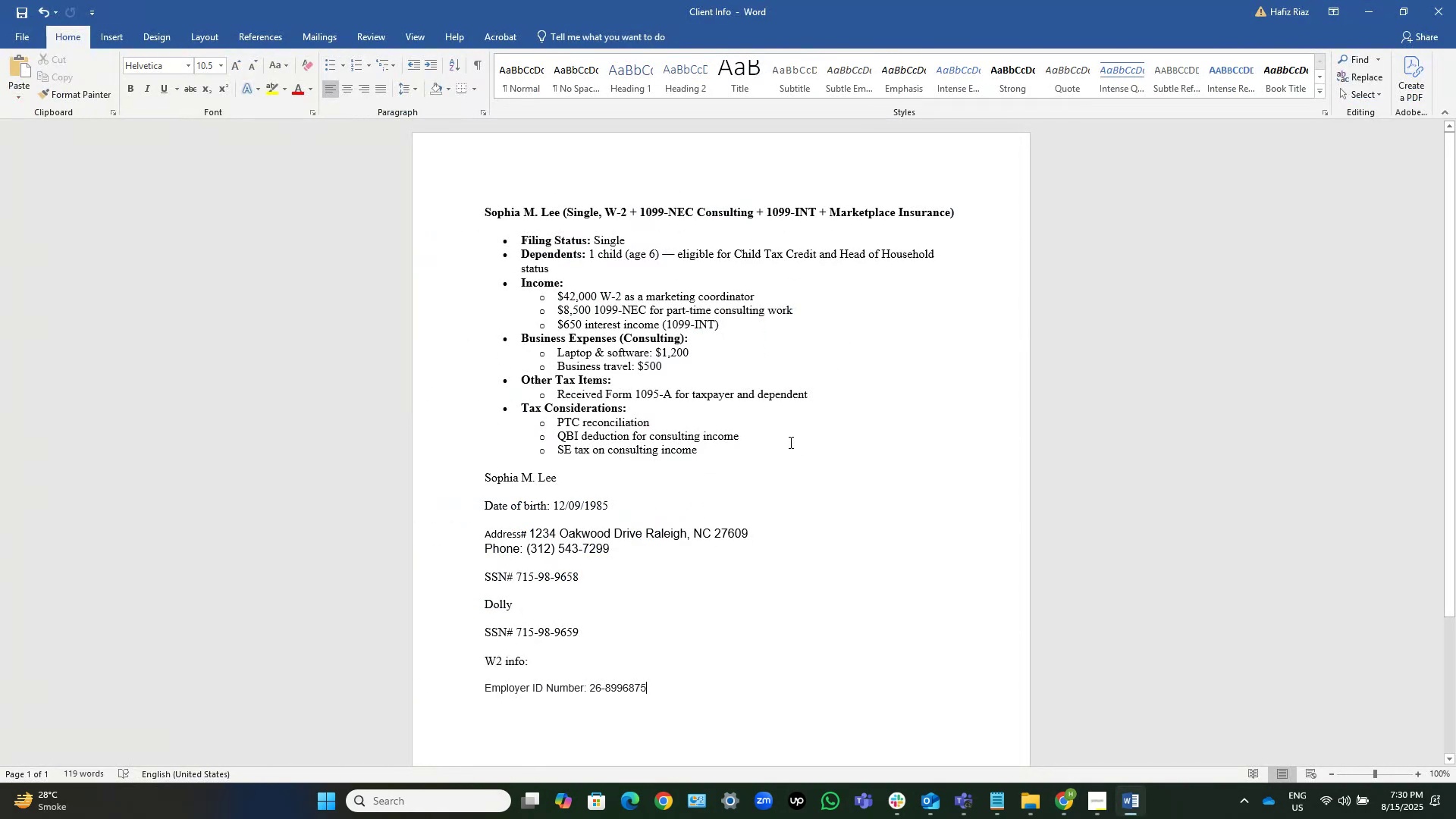 
key(Alt+Tab)
 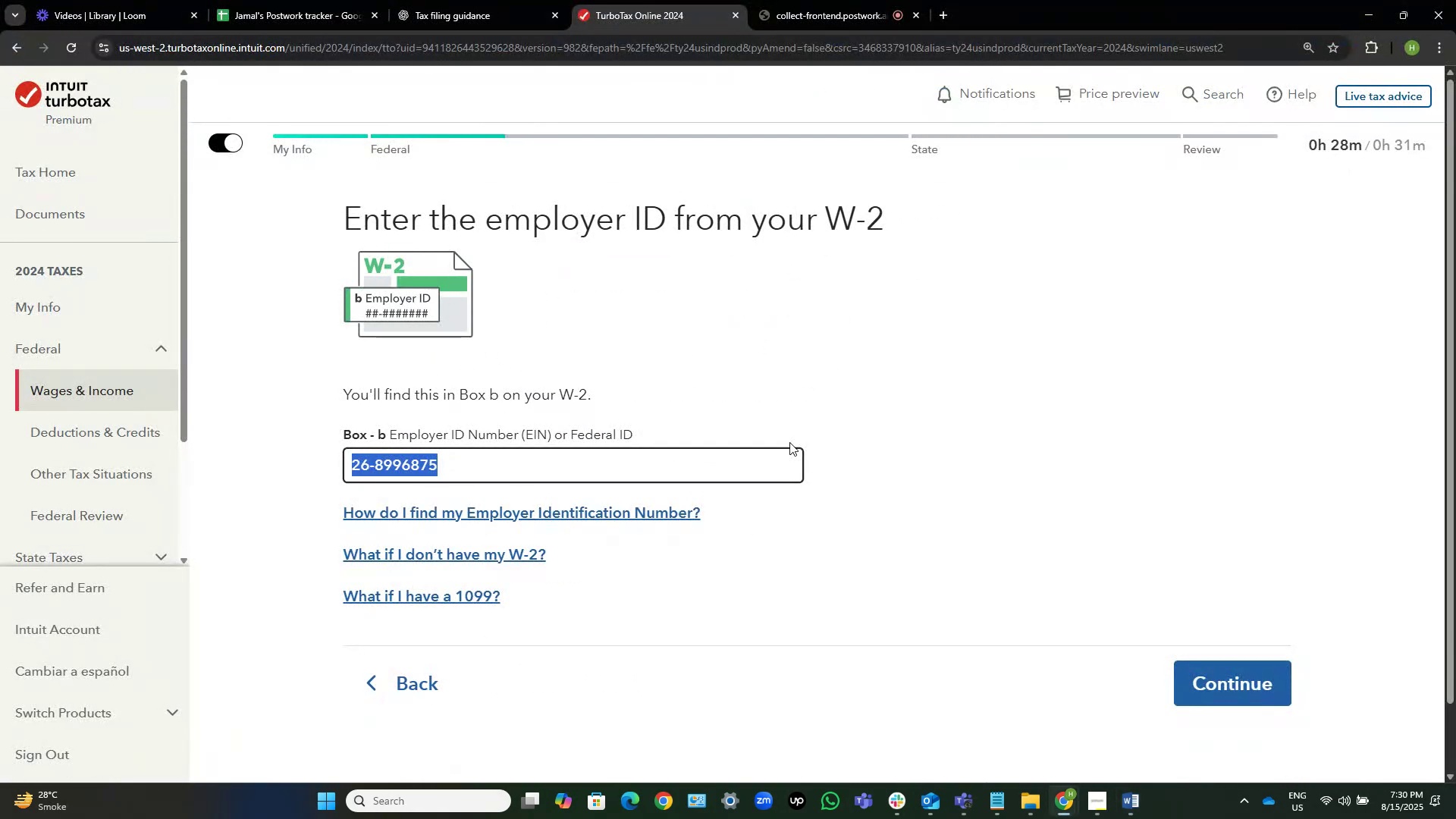 
left_click([912, 415])
 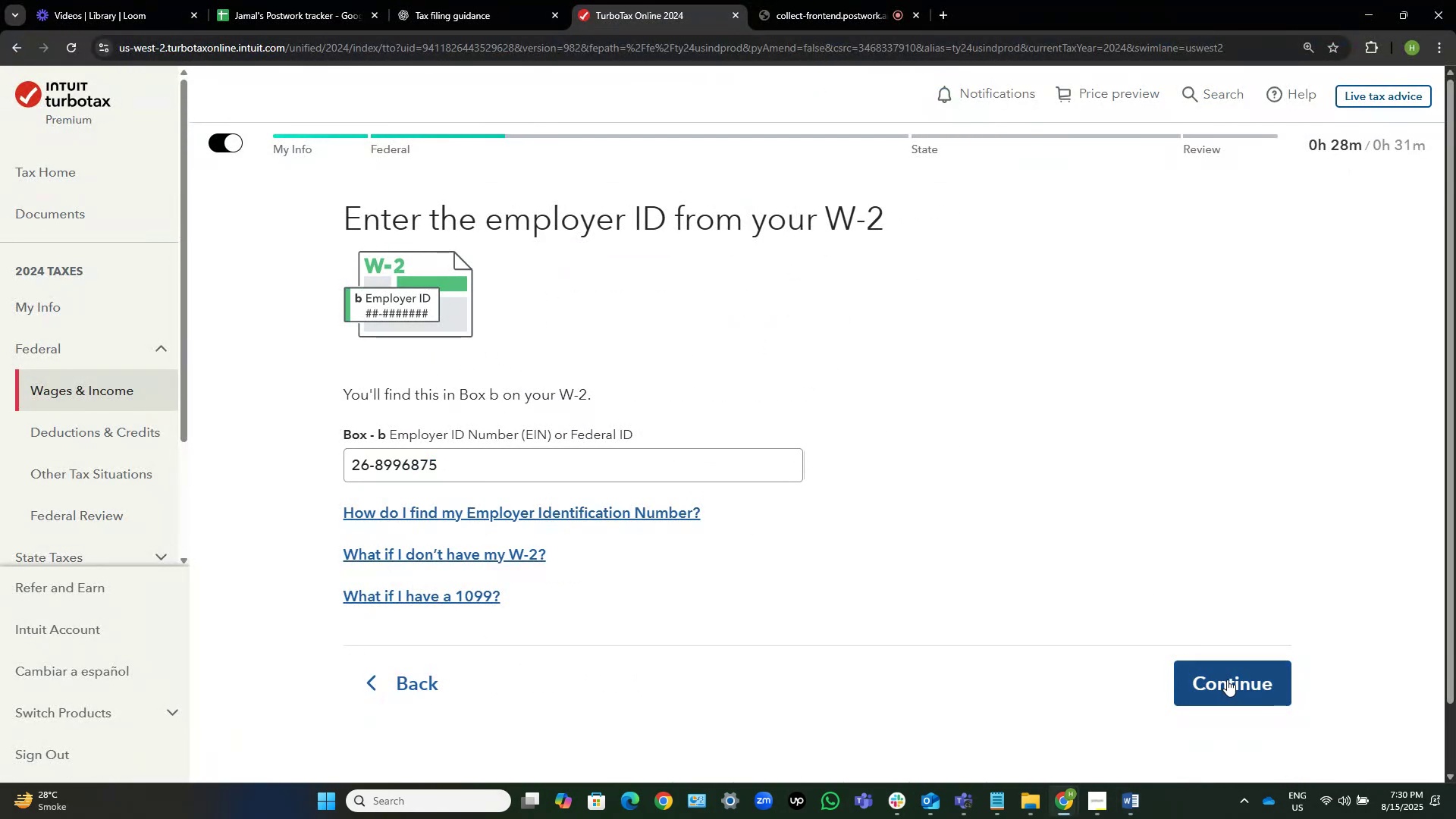 
left_click([1227, 679])
 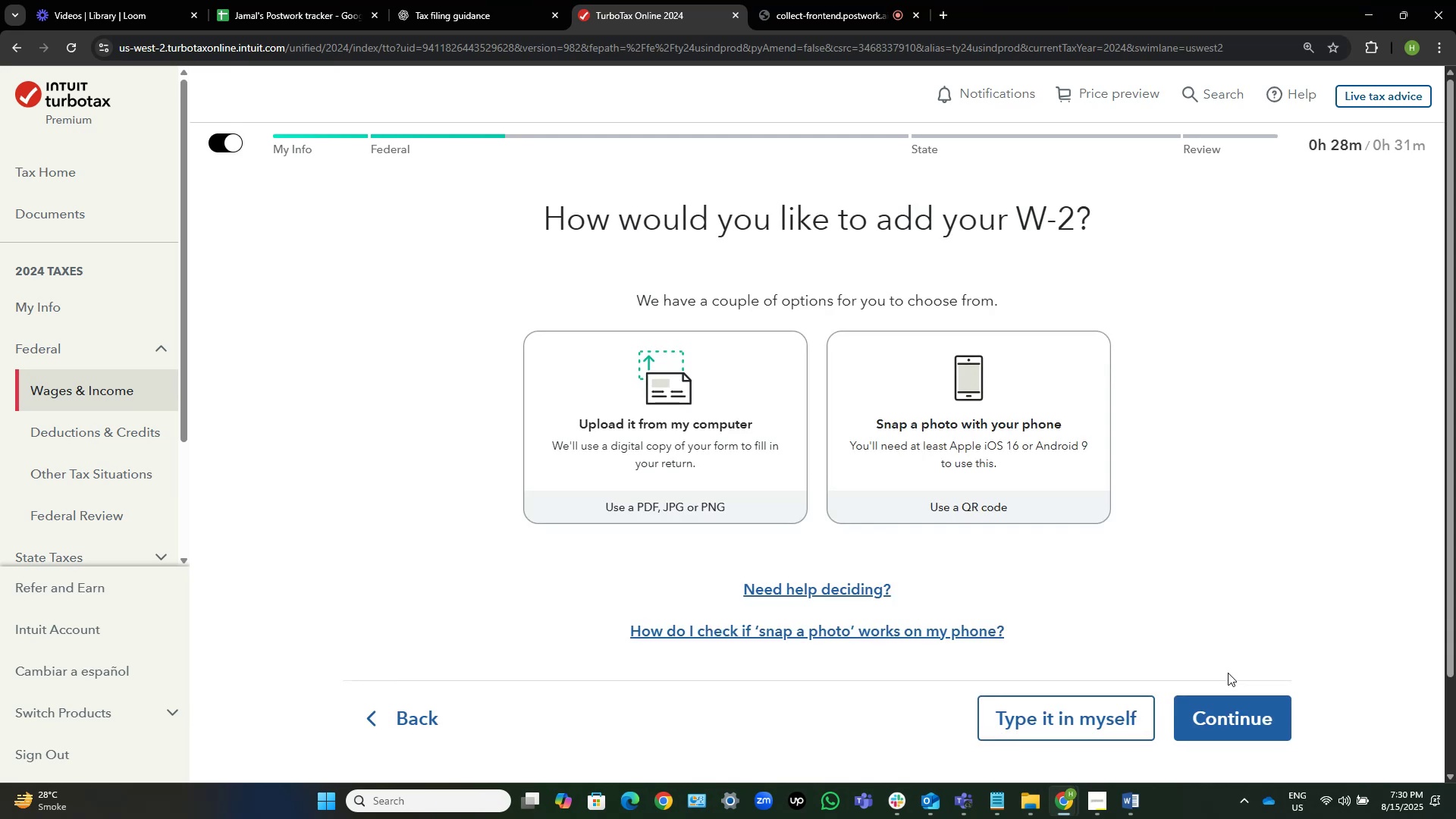 
key(Alt+AltLeft)
 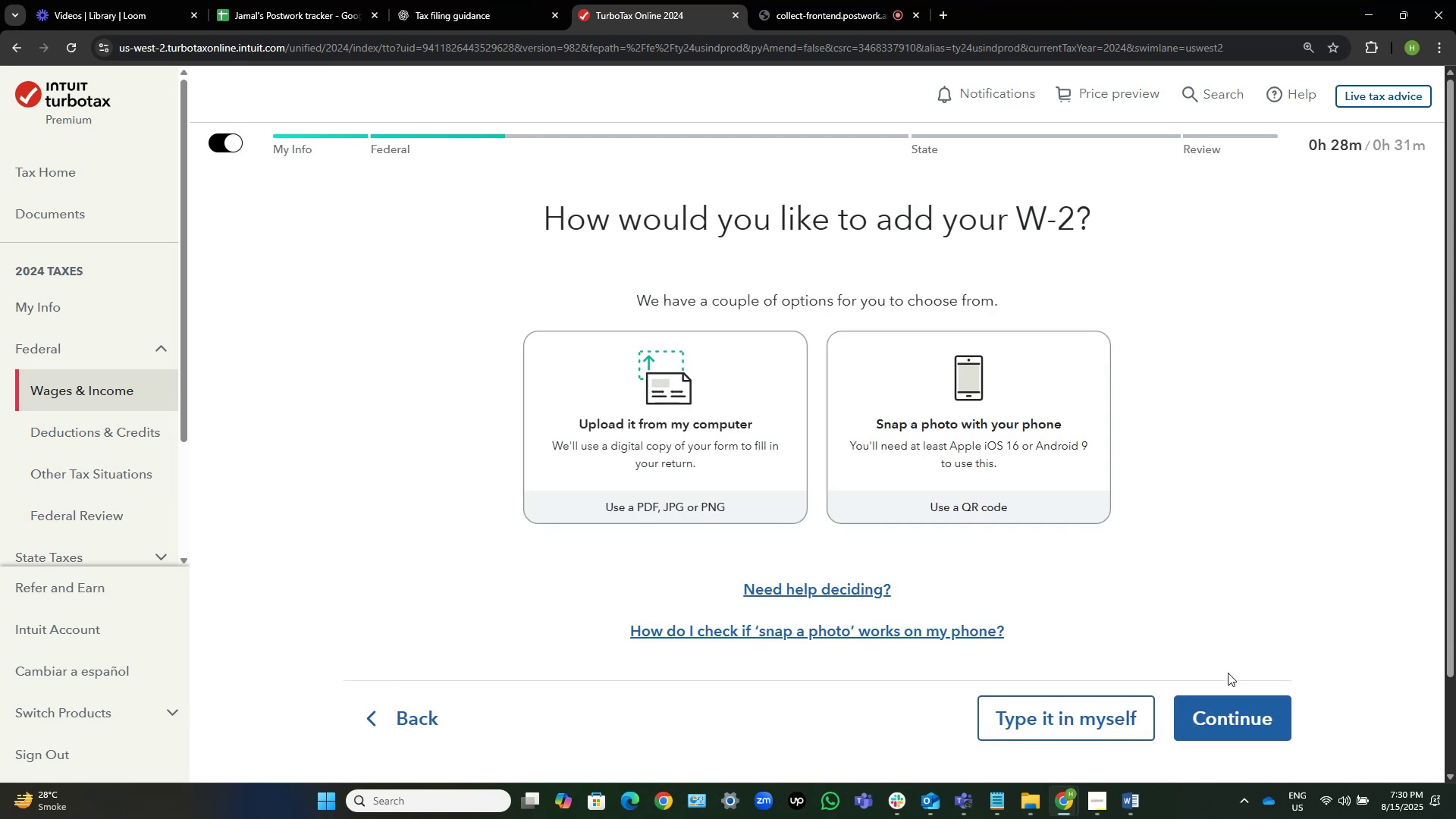 
key(Alt+Tab)
 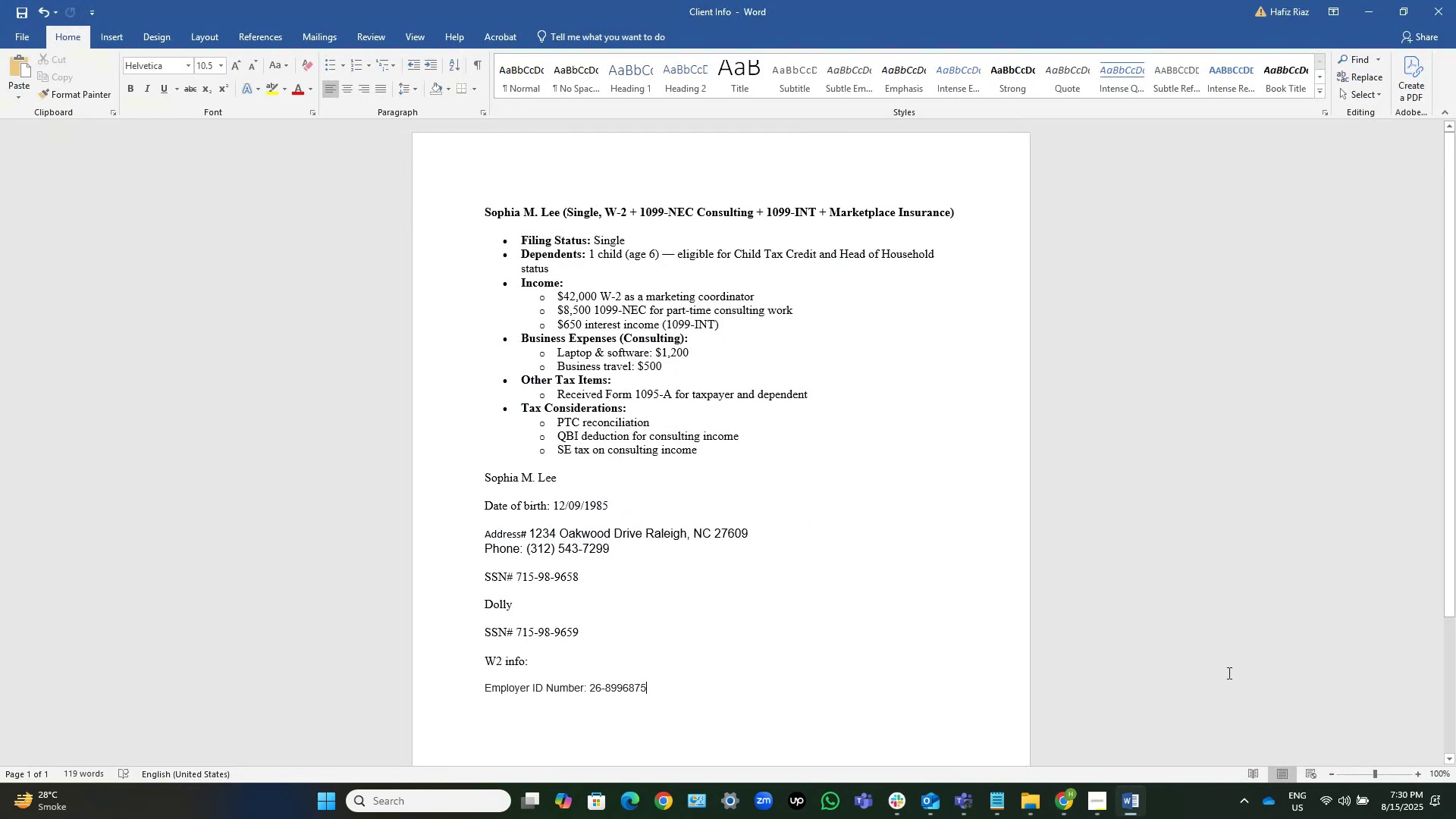 
key(Control+S)
 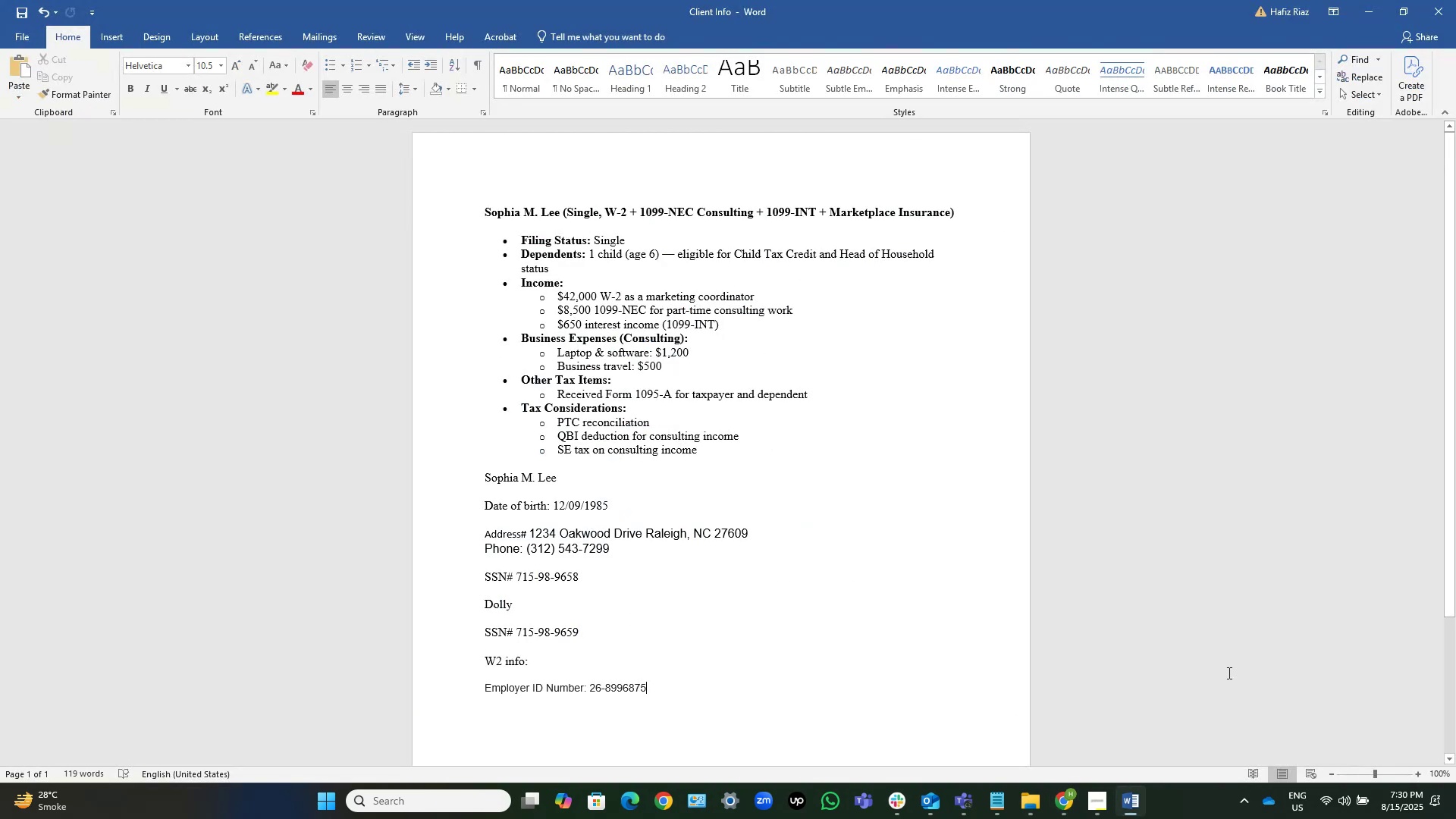 
key(Alt+AltLeft)
 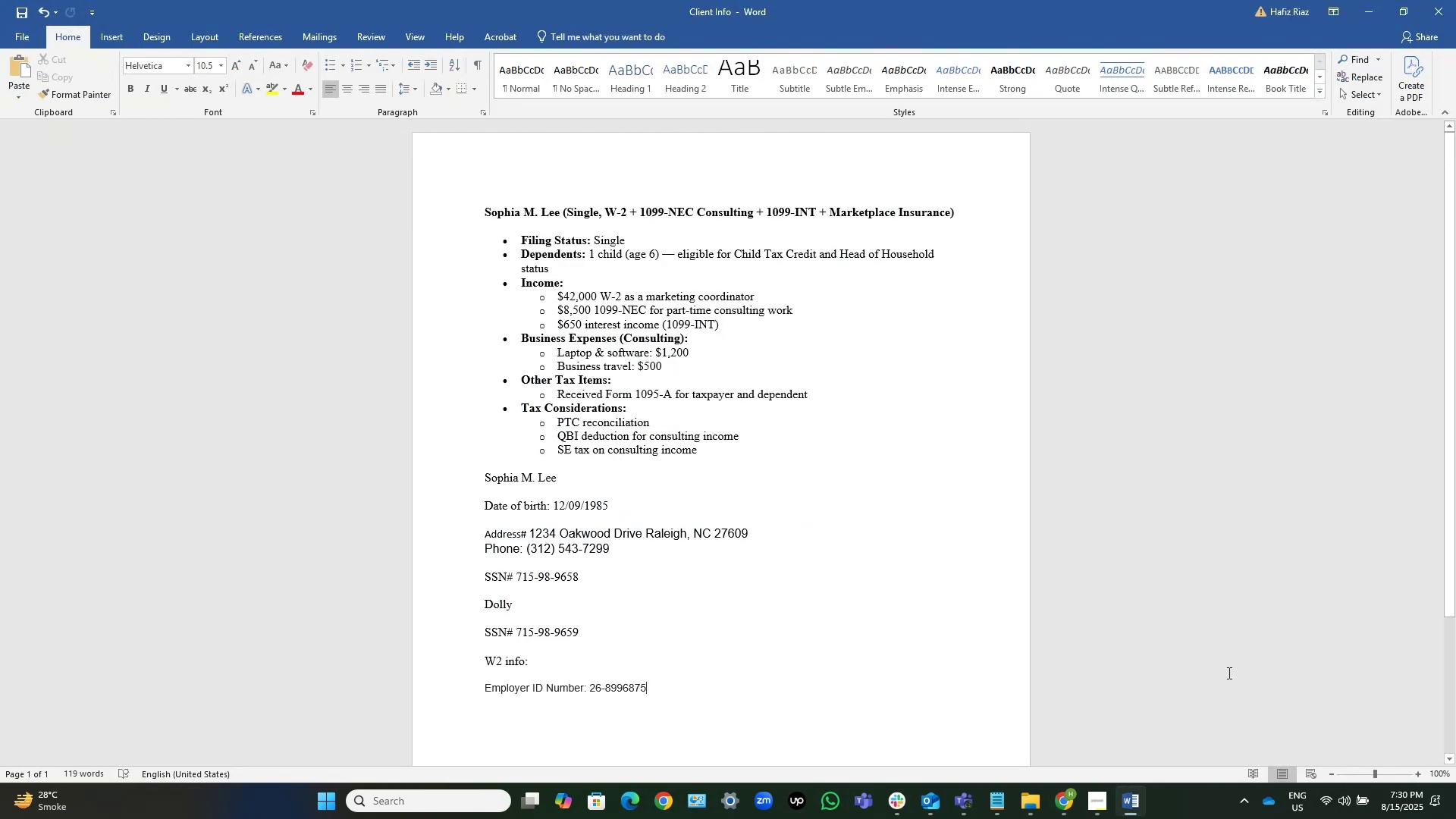 
key(Alt+Tab)
 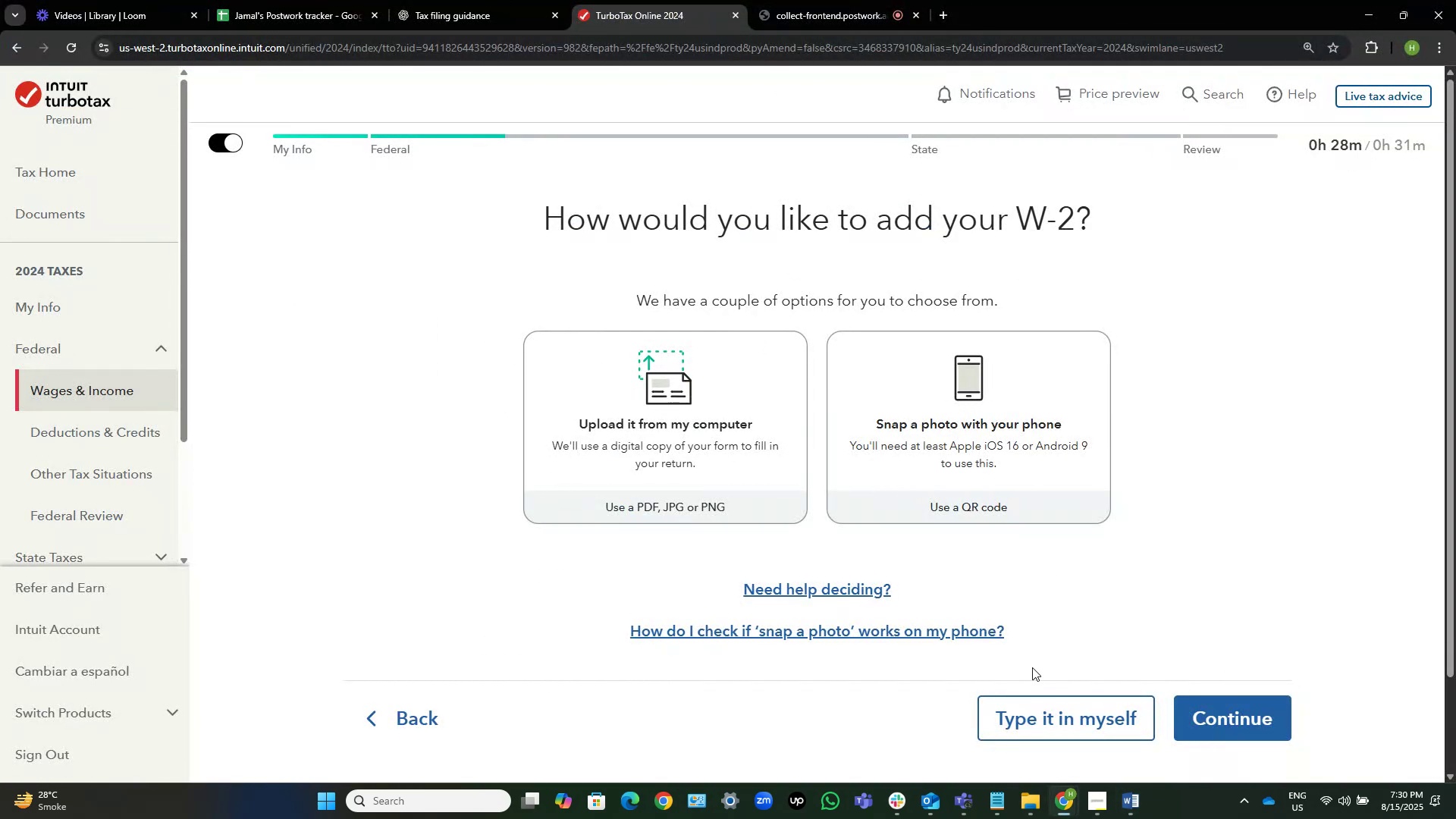 
left_click([1041, 711])
 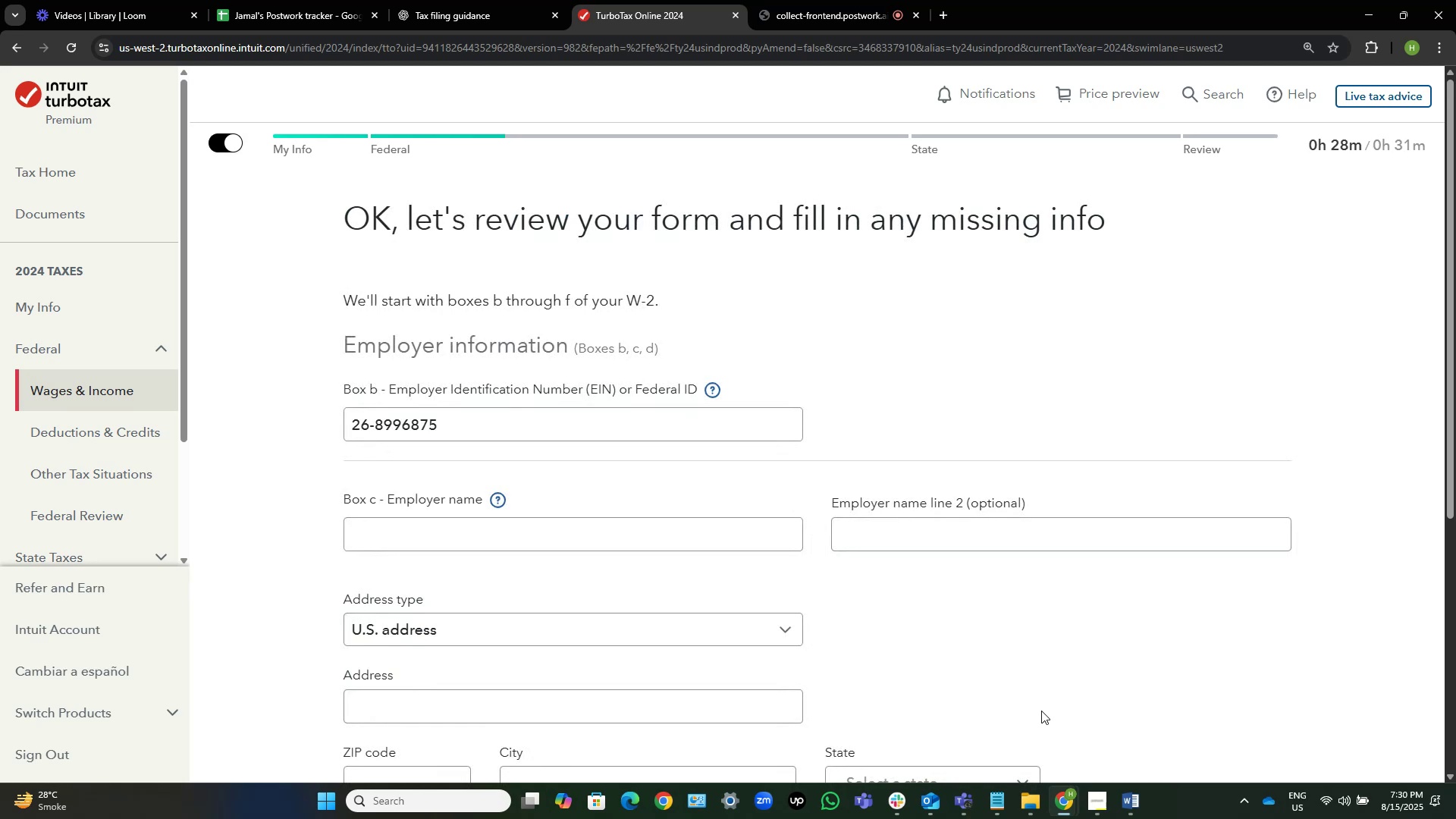 
wait(9.11)
 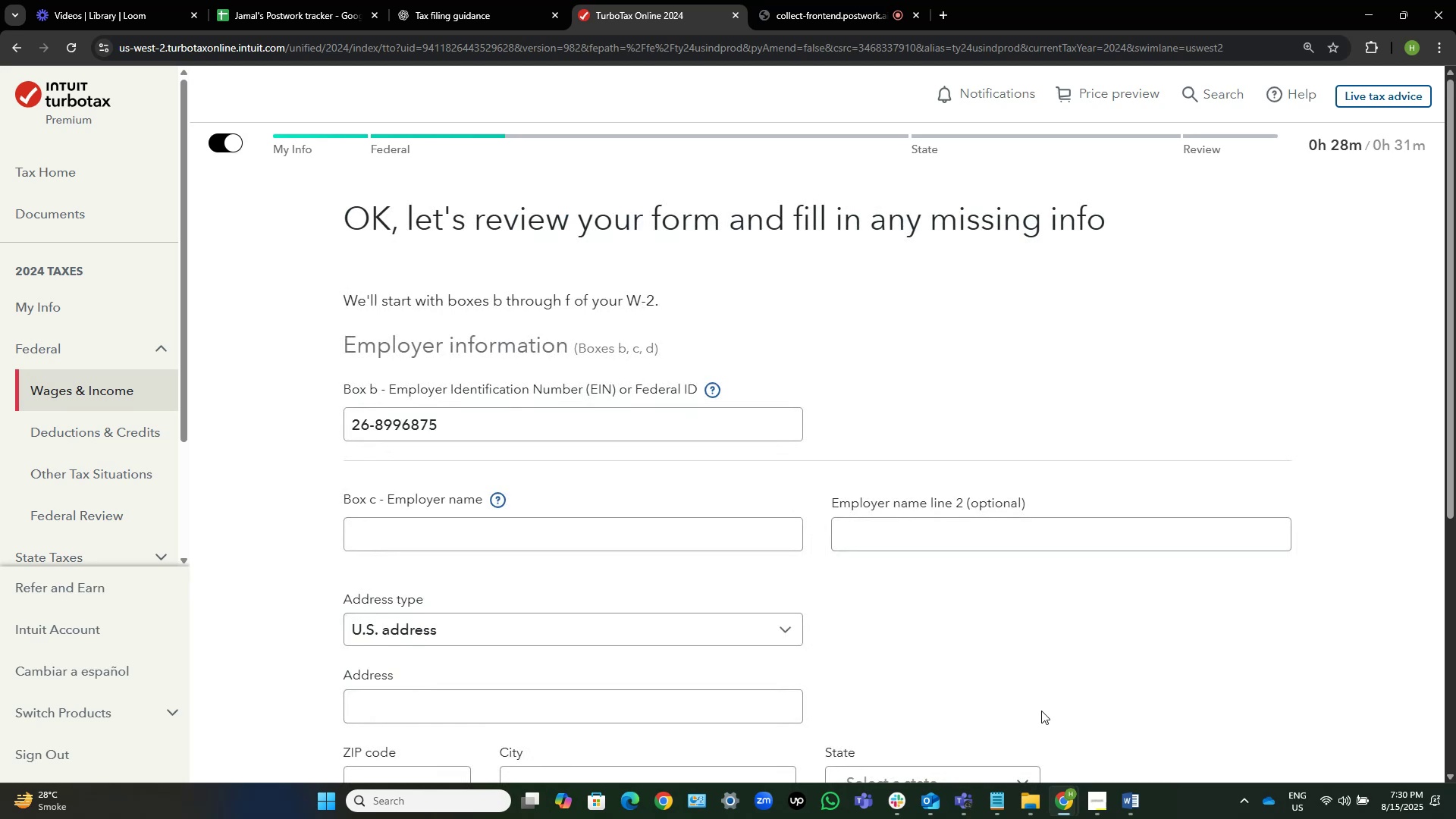 
key(Alt+Tab)
 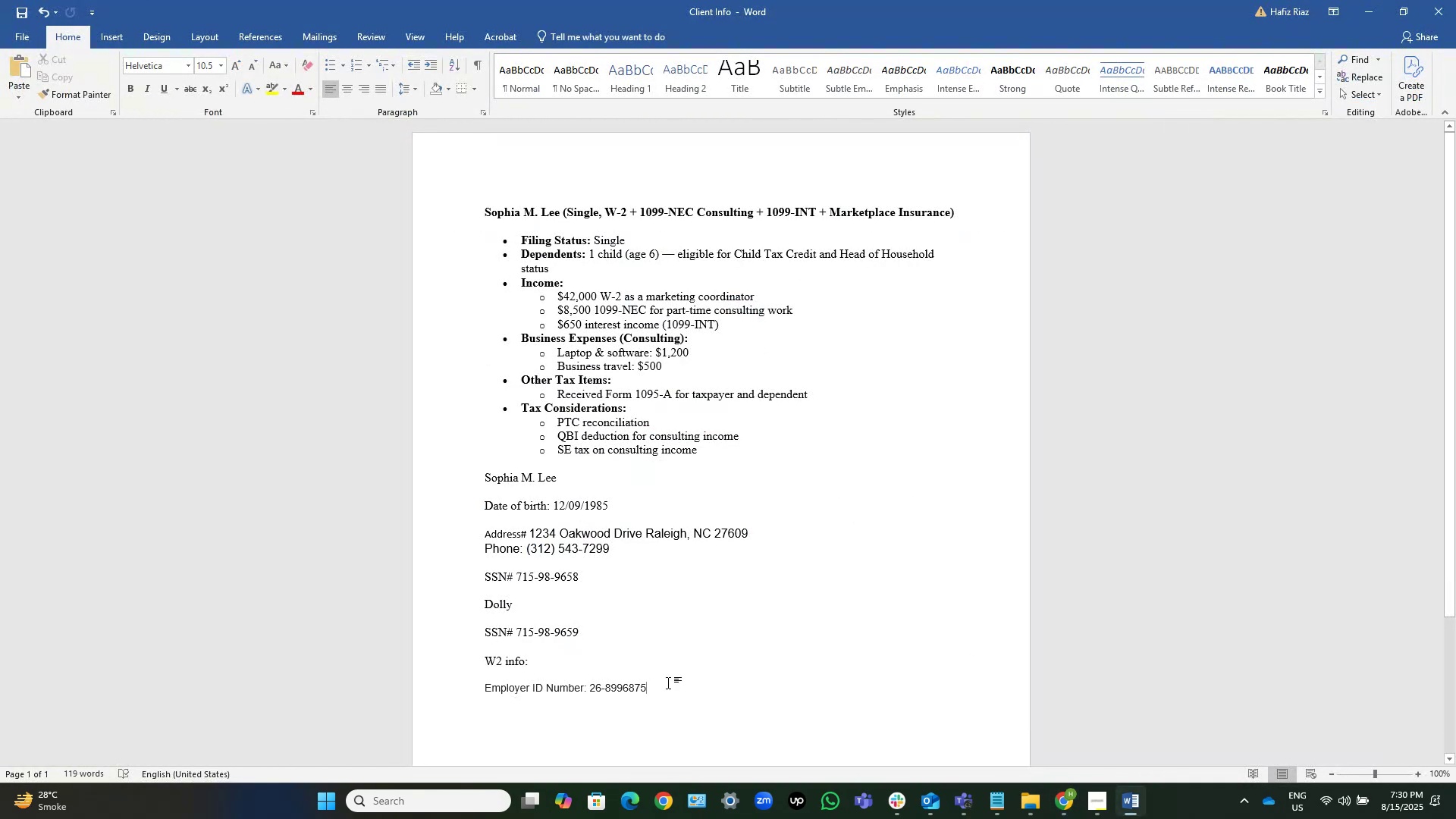 
key(NumpadEnter)
 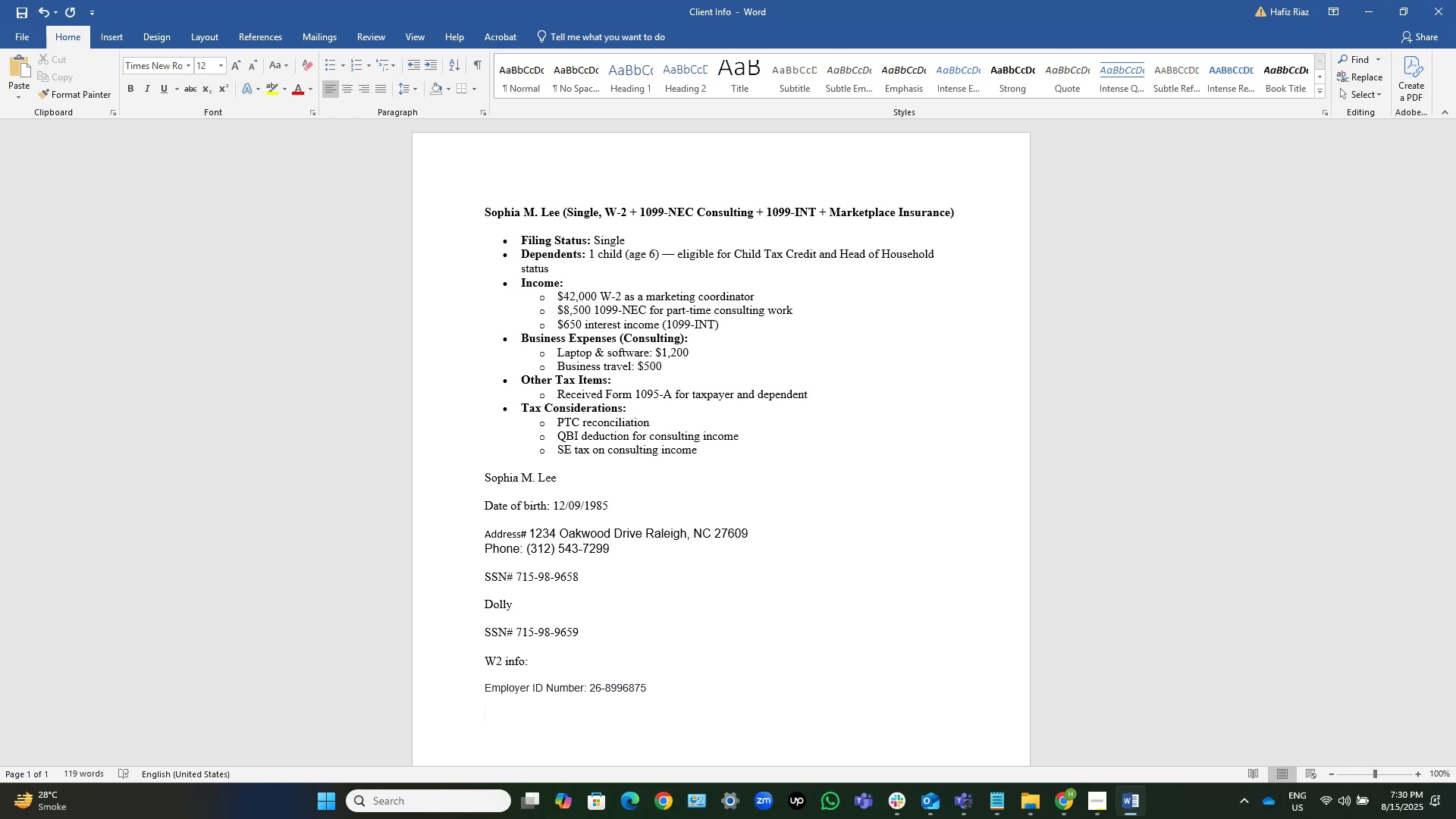 
wait(8.26)
 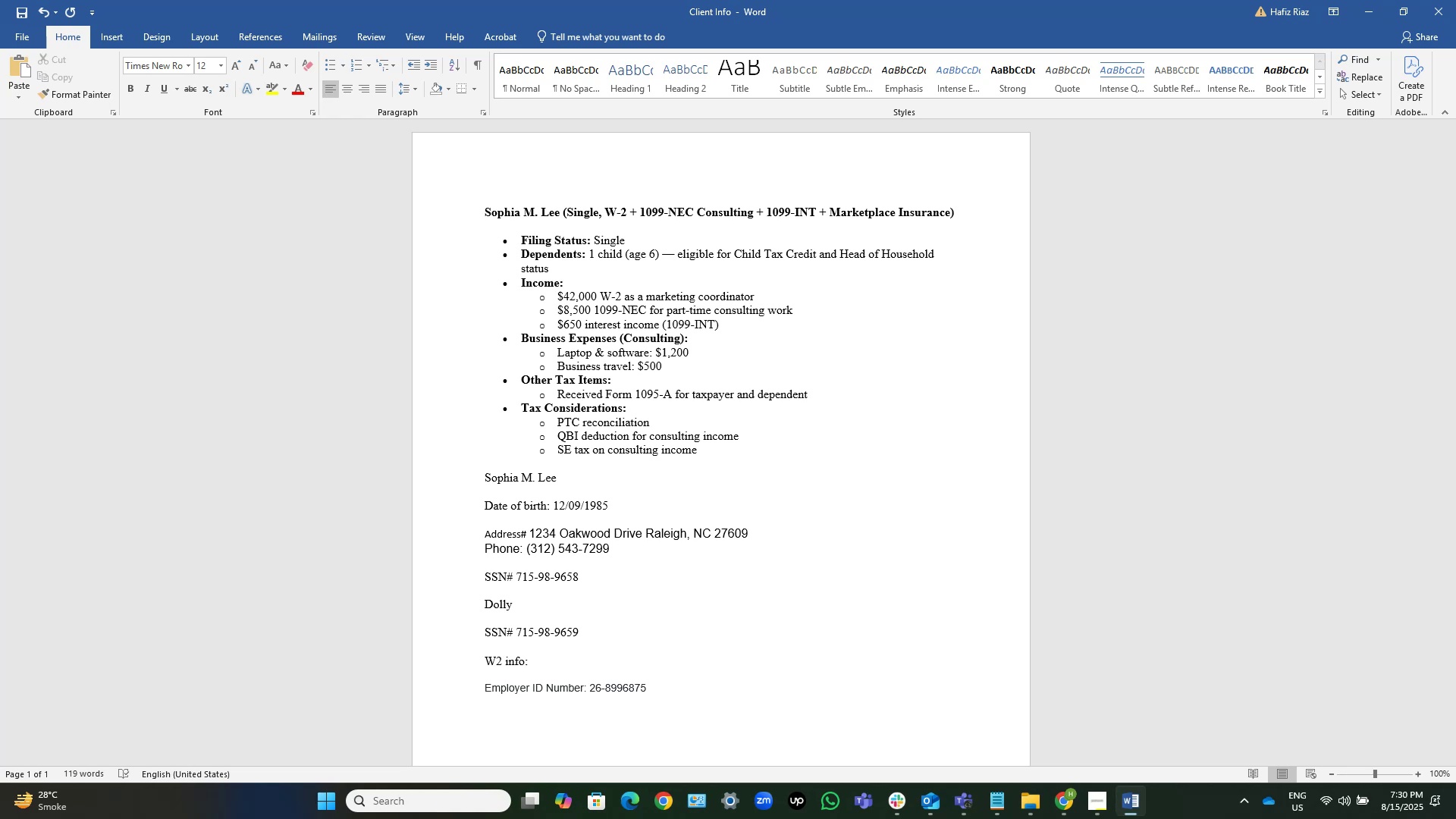 
key(Alt+Tab)
 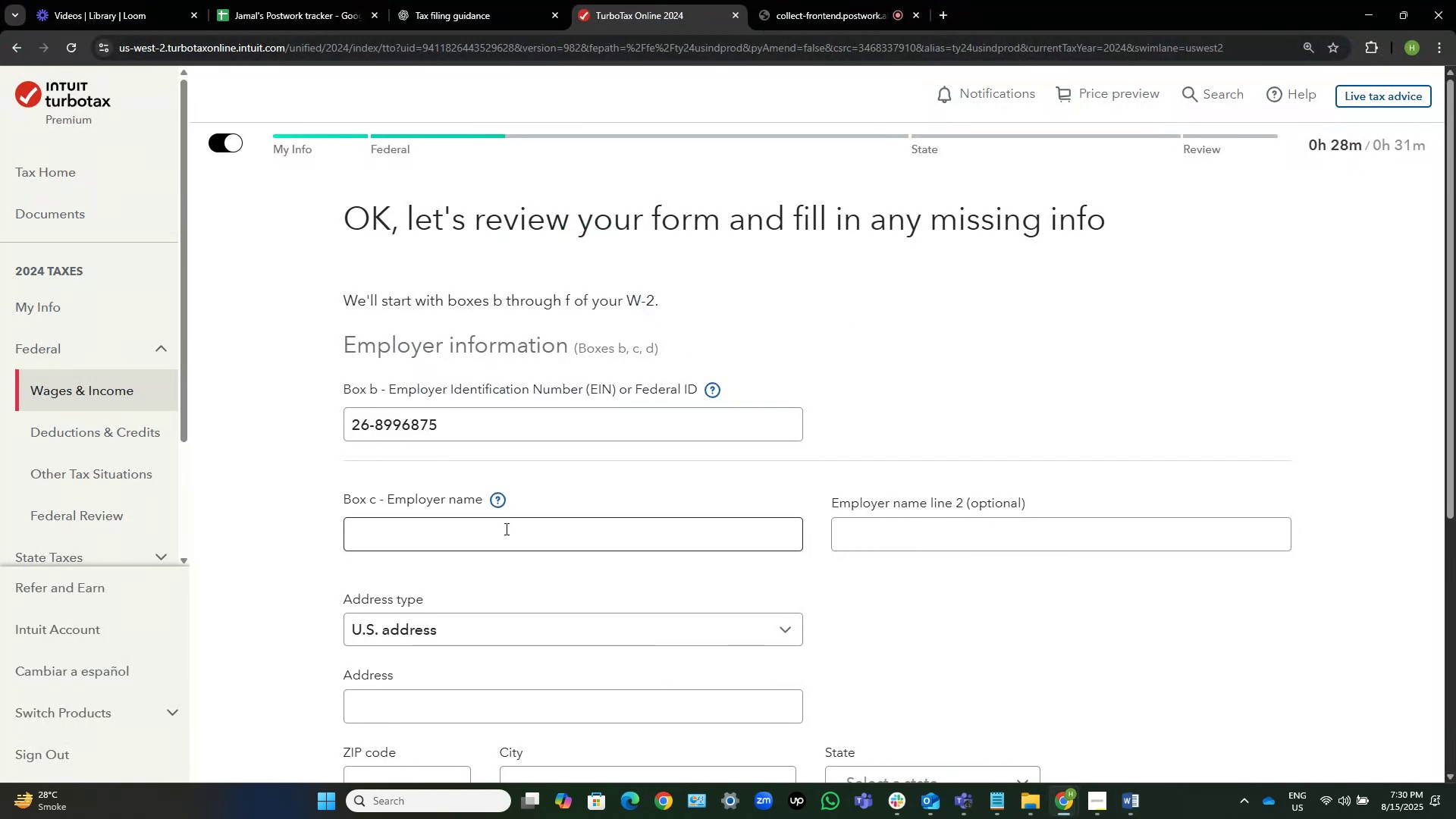 
left_click([507, 529])
 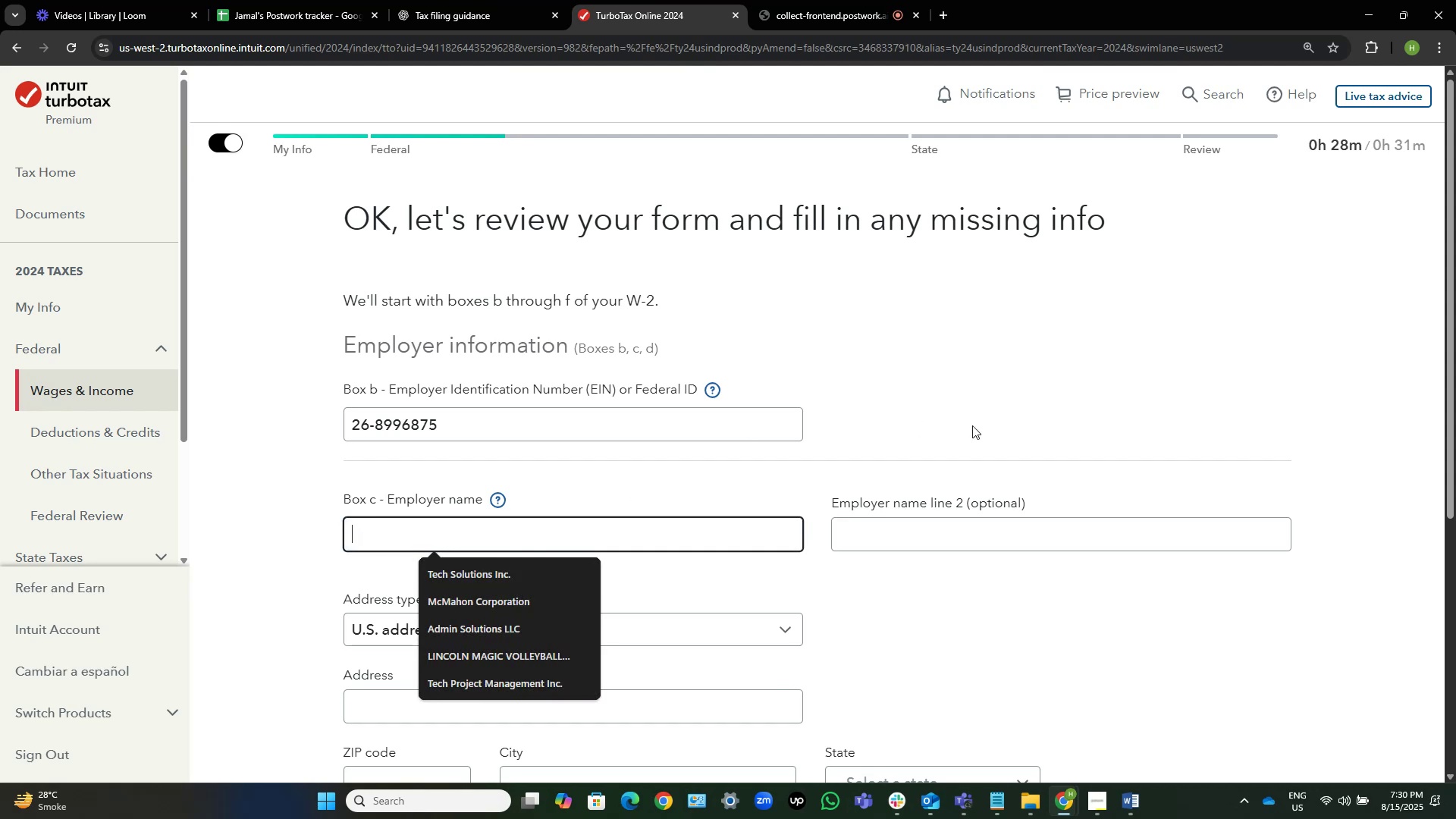 
wait(5.89)
 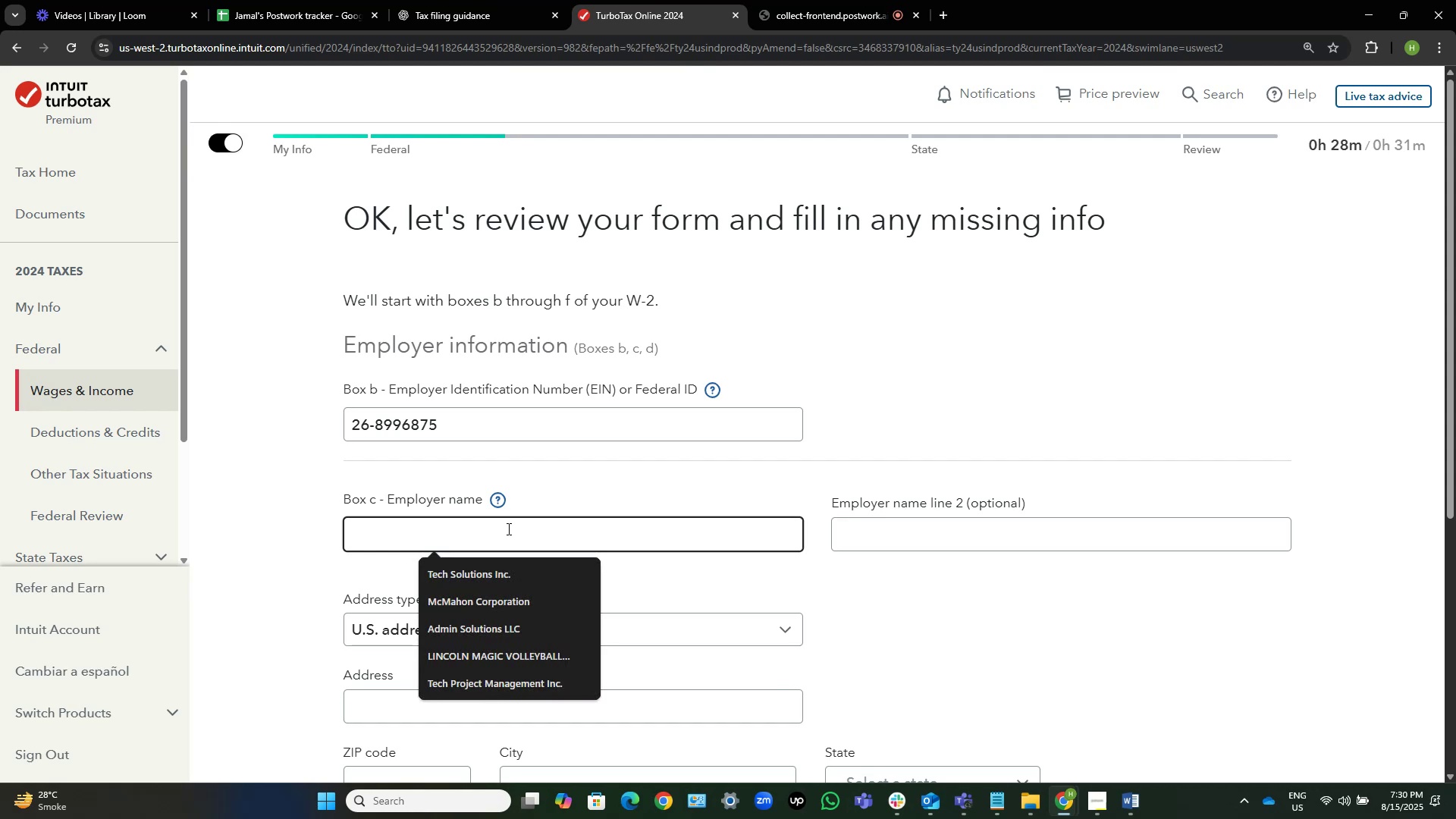 
left_click([678, 540])
 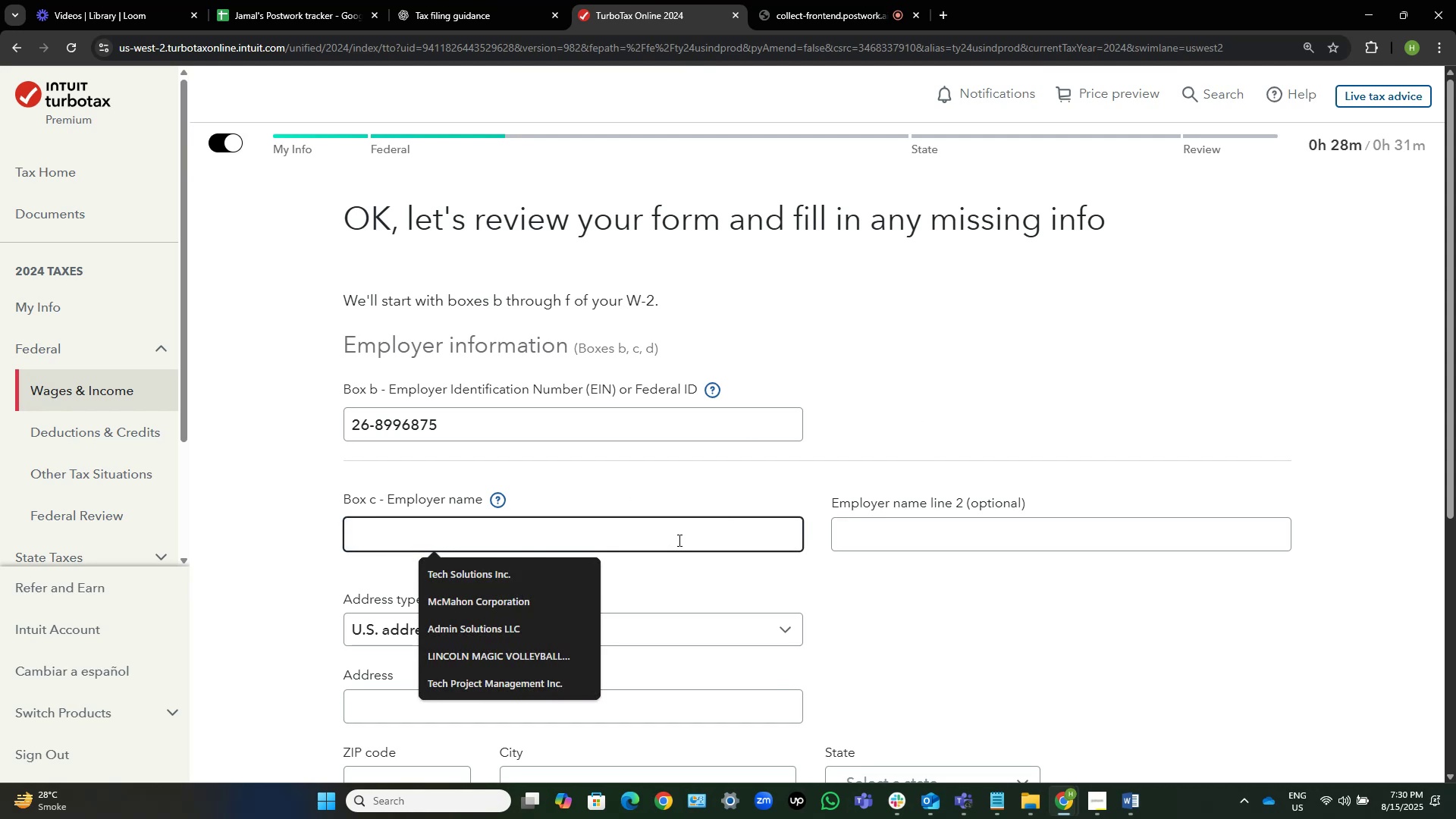 
type(Yum pu)
key(Backspace)
key(Backspace)
type(PumP)
key(Backspace)
type(p Po)
 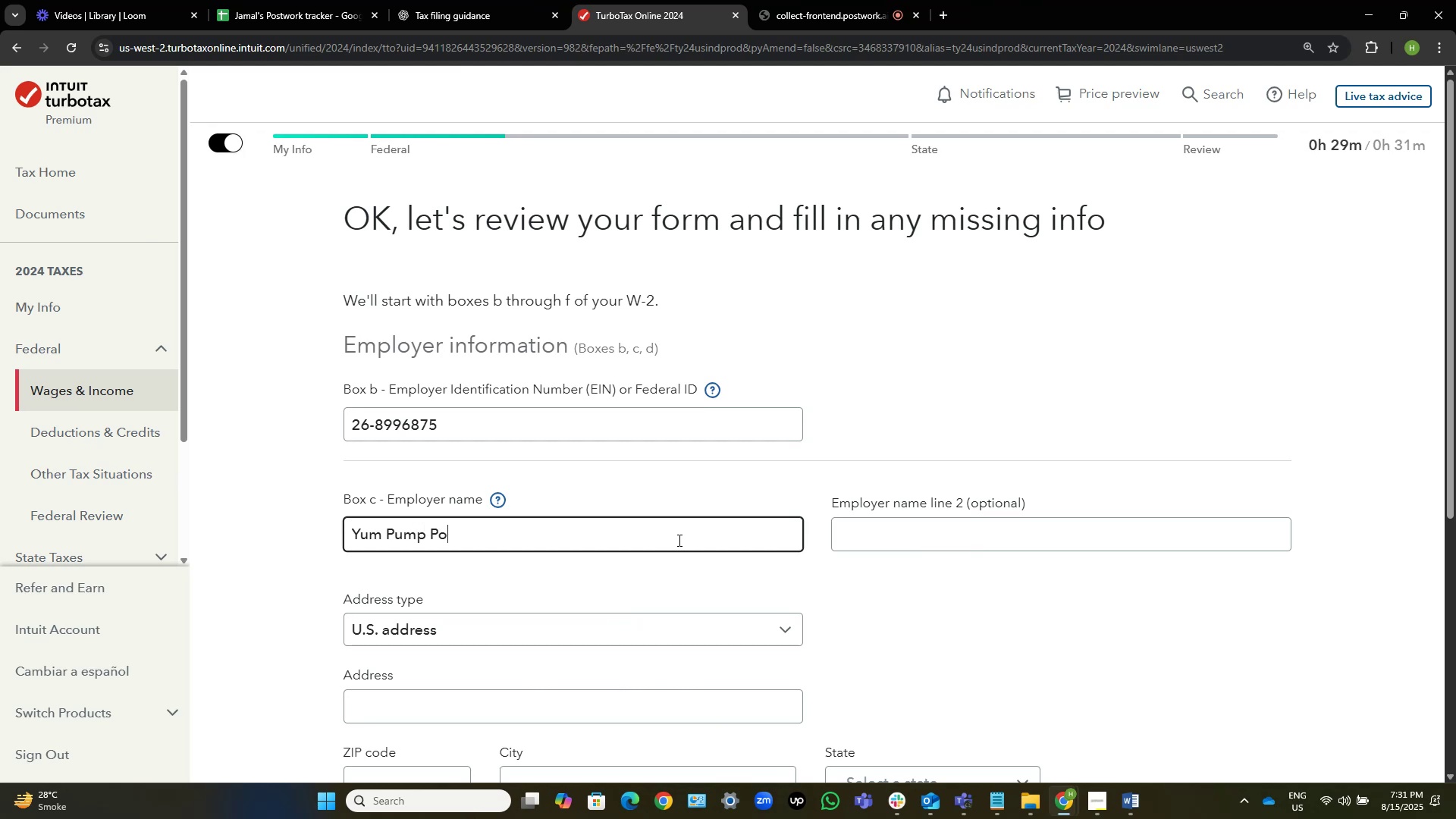 
wait(7.05)
 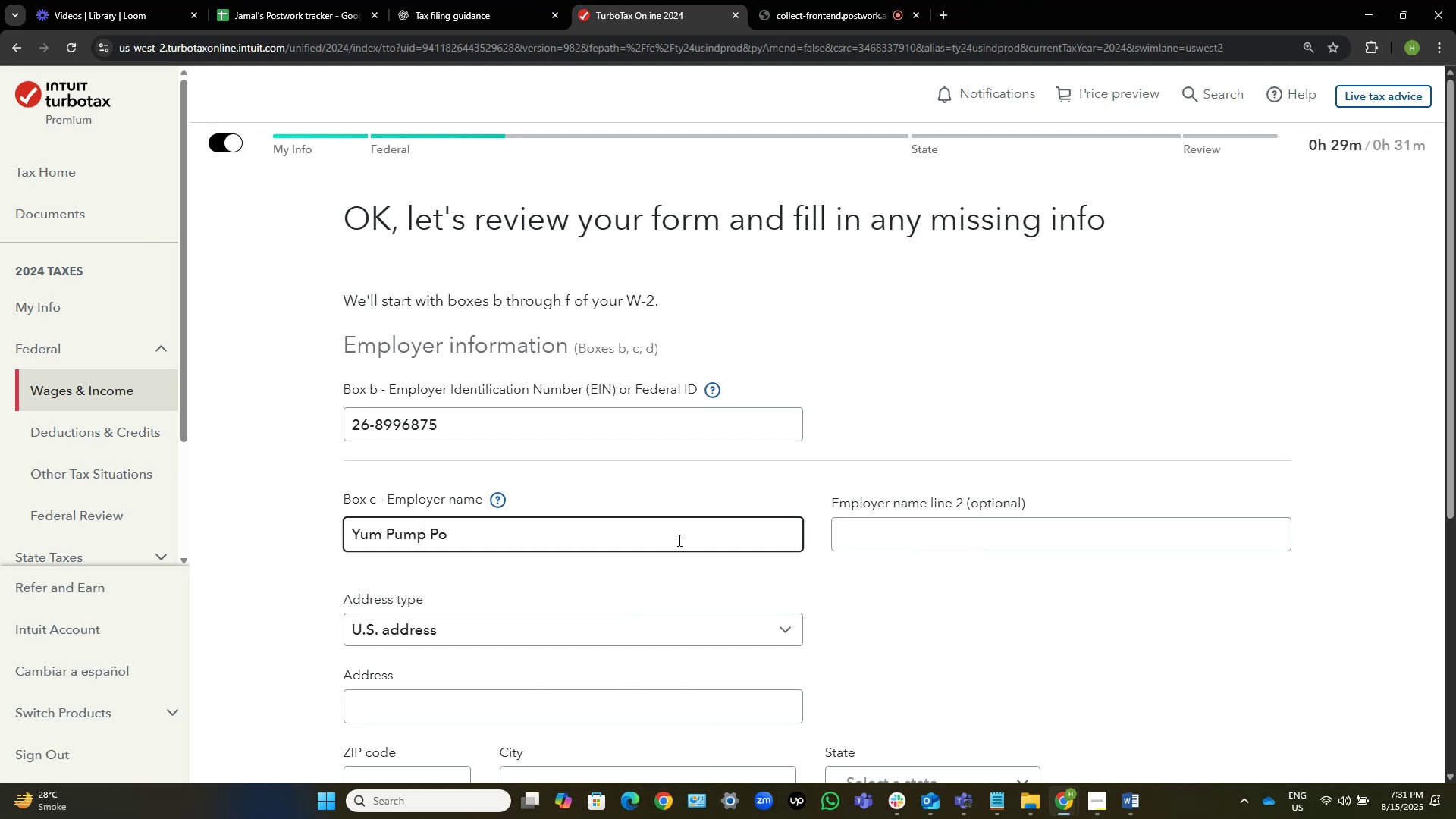 
left_click_drag(start_coordinate=[482, 501], to_coordinate=[388, 507])
 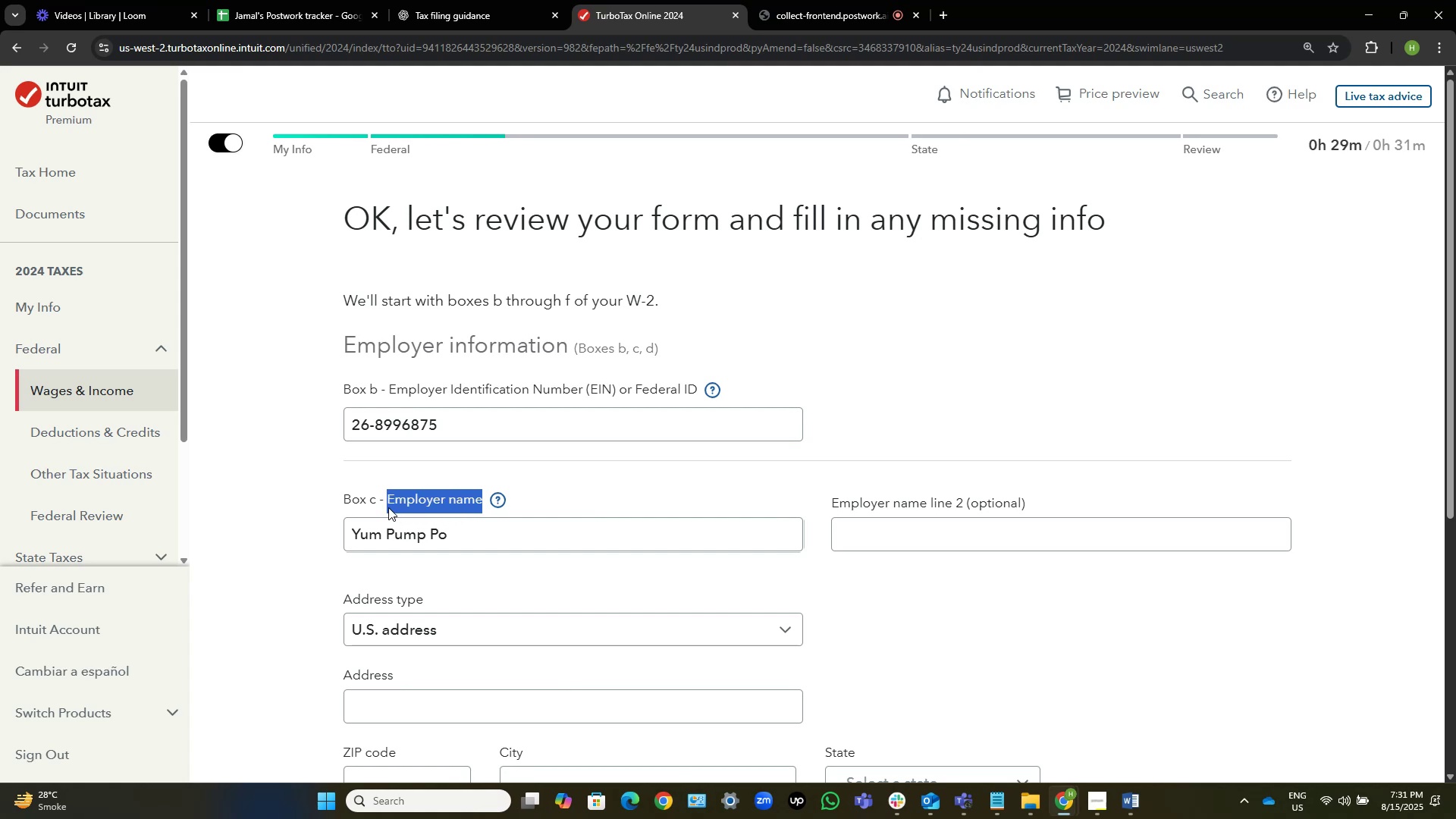 
key(Control+C)
 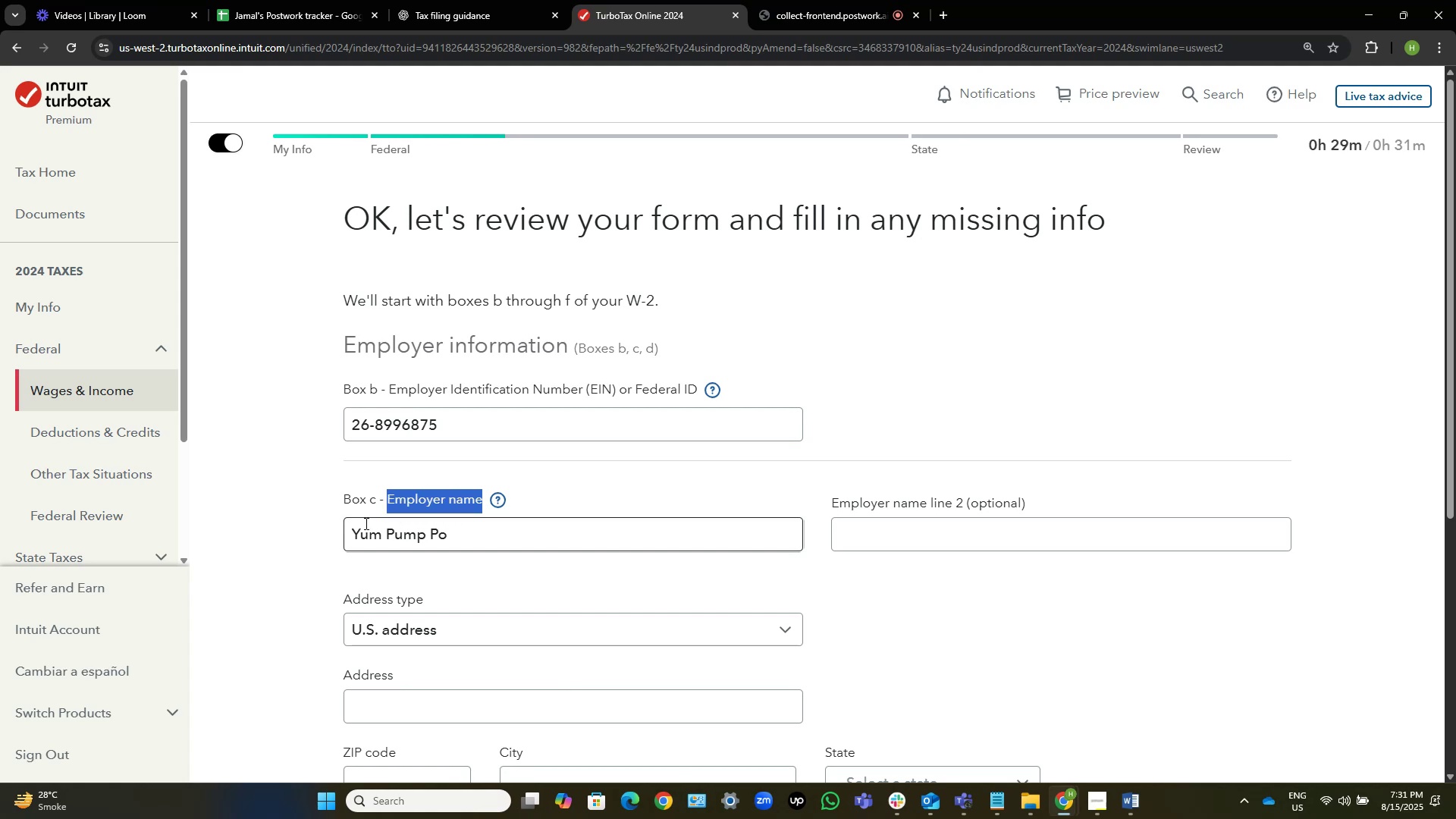 
key(Alt+AltLeft)
 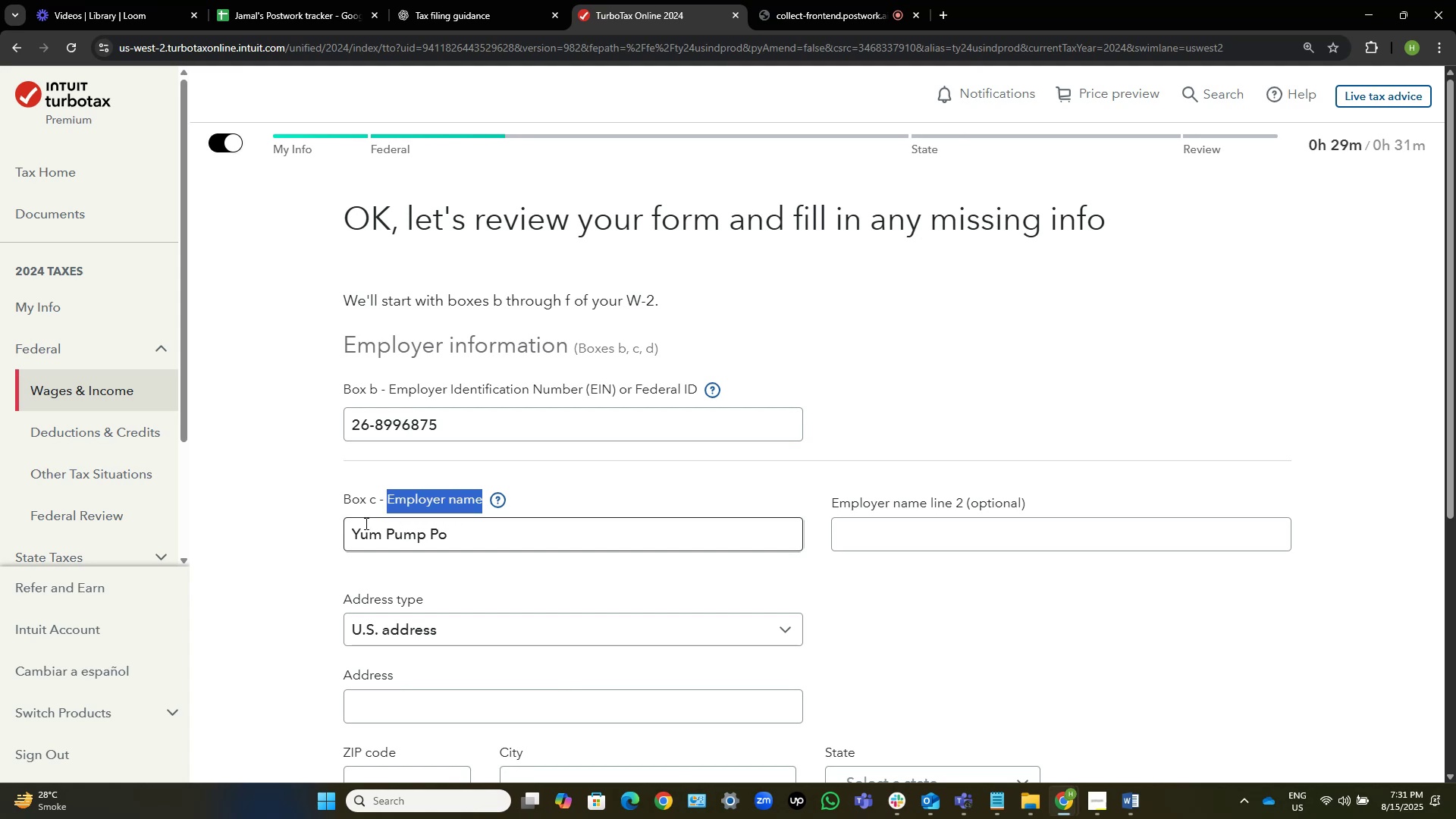 
key(Alt+Tab)
 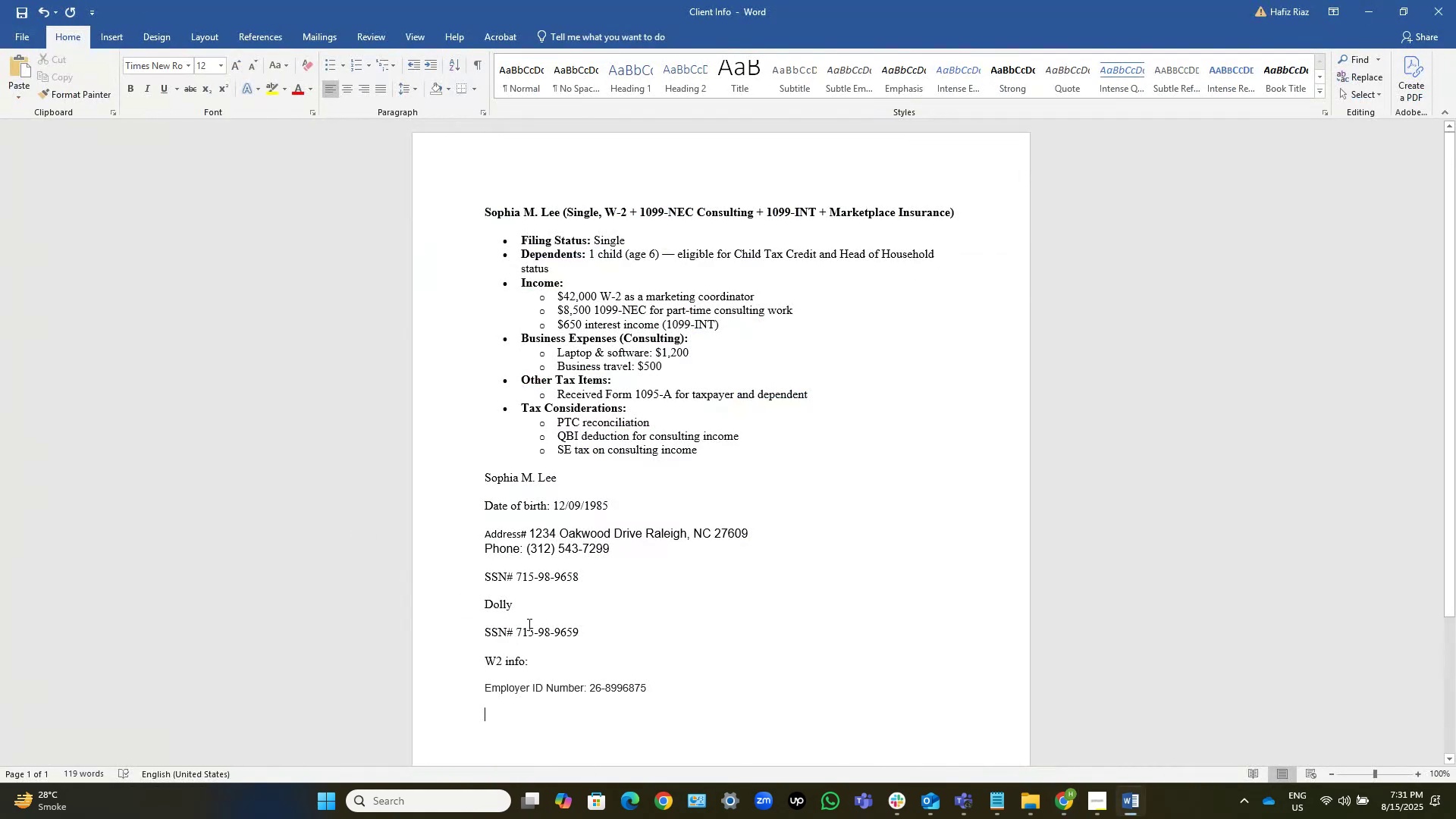 
key(Control+V)
 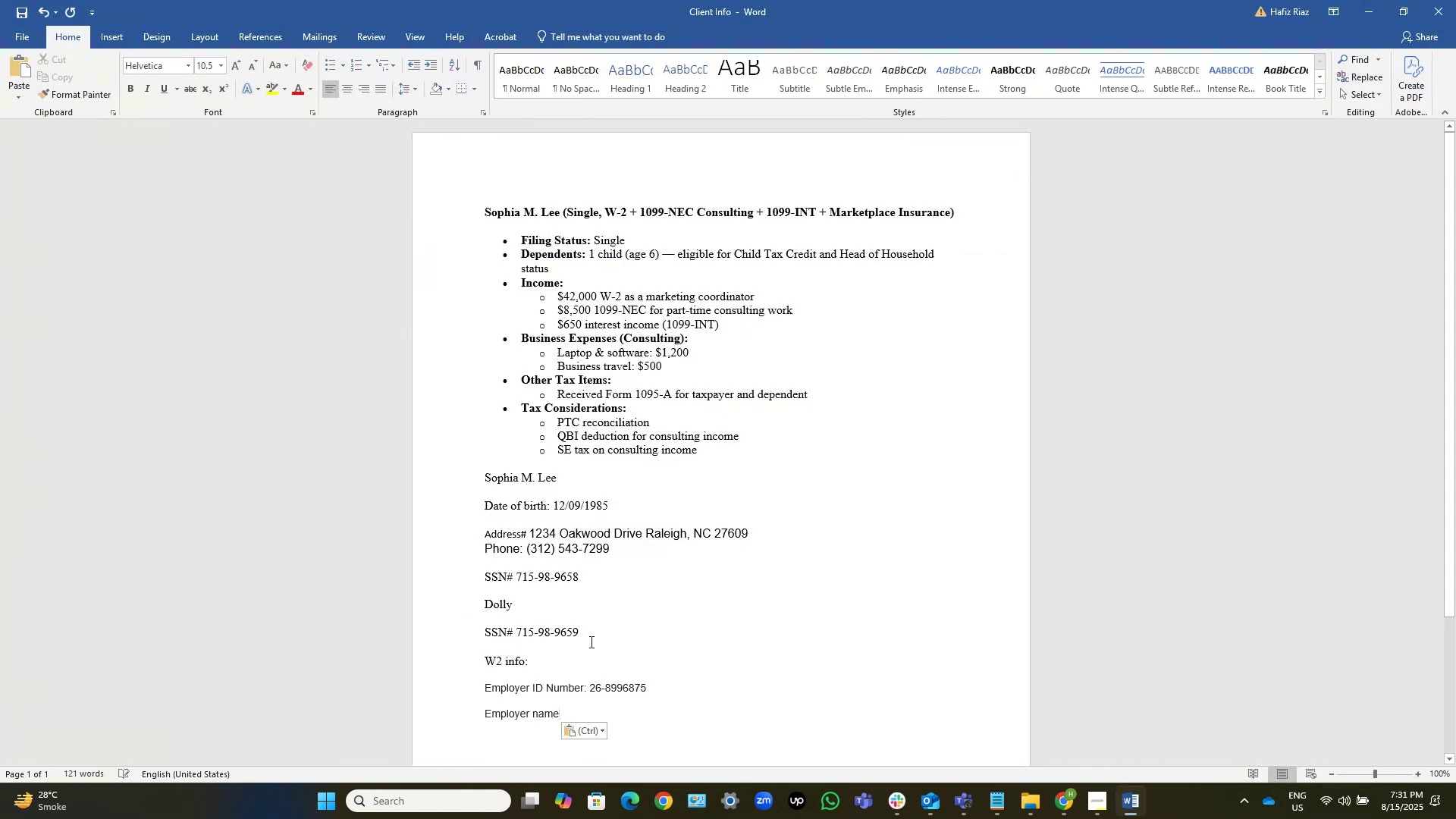 
key(Shift+Semicolon)
 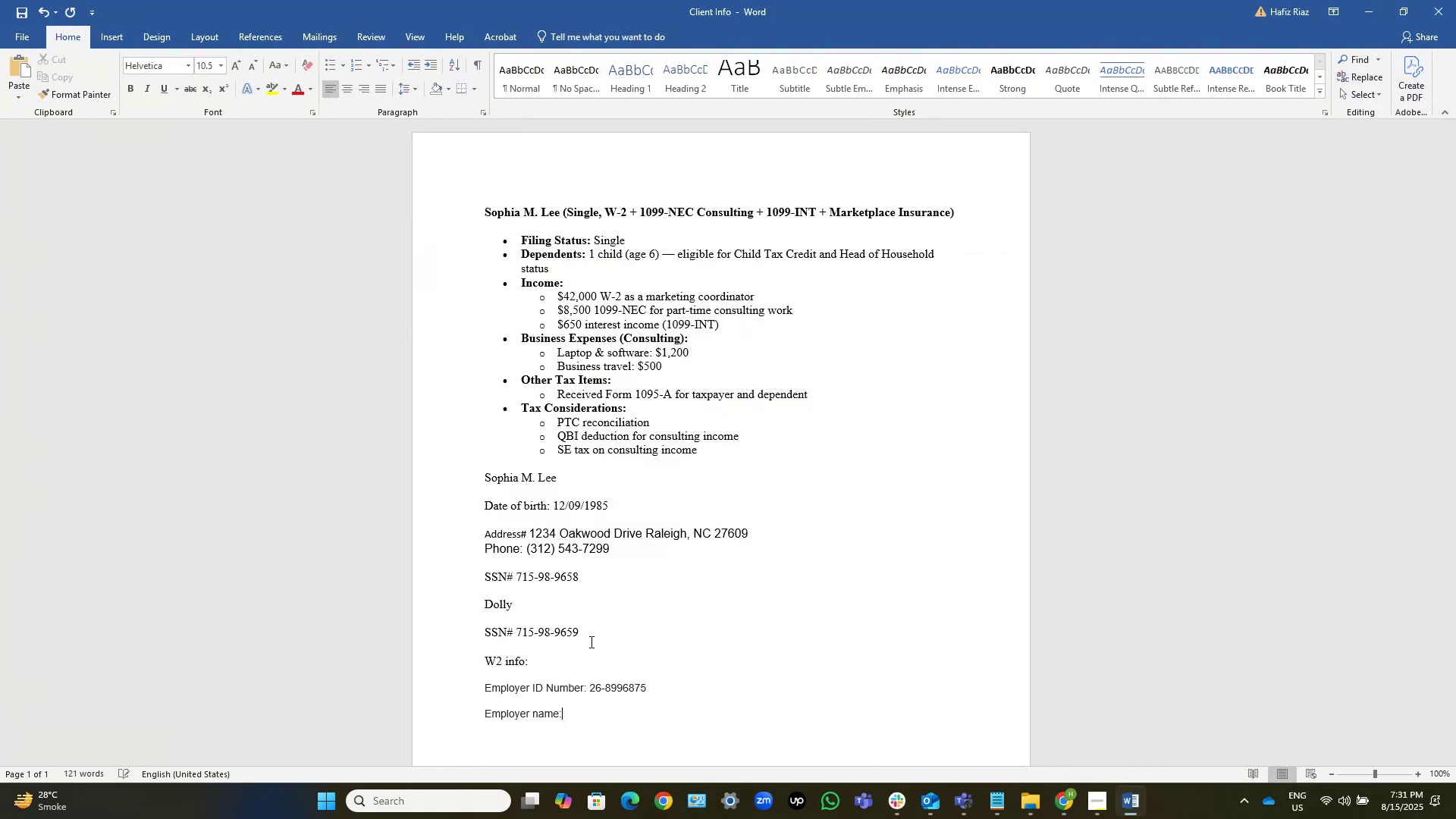 
key(Alt+AltLeft)
 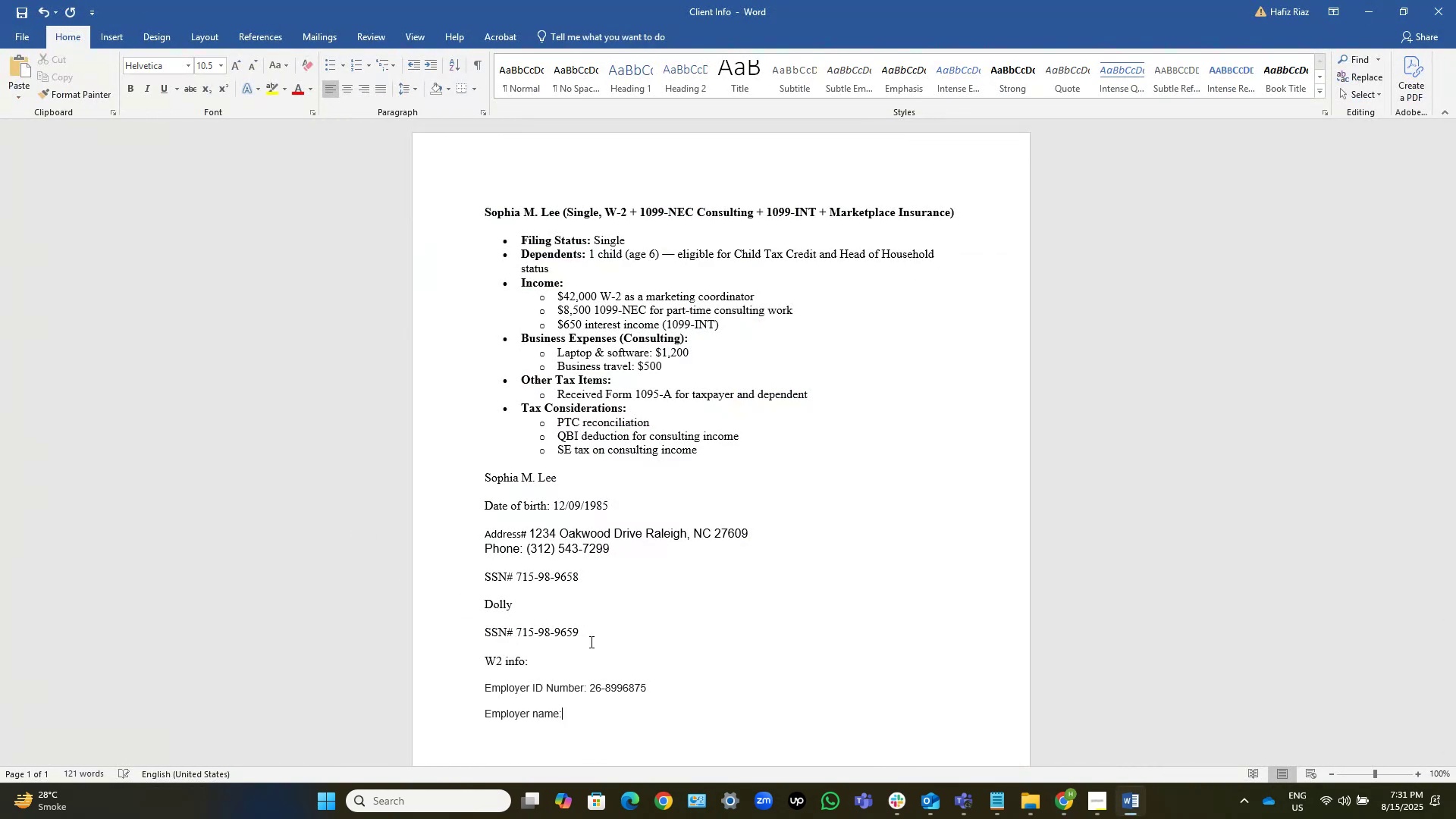 
key(Alt+Tab)
 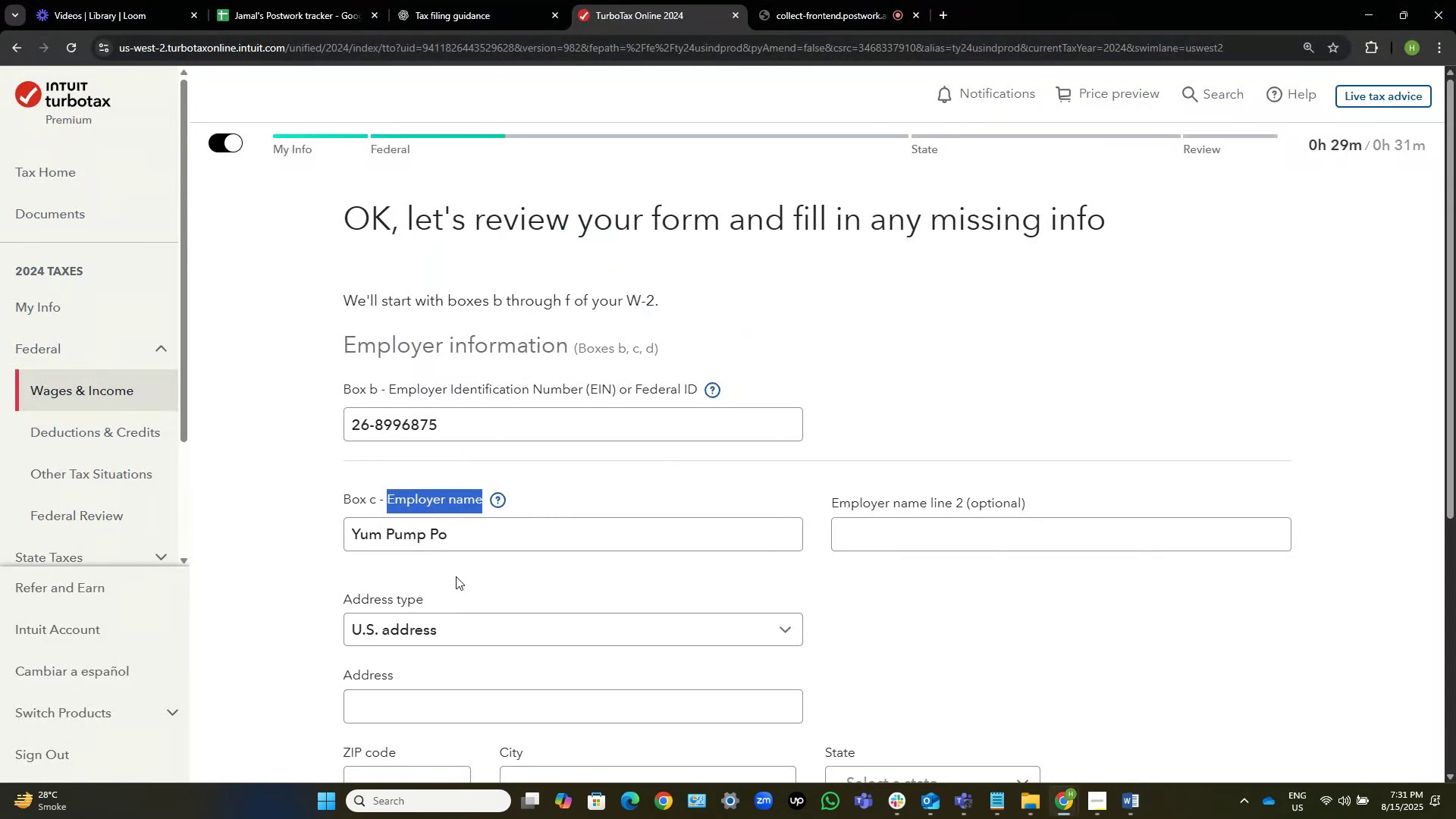 
left_click_drag(start_coordinate=[465, 537], to_coordinate=[310, 544])
 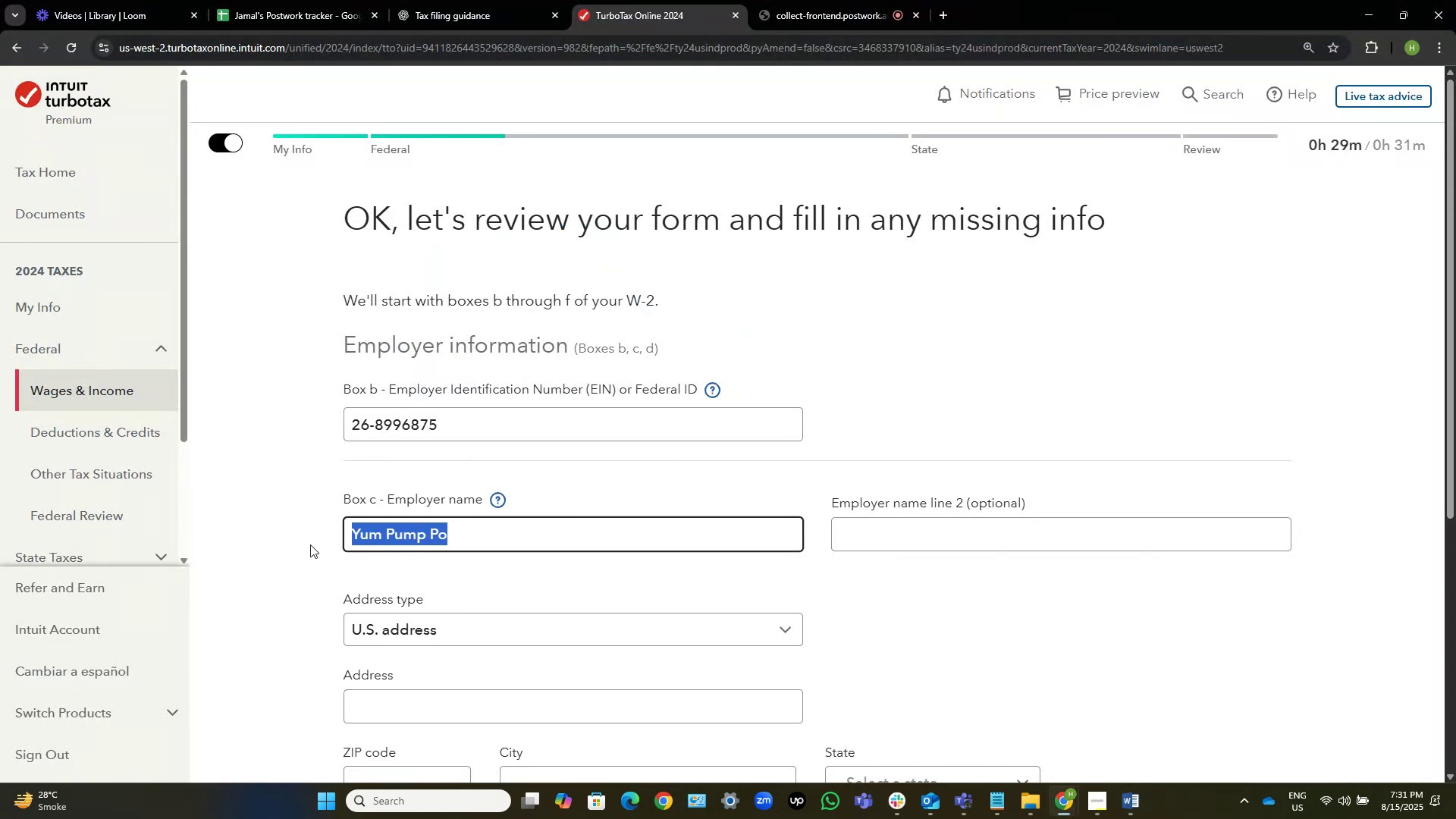 
key(Control+C)
 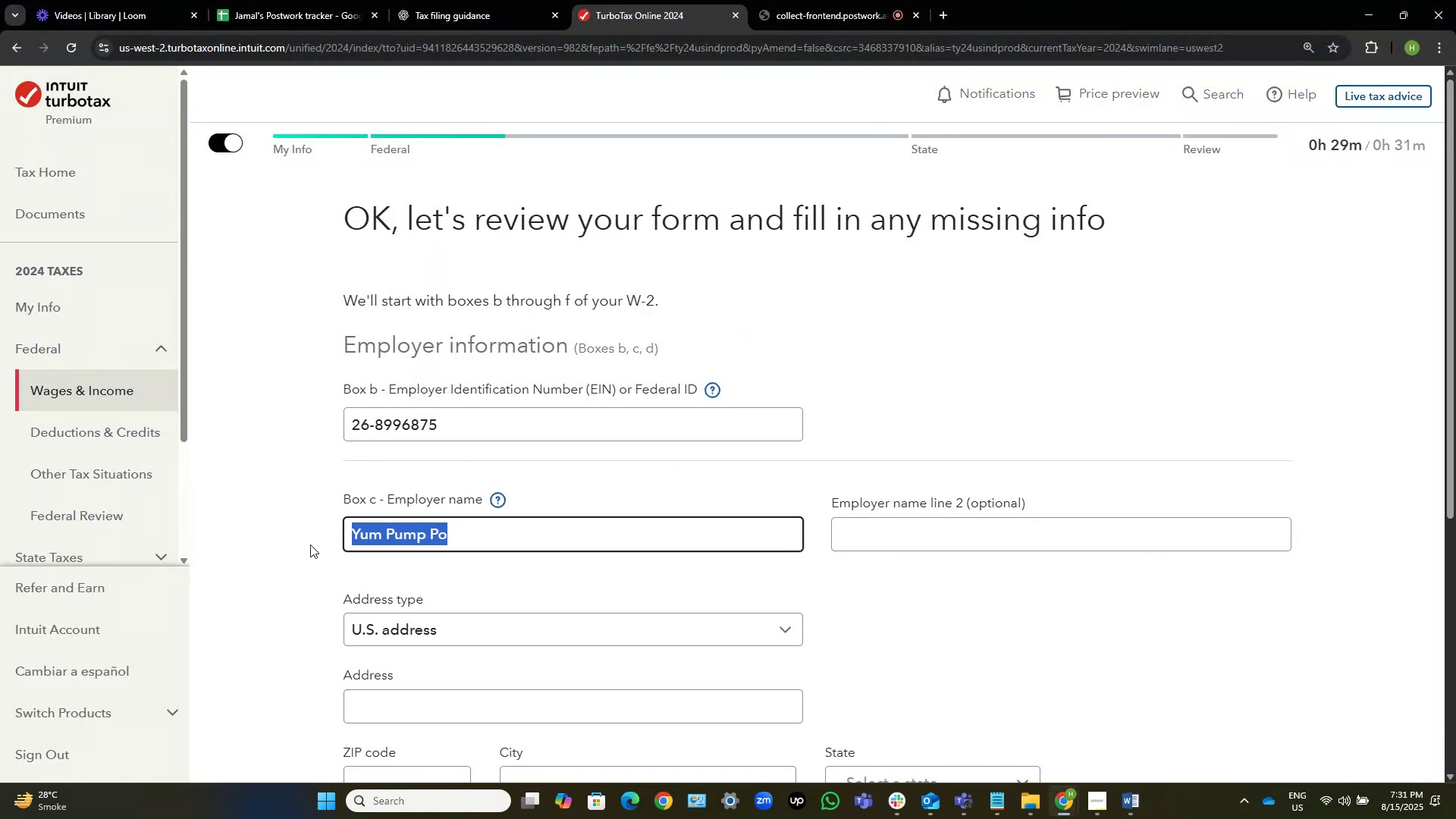 
key(Alt+AltLeft)
 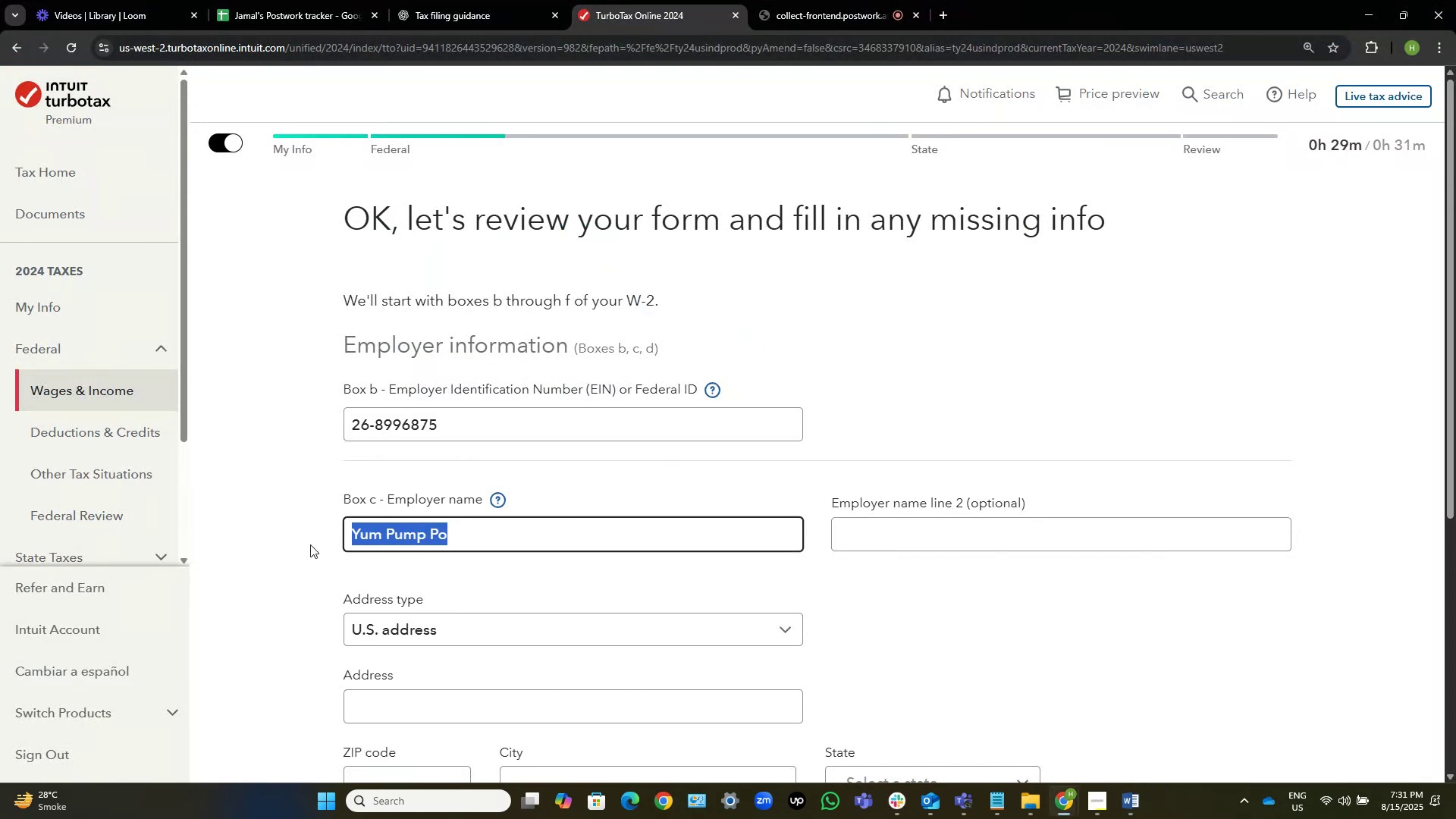 
key(Alt+Tab)
 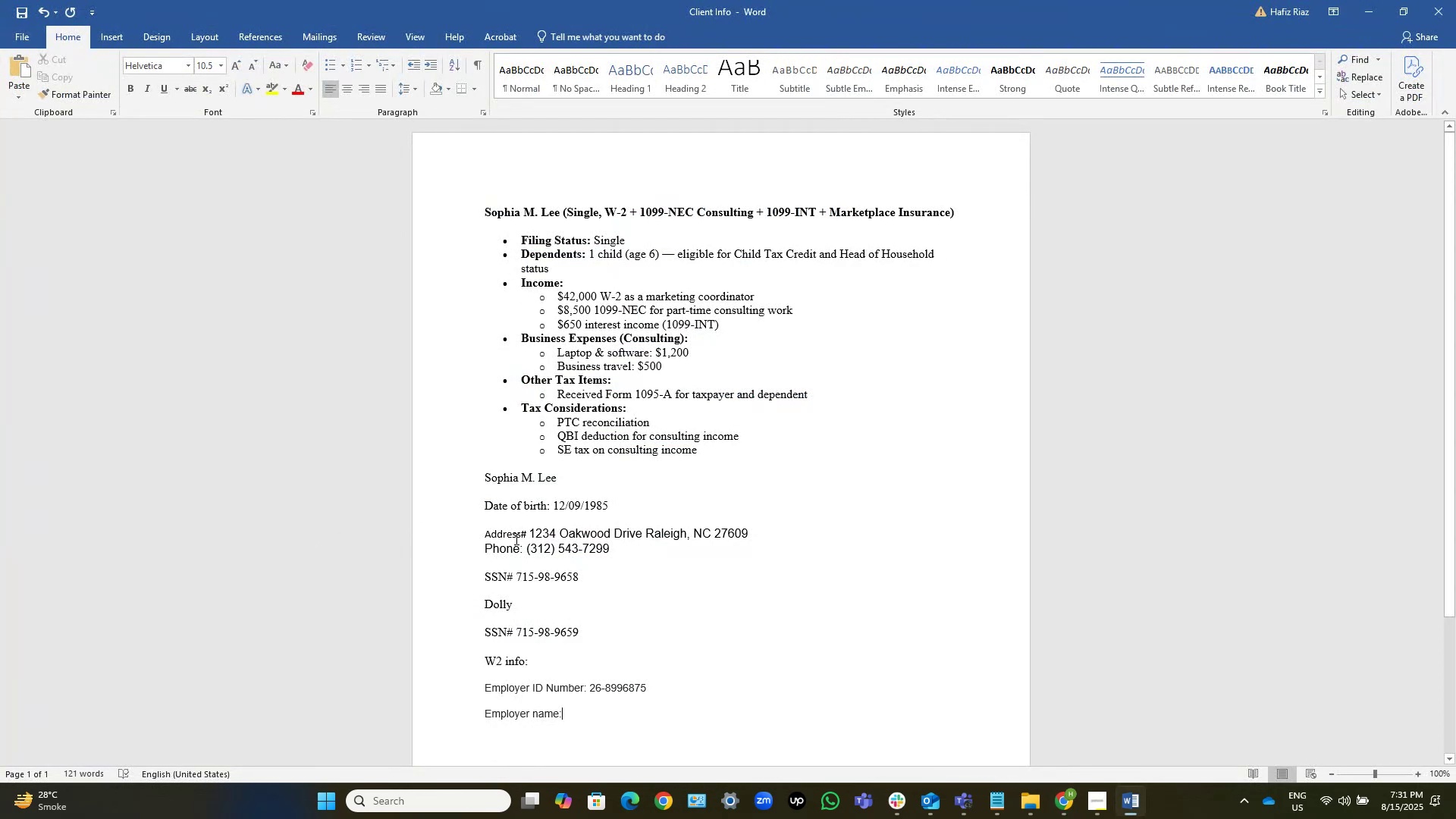 
key(Control+ControlLeft)
 